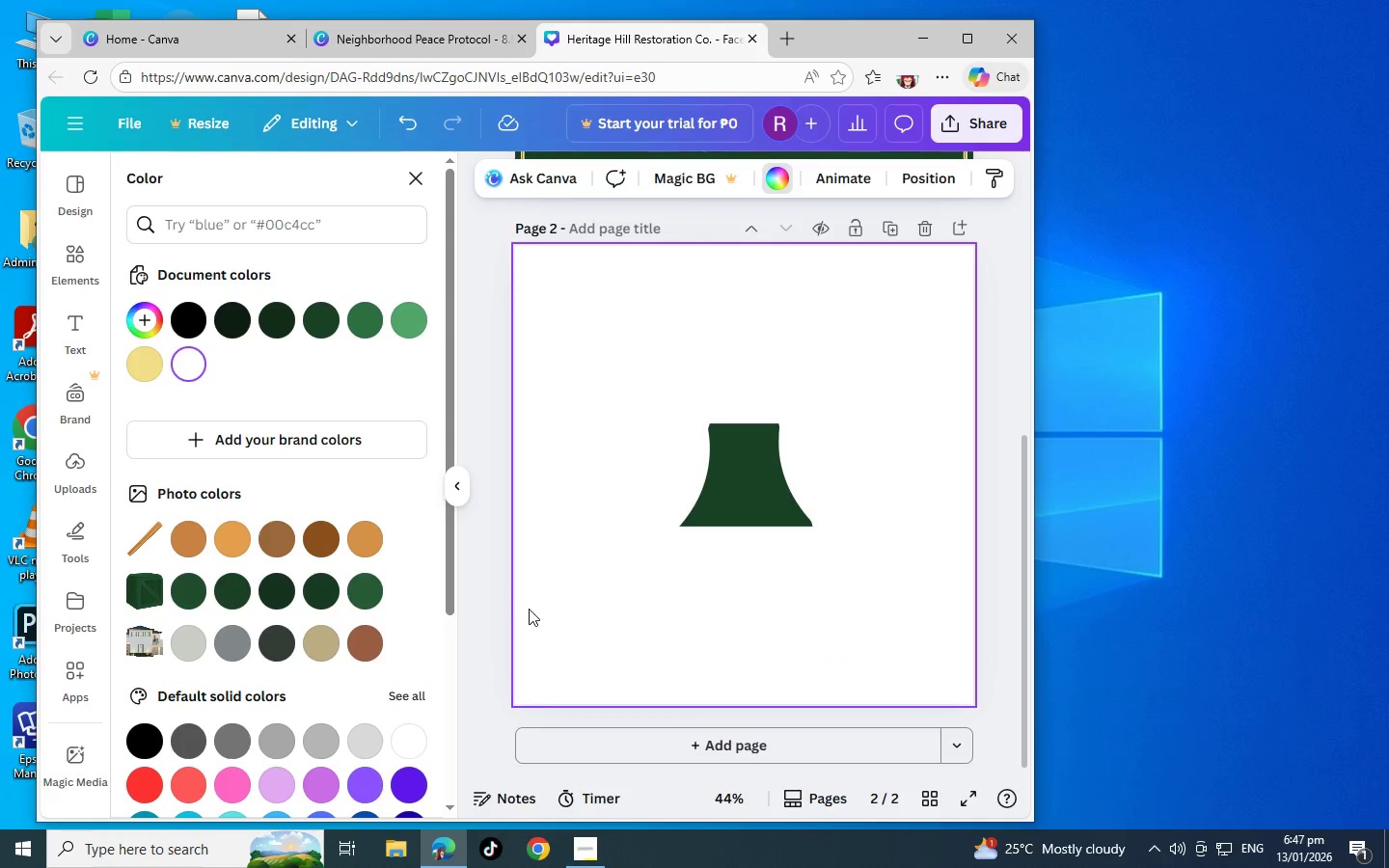 
left_click_drag(start_coordinate=[529, 609], to_coordinate=[973, 377])
 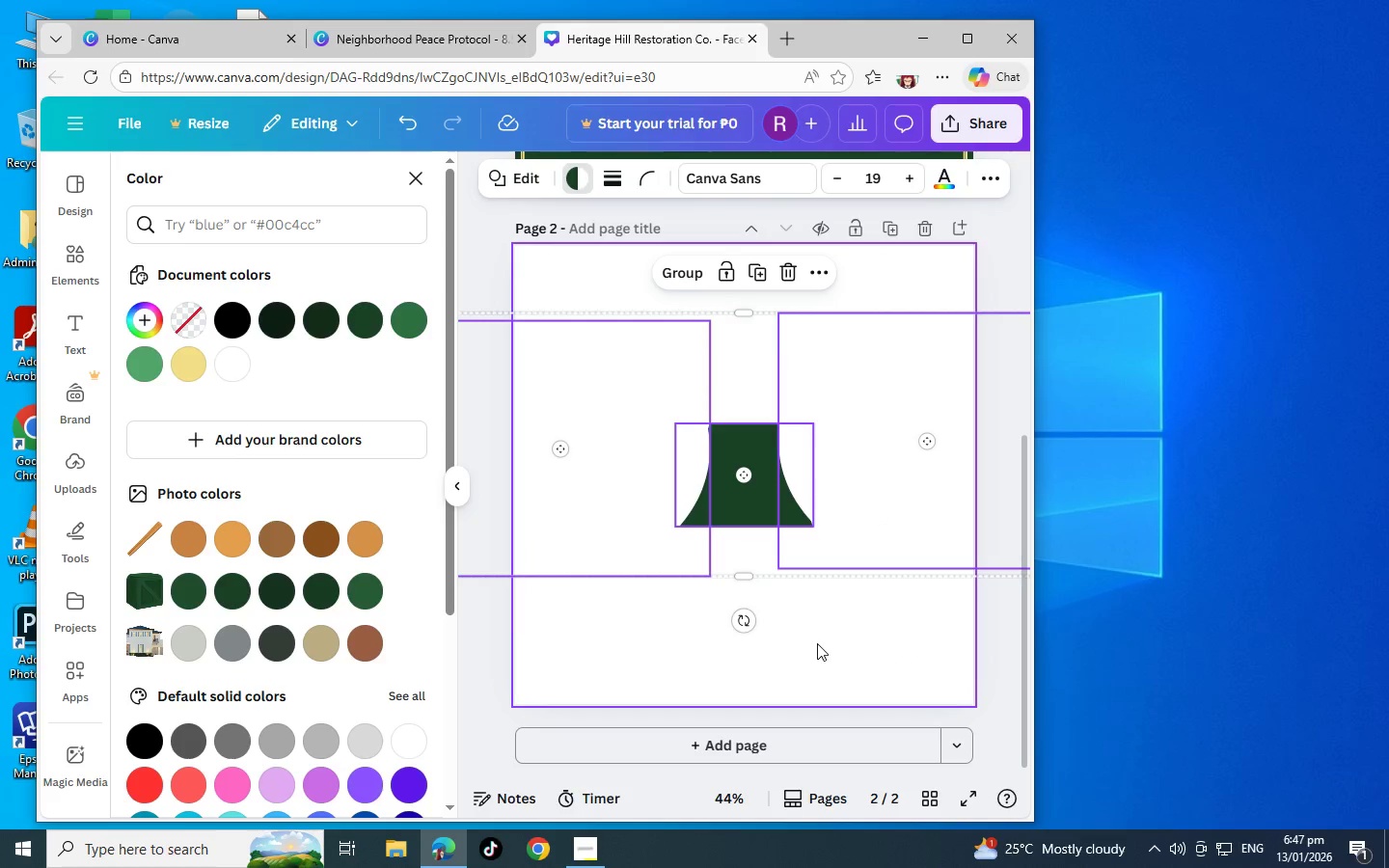 
left_click([816, 643])
 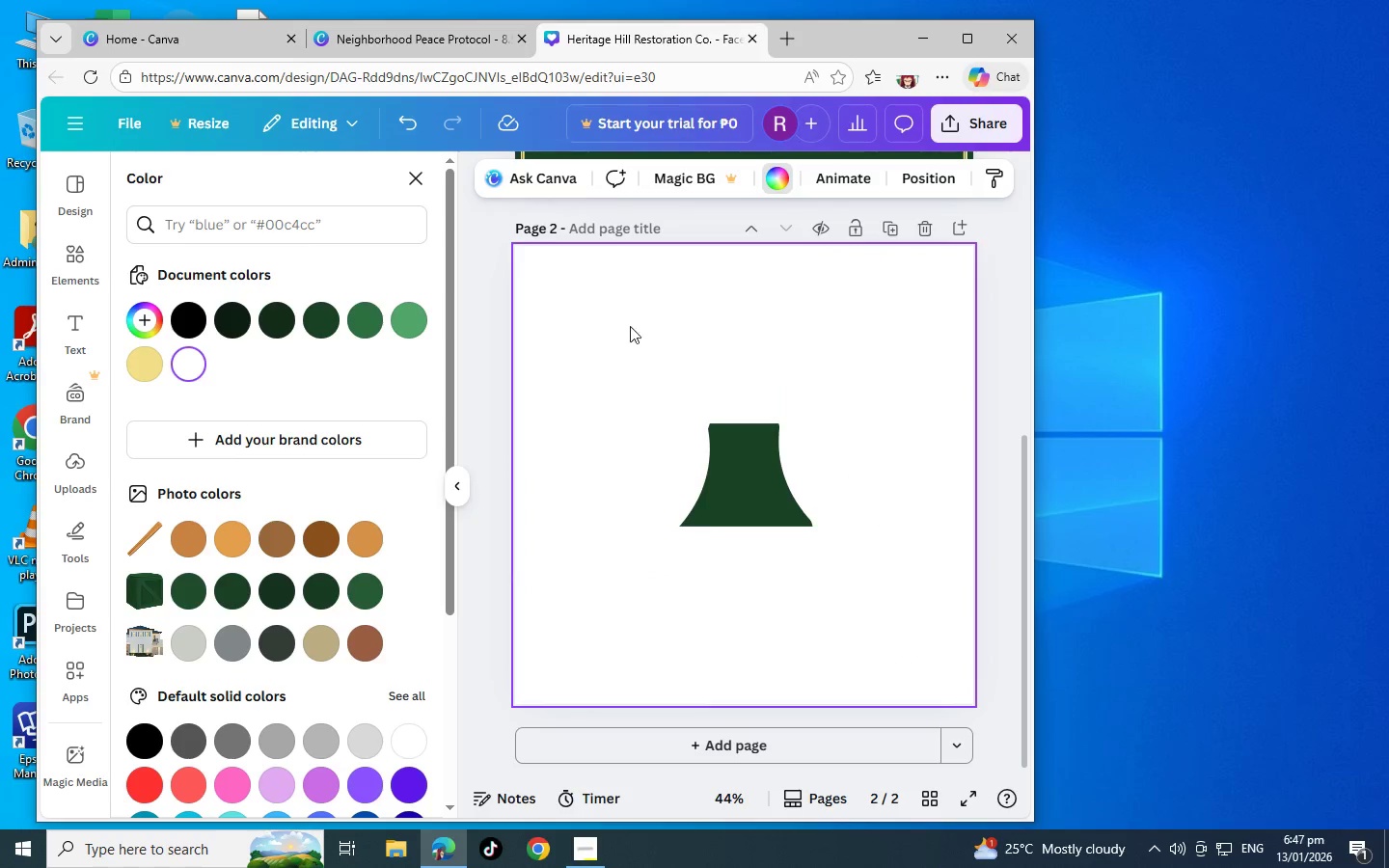 
left_click([740, 437])
 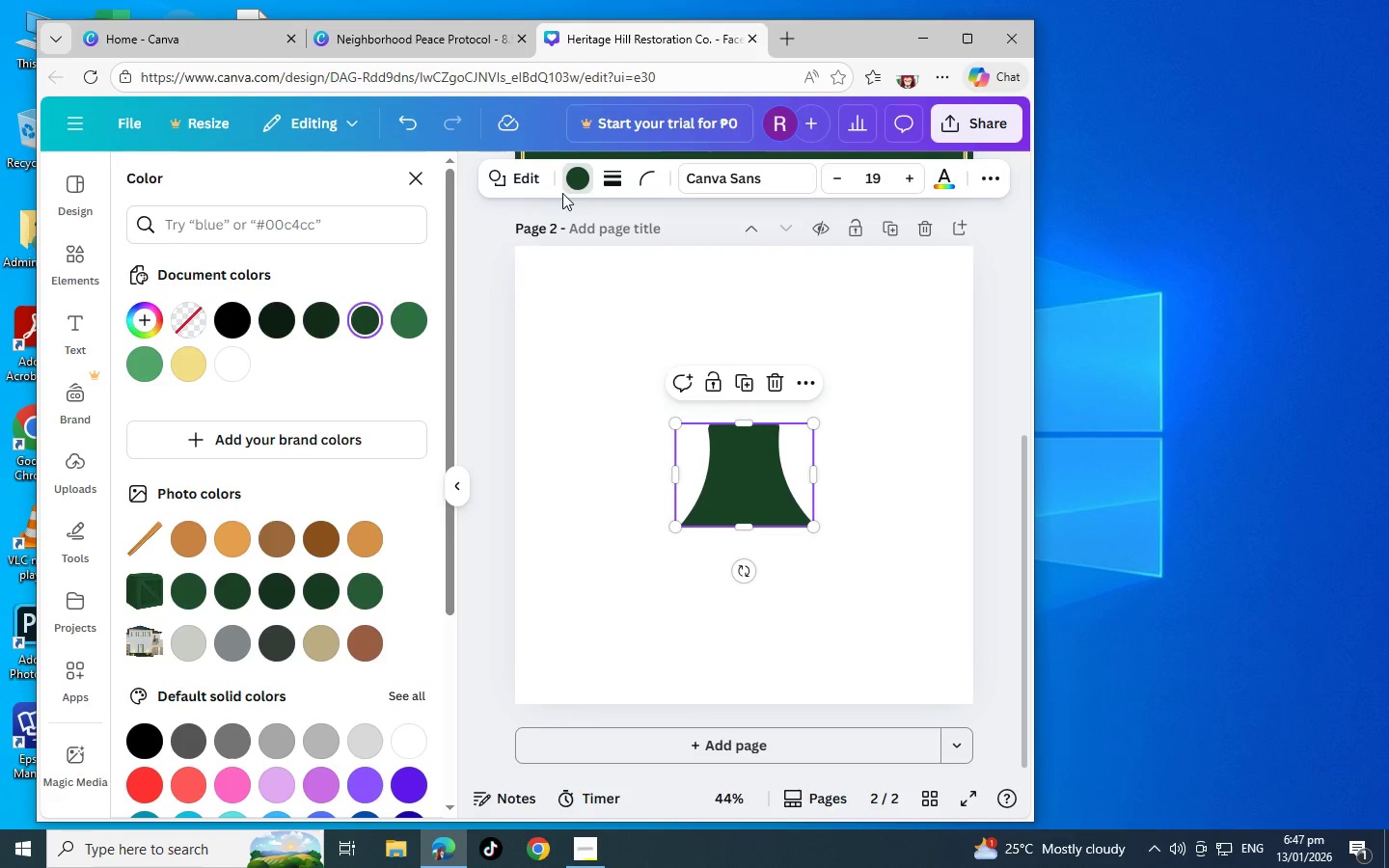 
left_click([569, 185])
 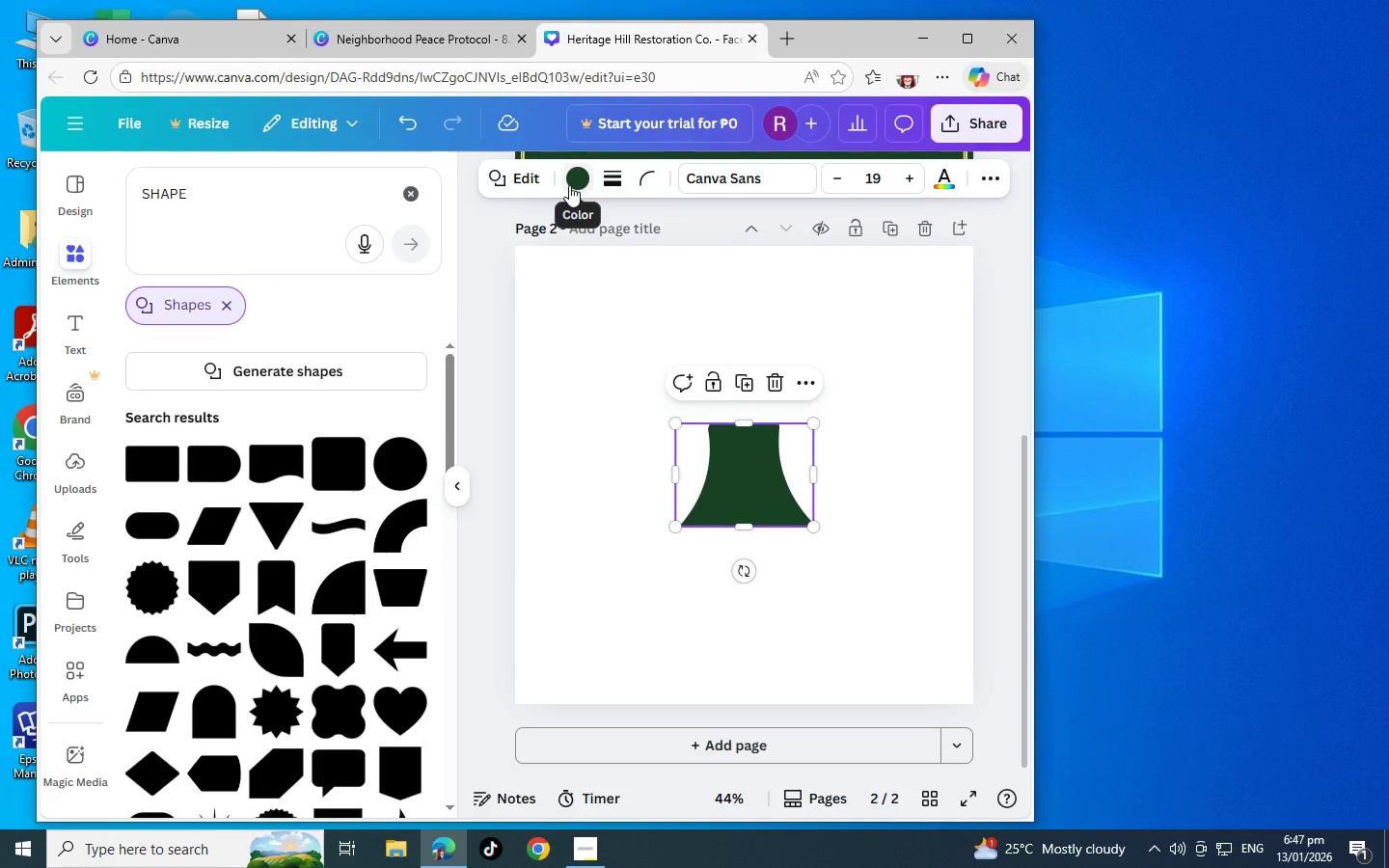 
left_click([569, 185])
 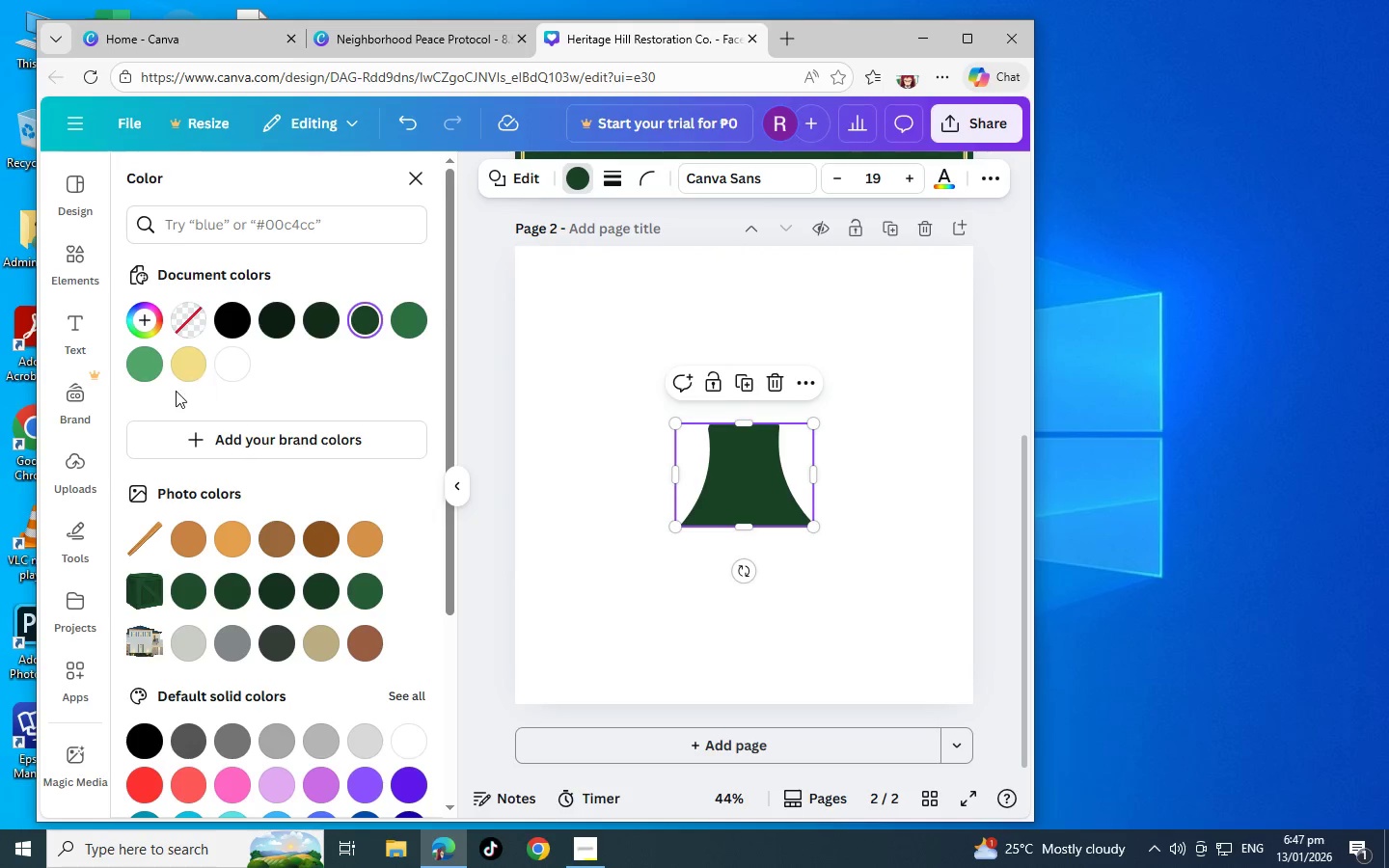 
left_click([201, 361])
 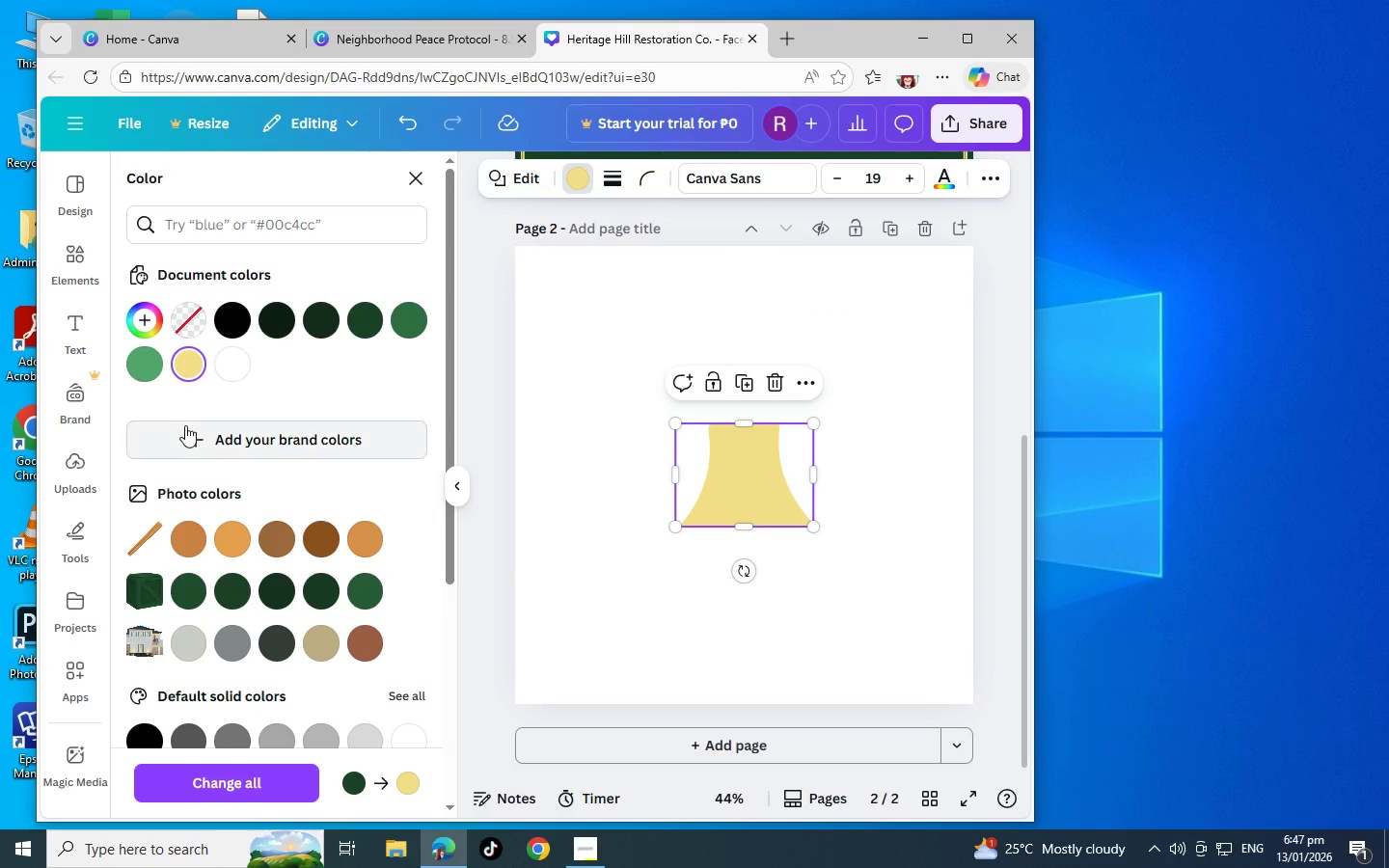 
wait(5.3)
 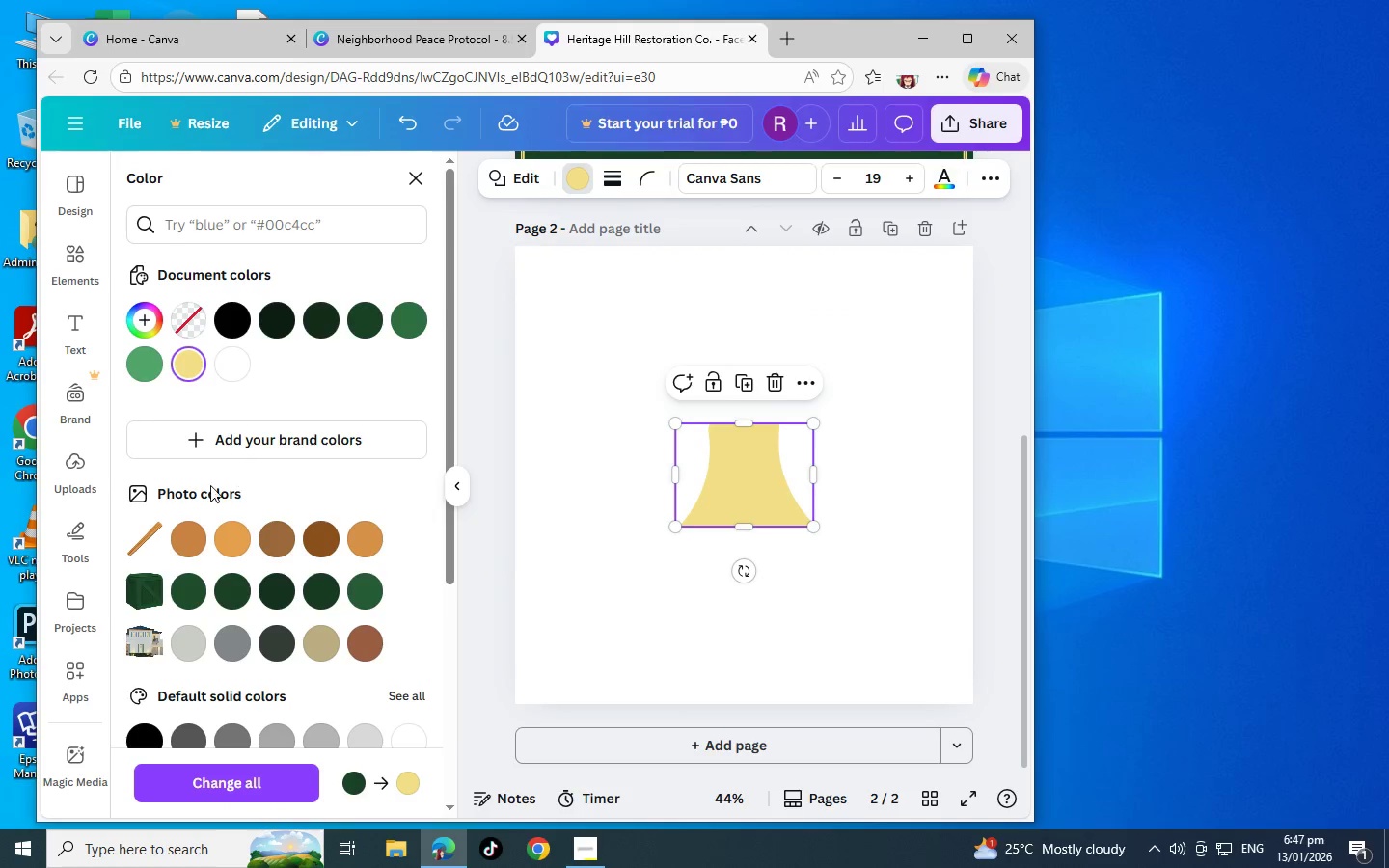 
left_click([76, 318])
 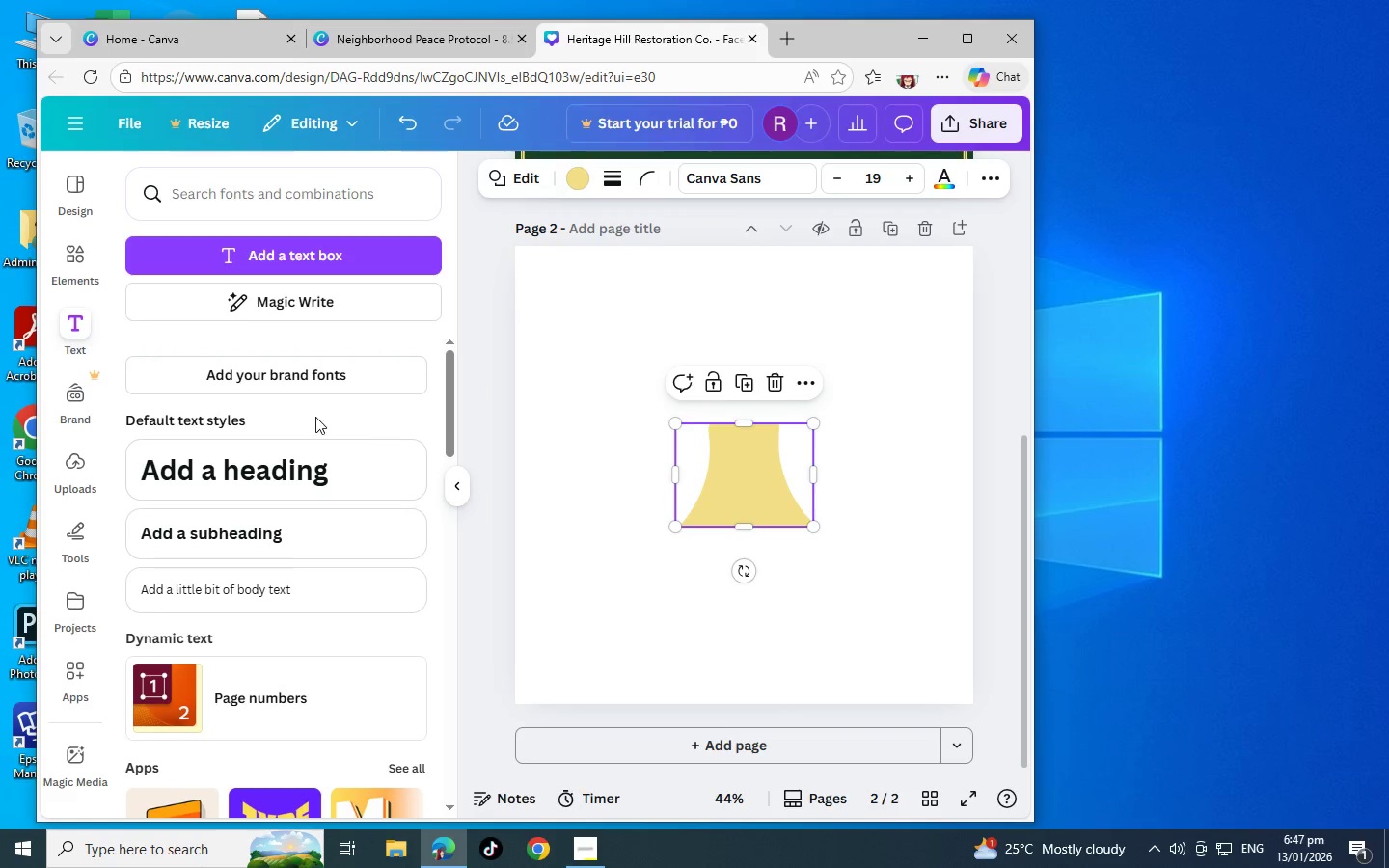 
wait(6.75)
 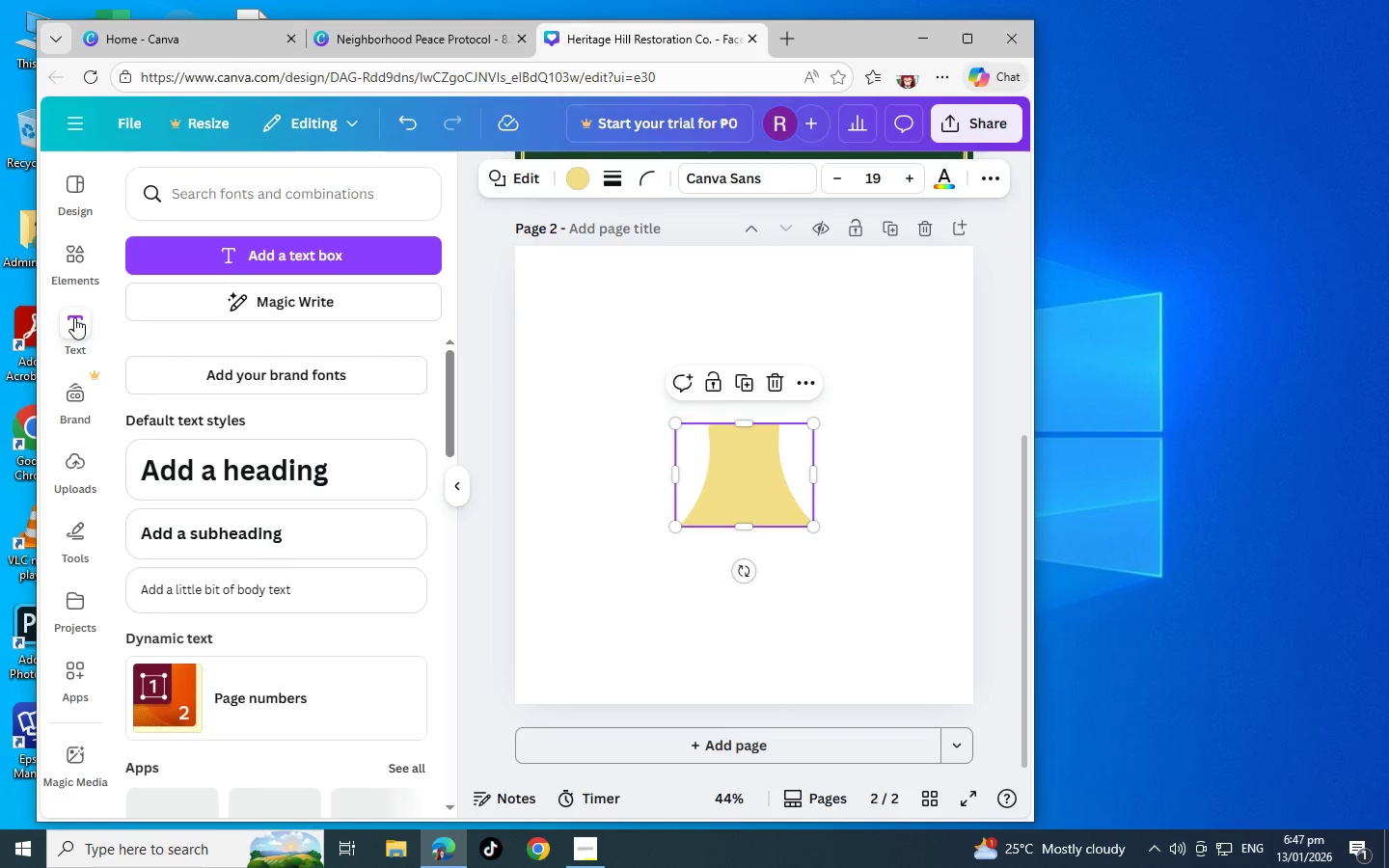 
scroll: coordinate [61, 493], scroll_direction: up, amount: 2.0
 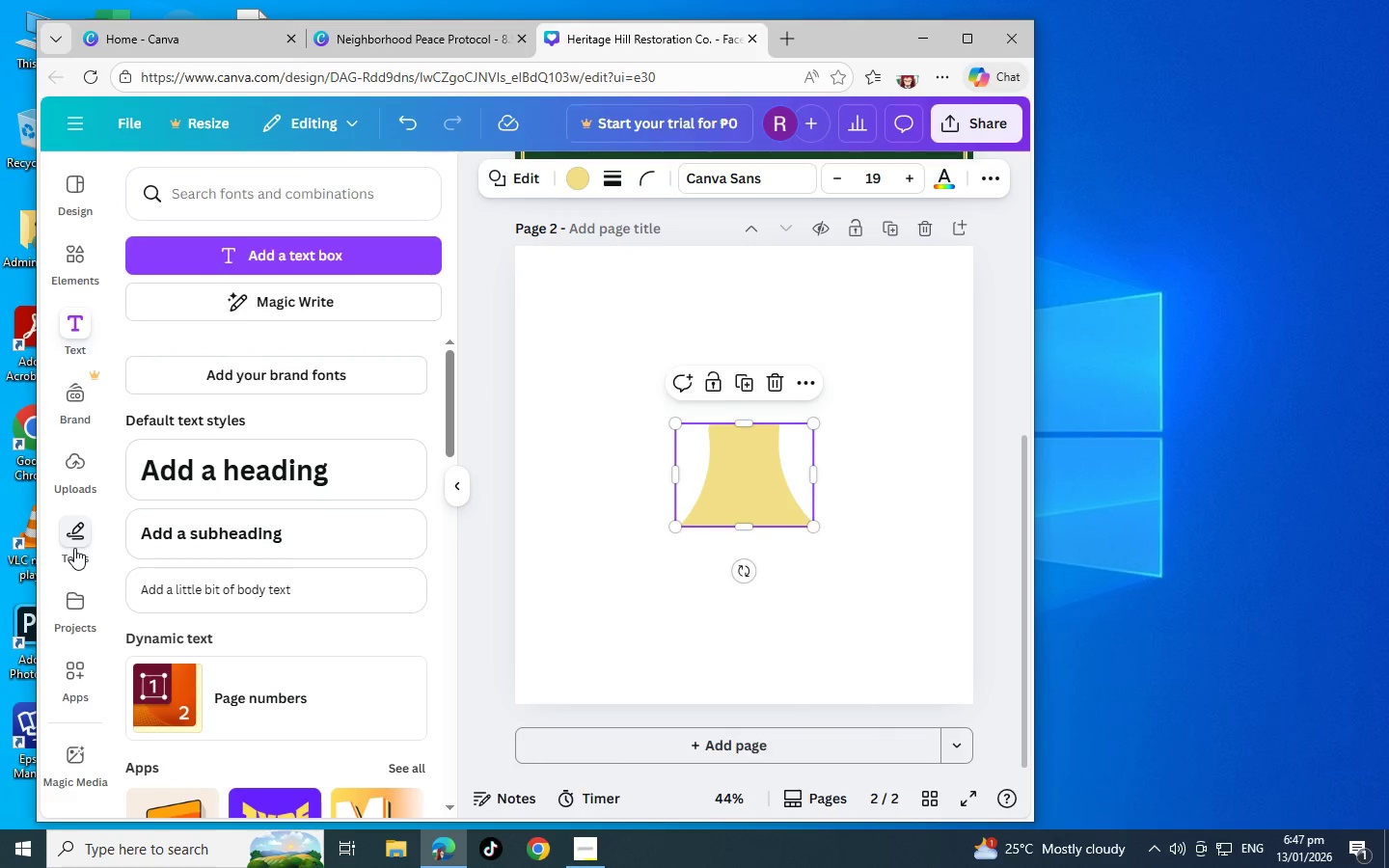 
left_click([74, 548])
 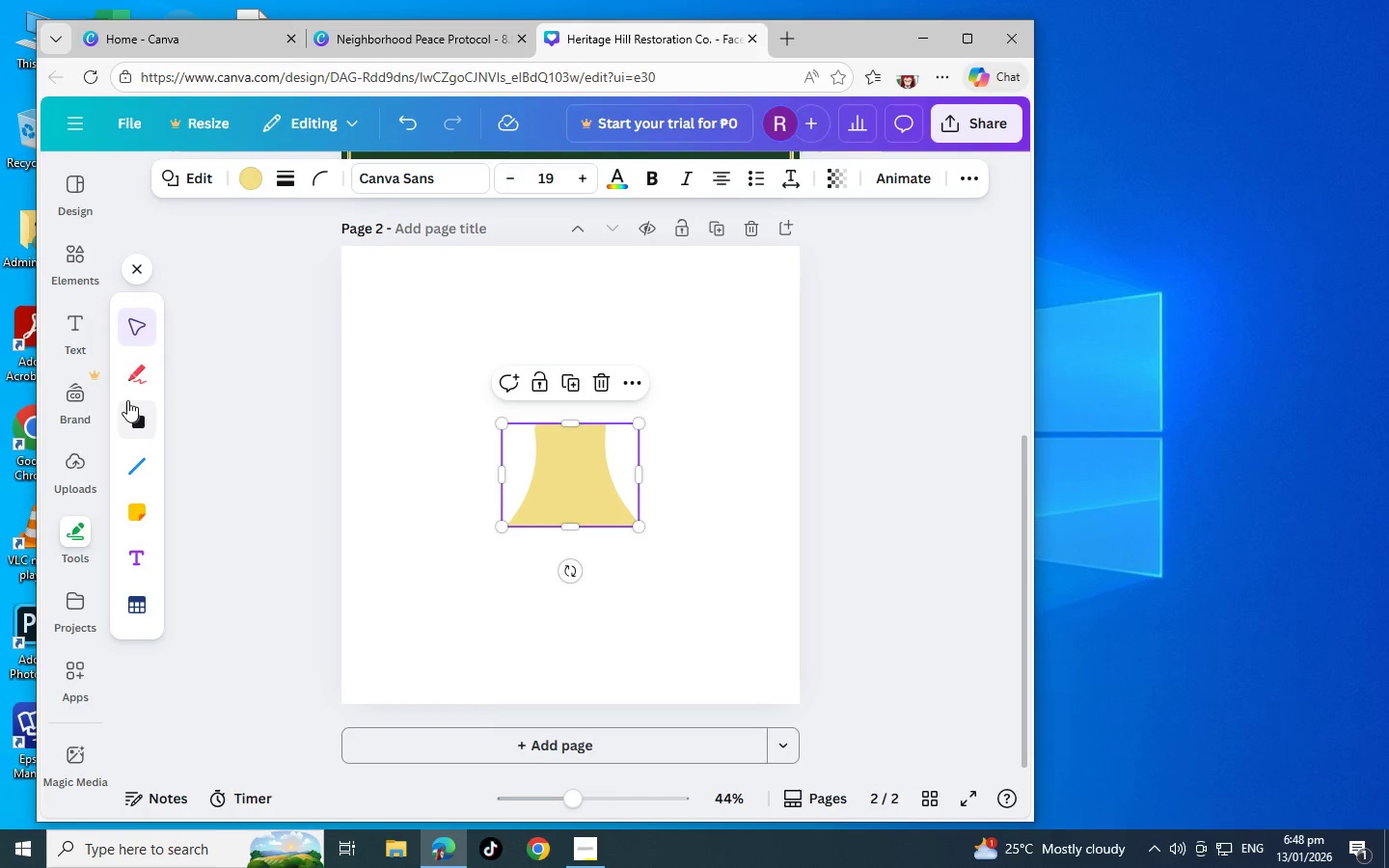 
left_click([134, 374])
 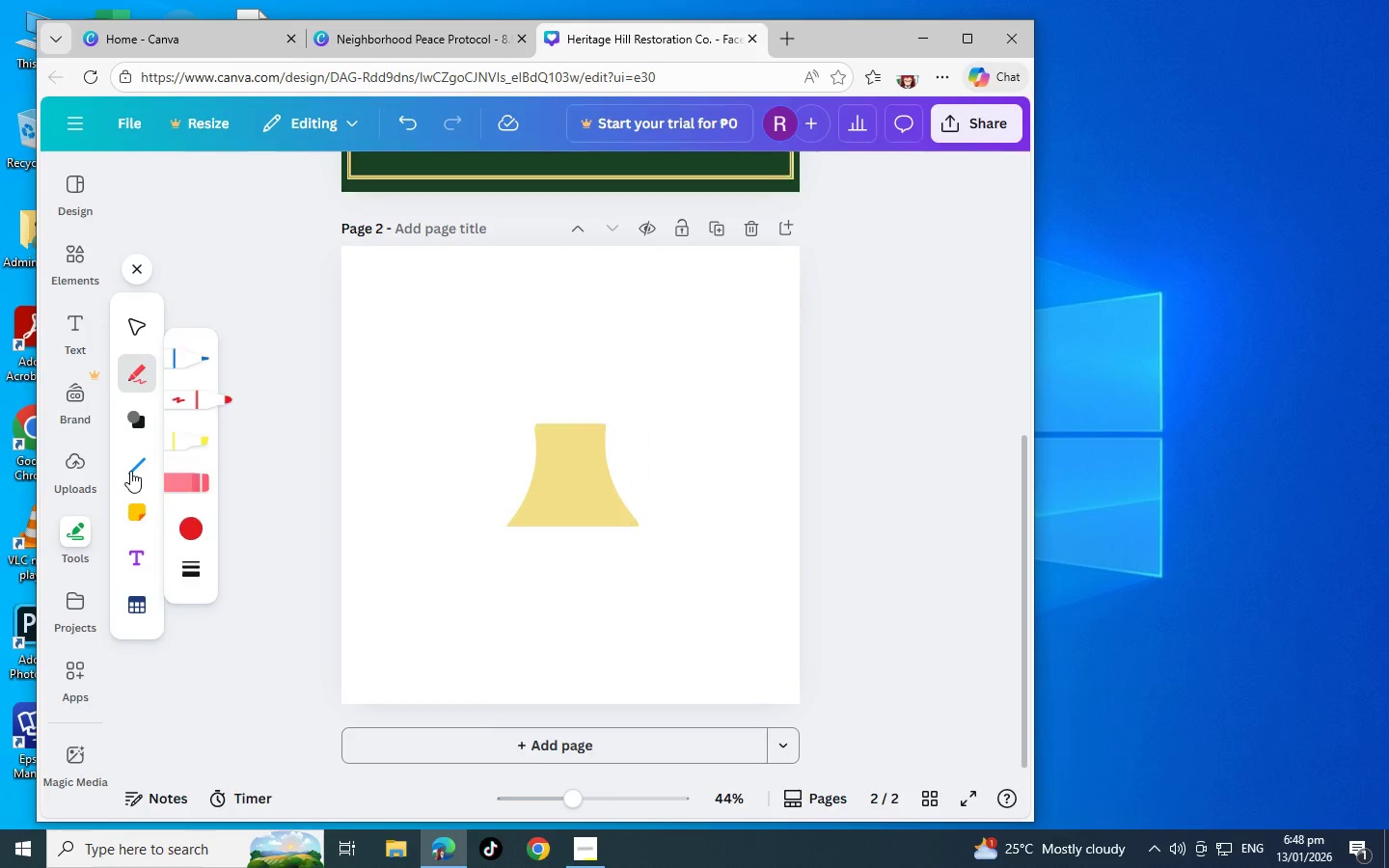 
left_click([130, 471])
 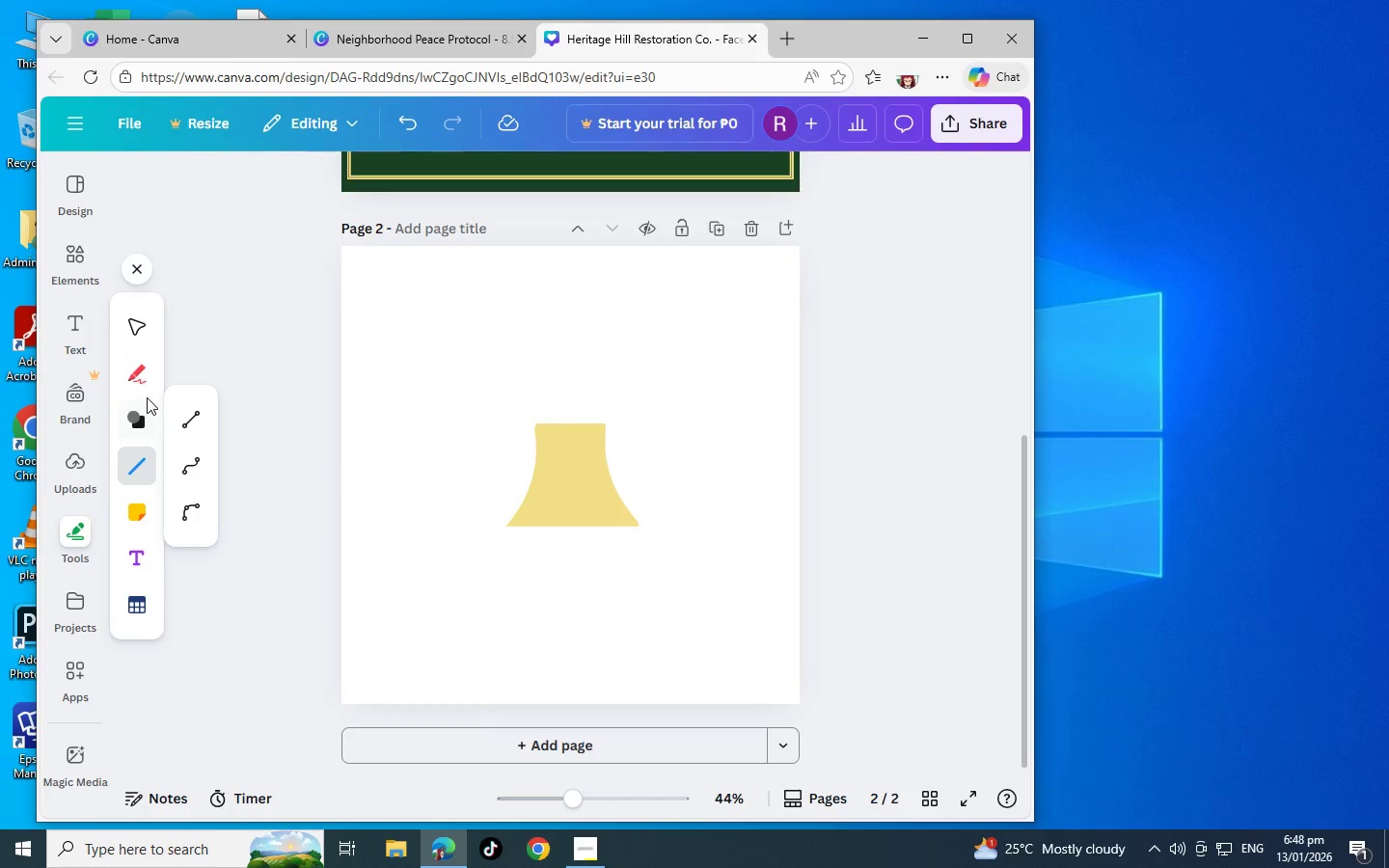 
left_click([140, 373])
 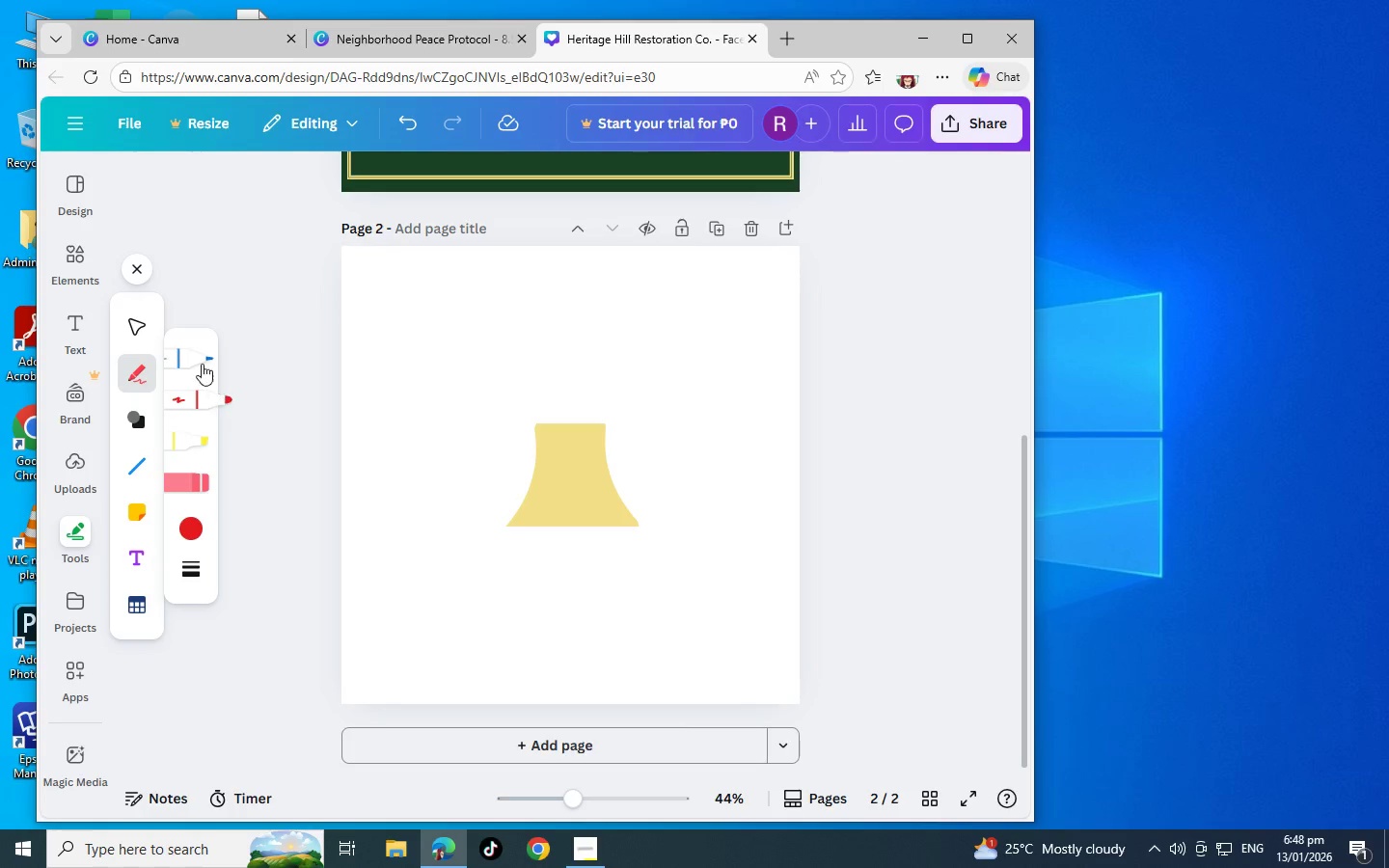 
left_click([192, 360])
 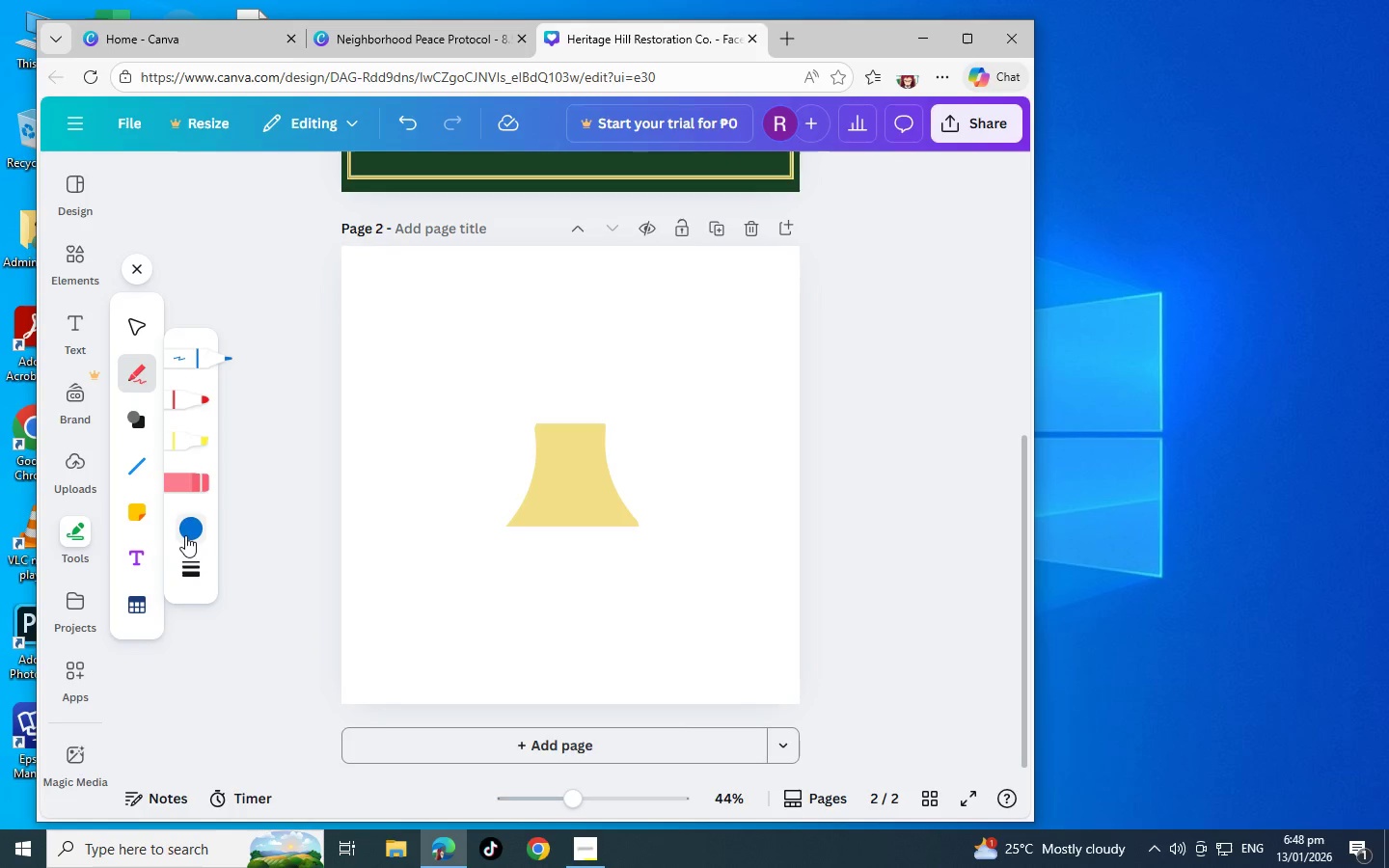 
left_click([185, 534])
 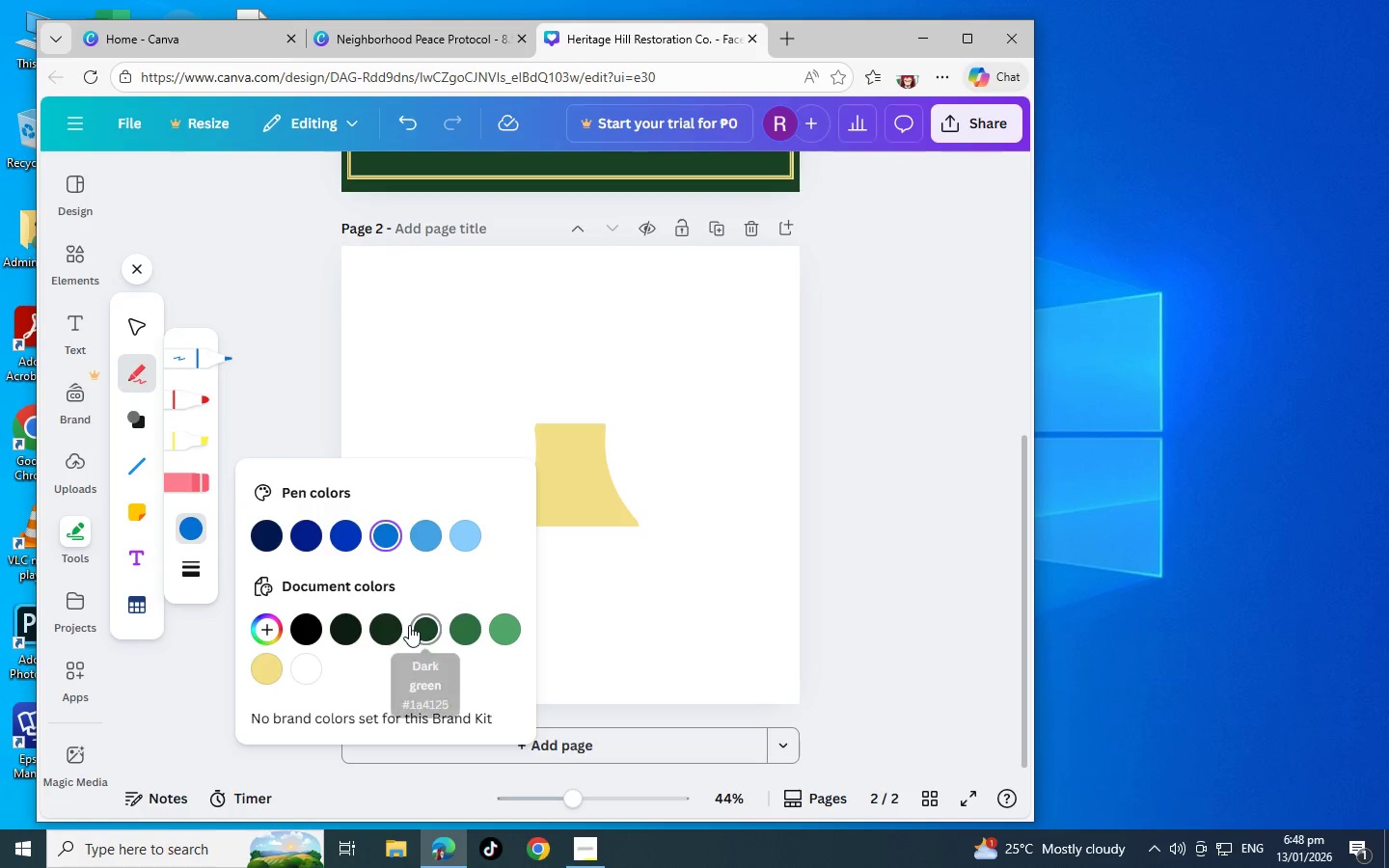 
scroll: coordinate [393, 624], scroll_direction: up, amount: 4.0
 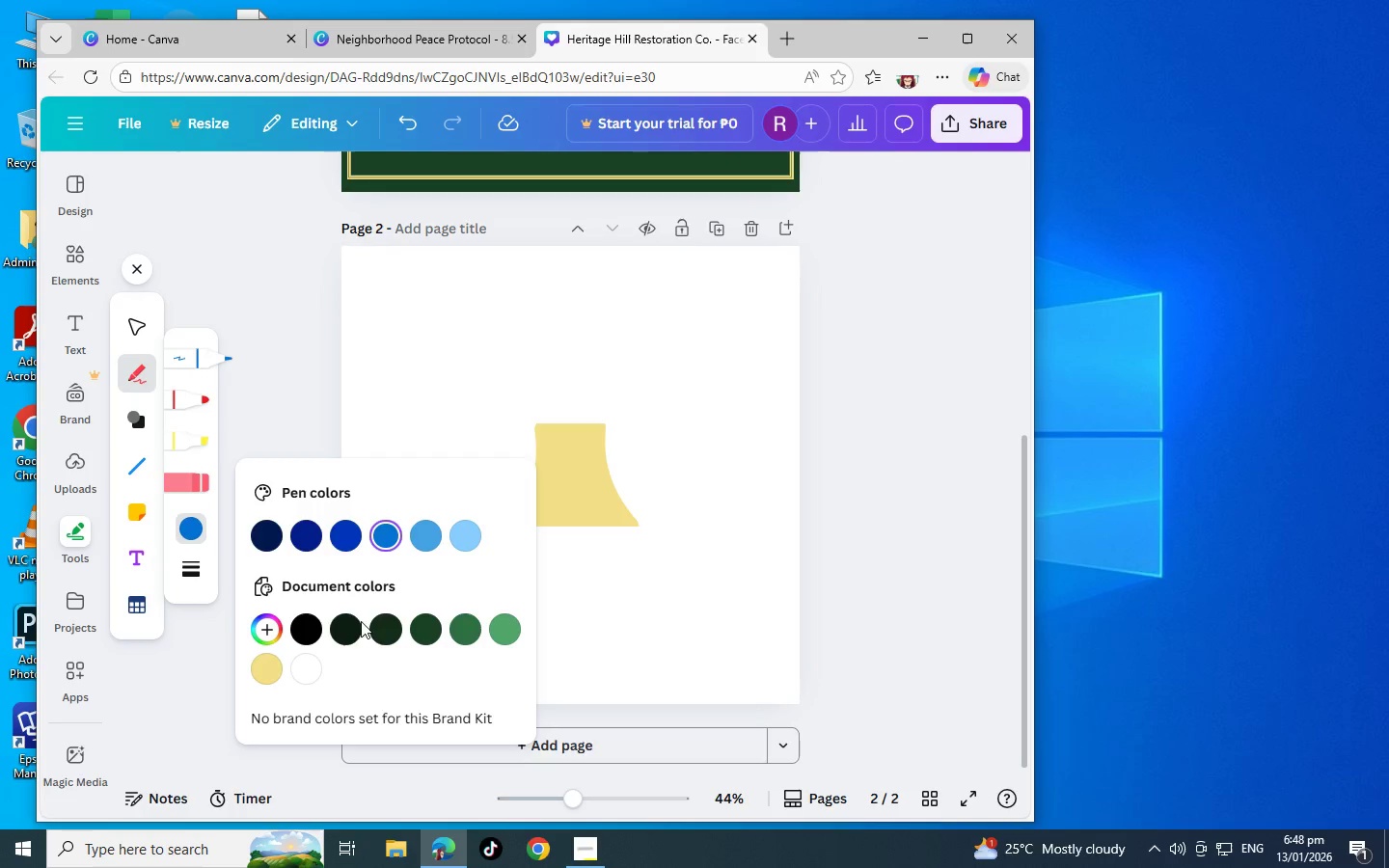 
left_click([357, 622])
 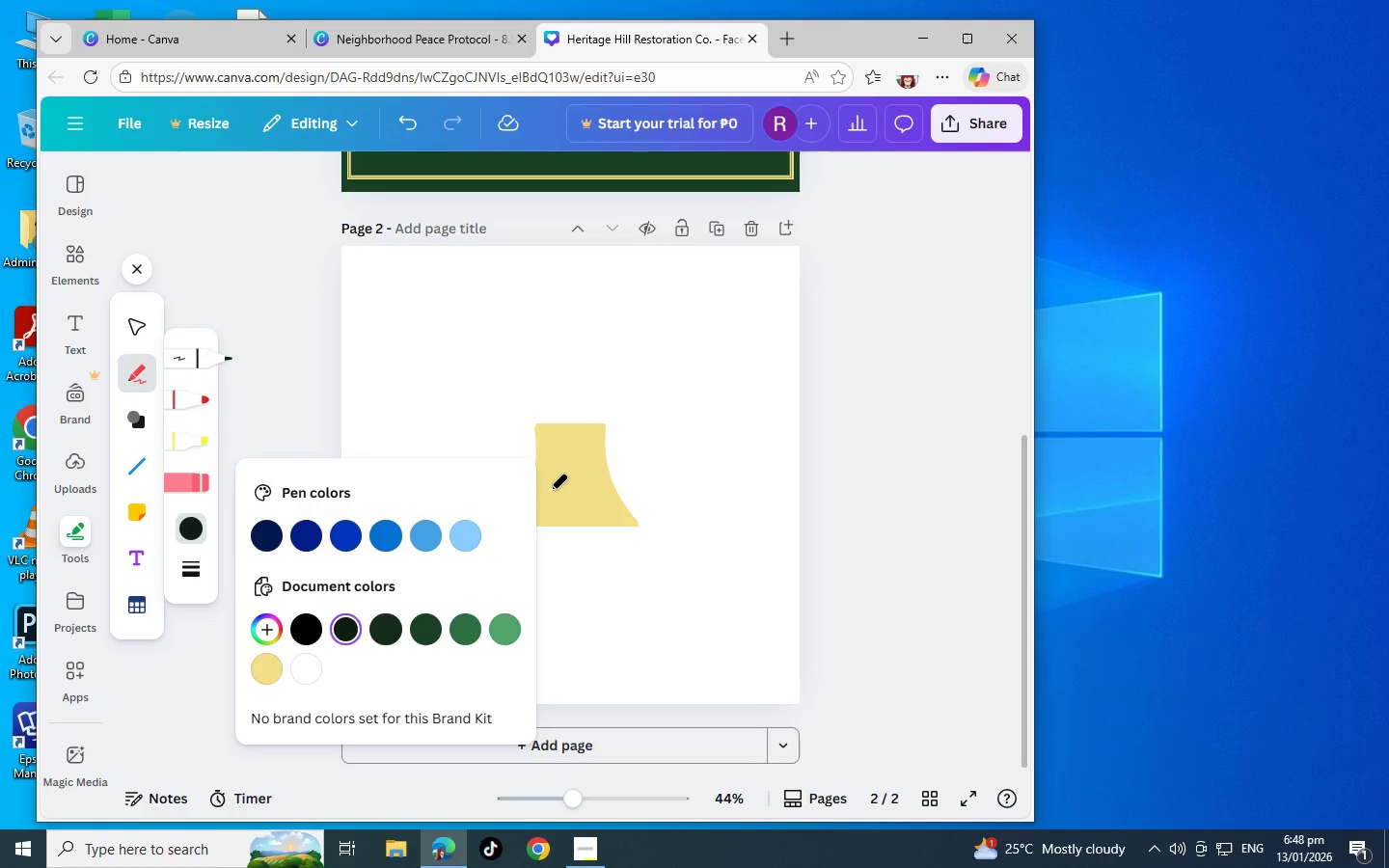 
left_click_drag(start_coordinate=[550, 490], to_coordinate=[540, 527])
 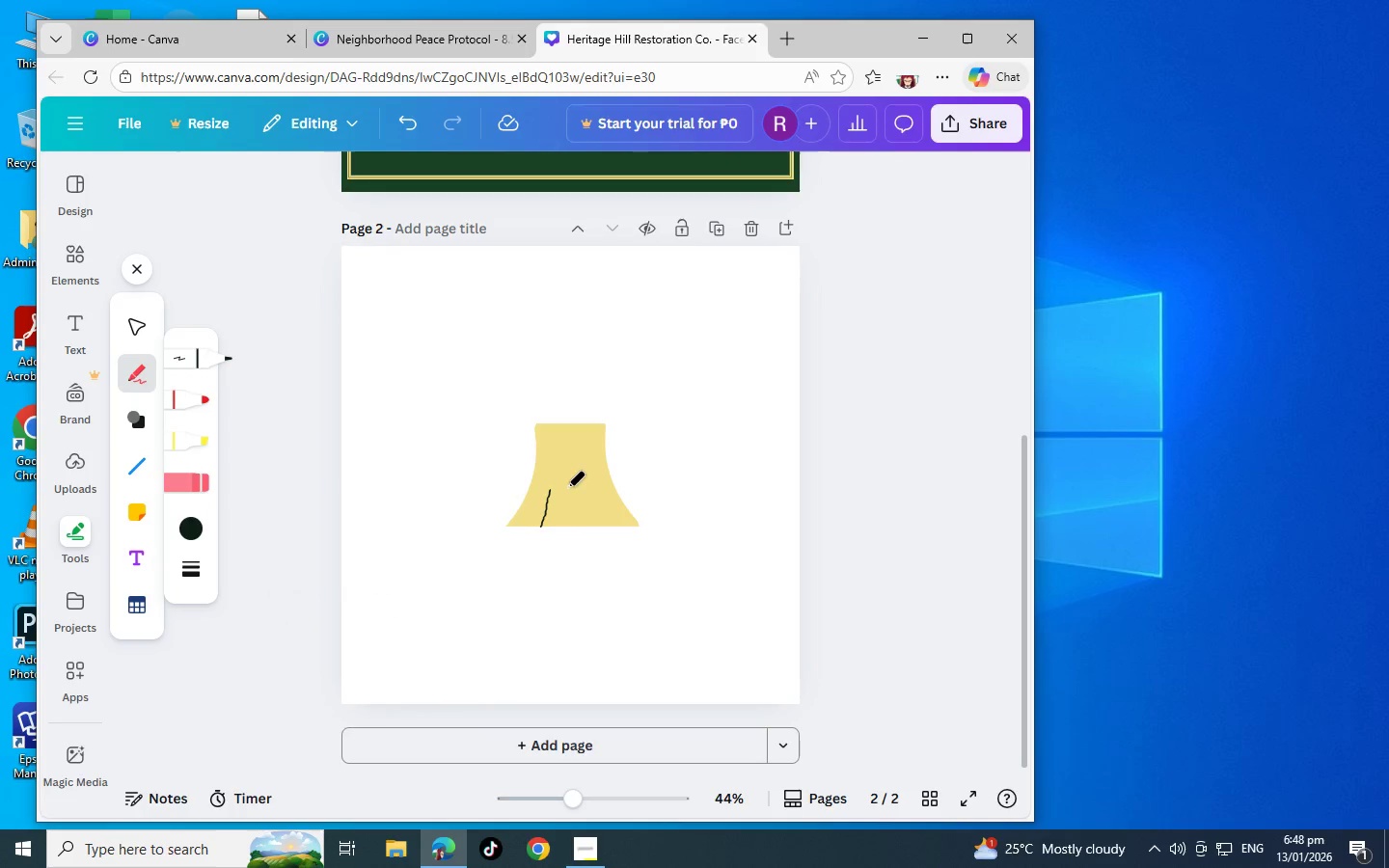 
left_click_drag(start_coordinate=[565, 477], to_coordinate=[562, 521])
 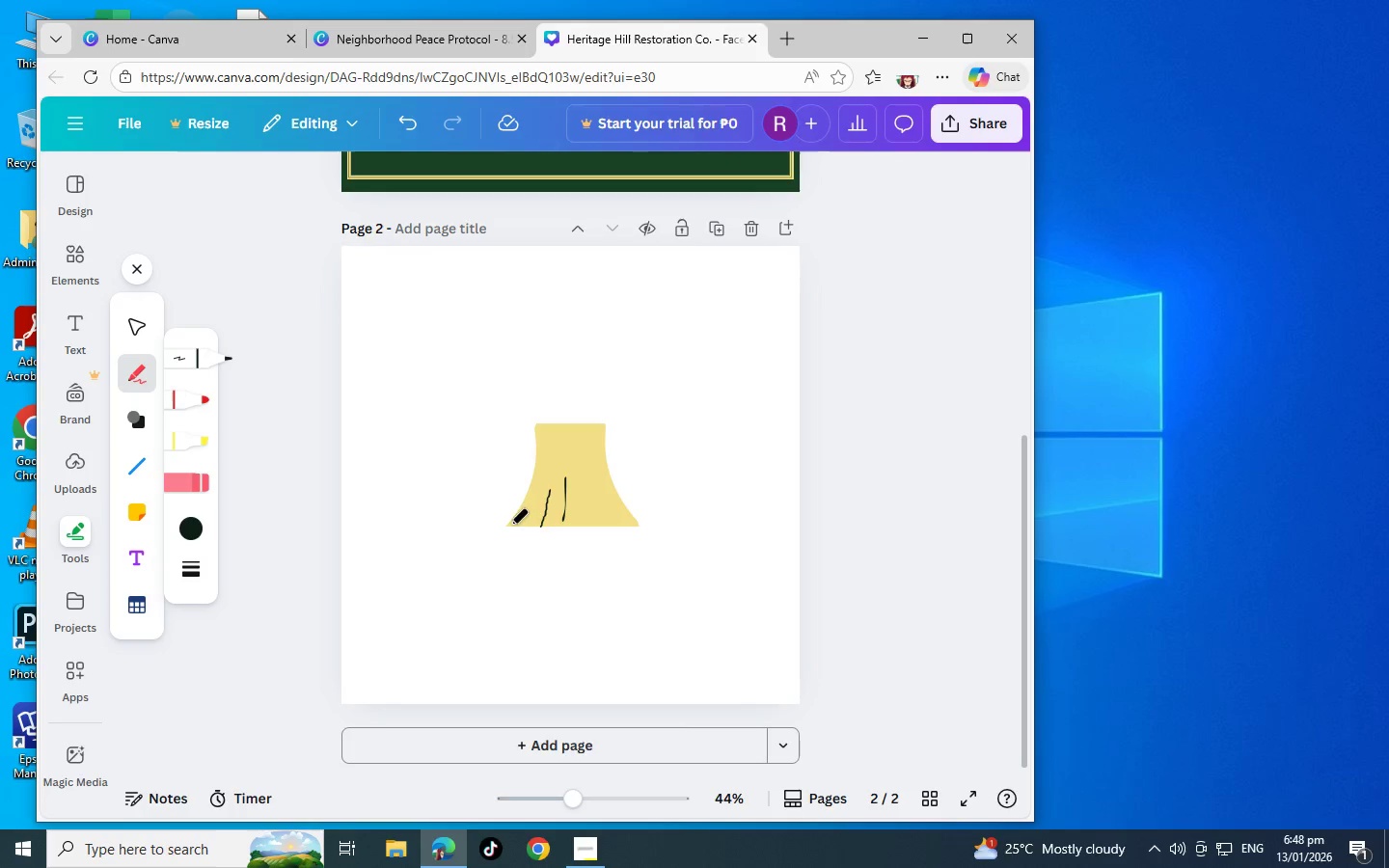 
key(Control+Z)
 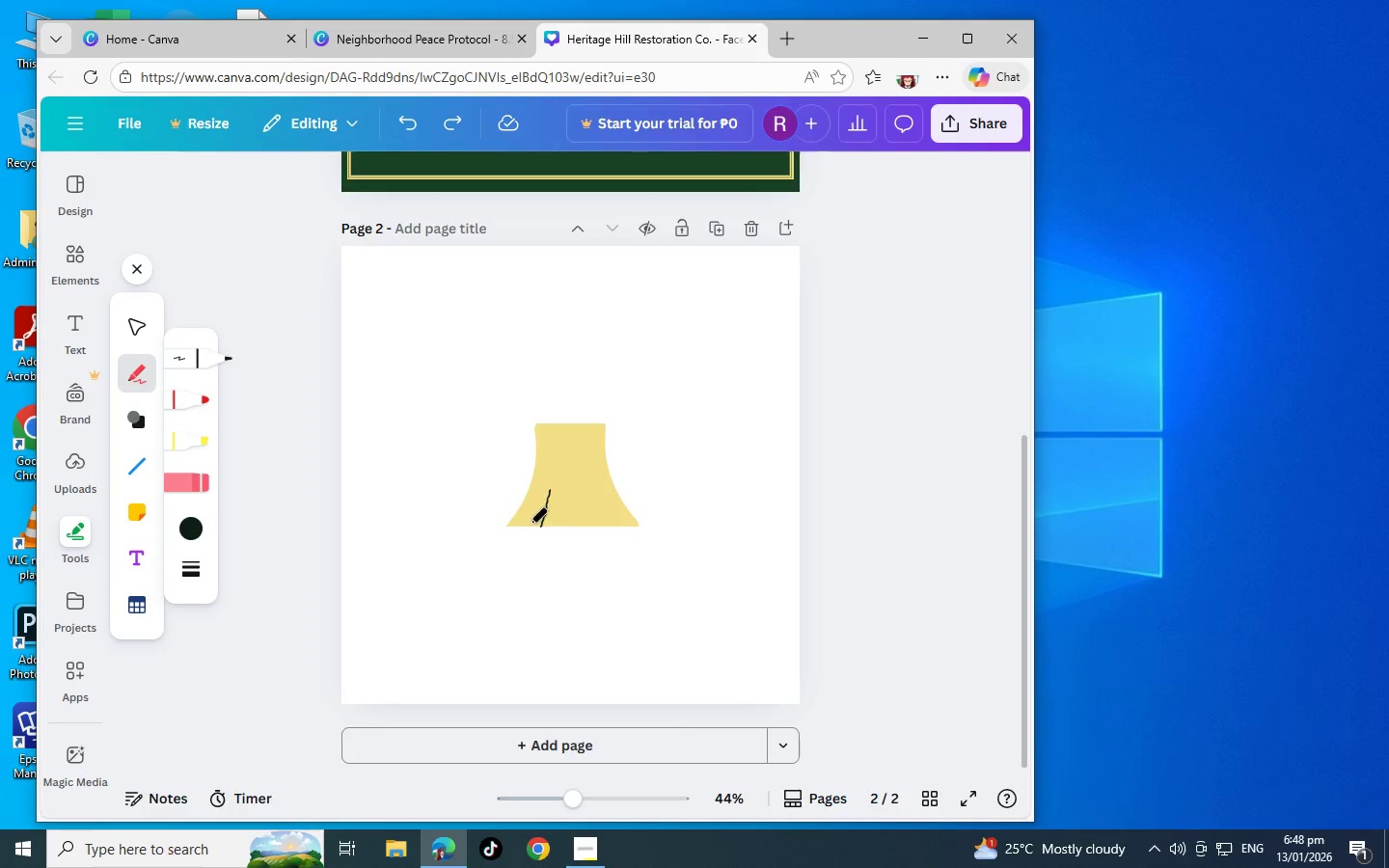 
key(Control+Z)
 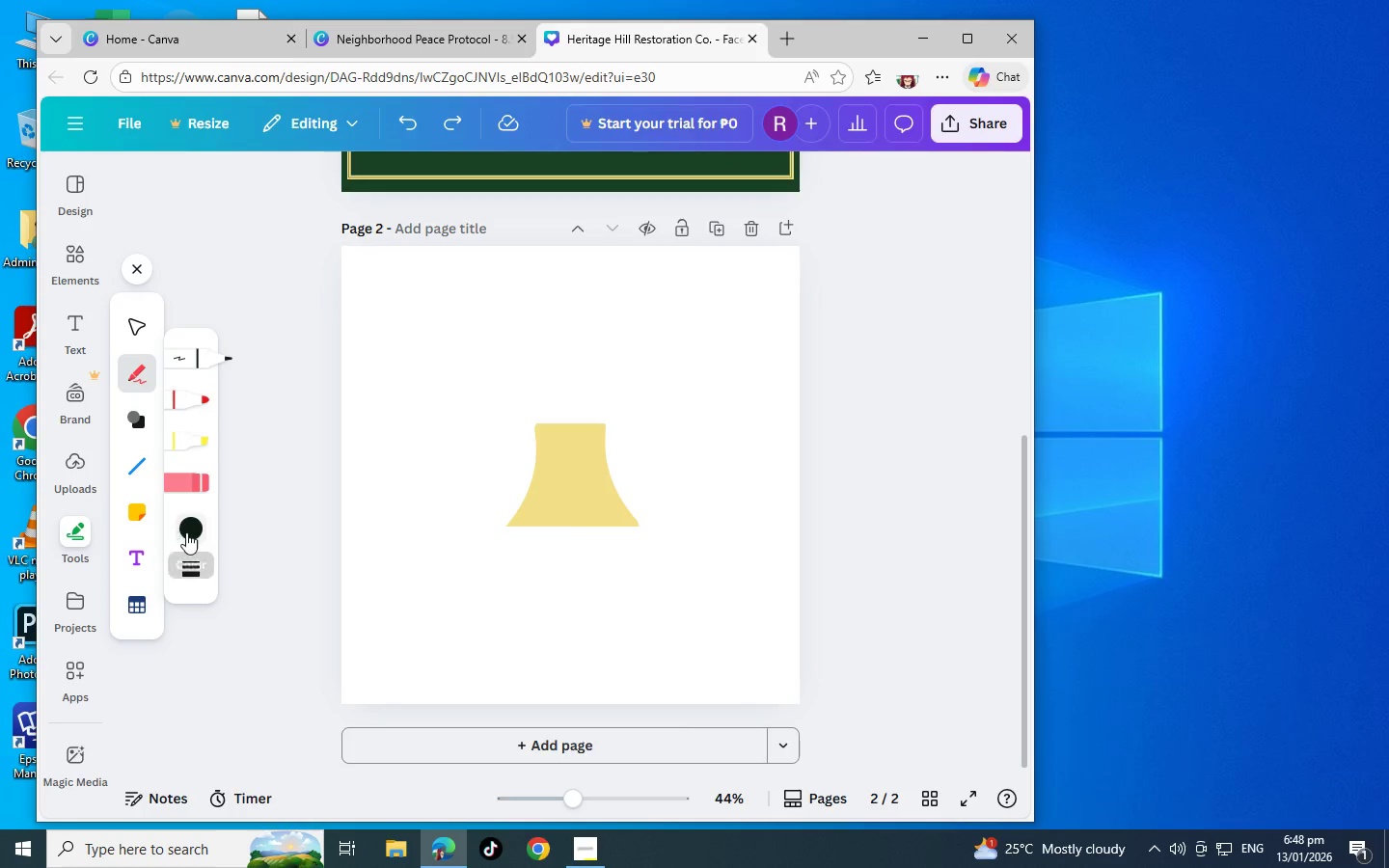 
left_click([187, 532])
 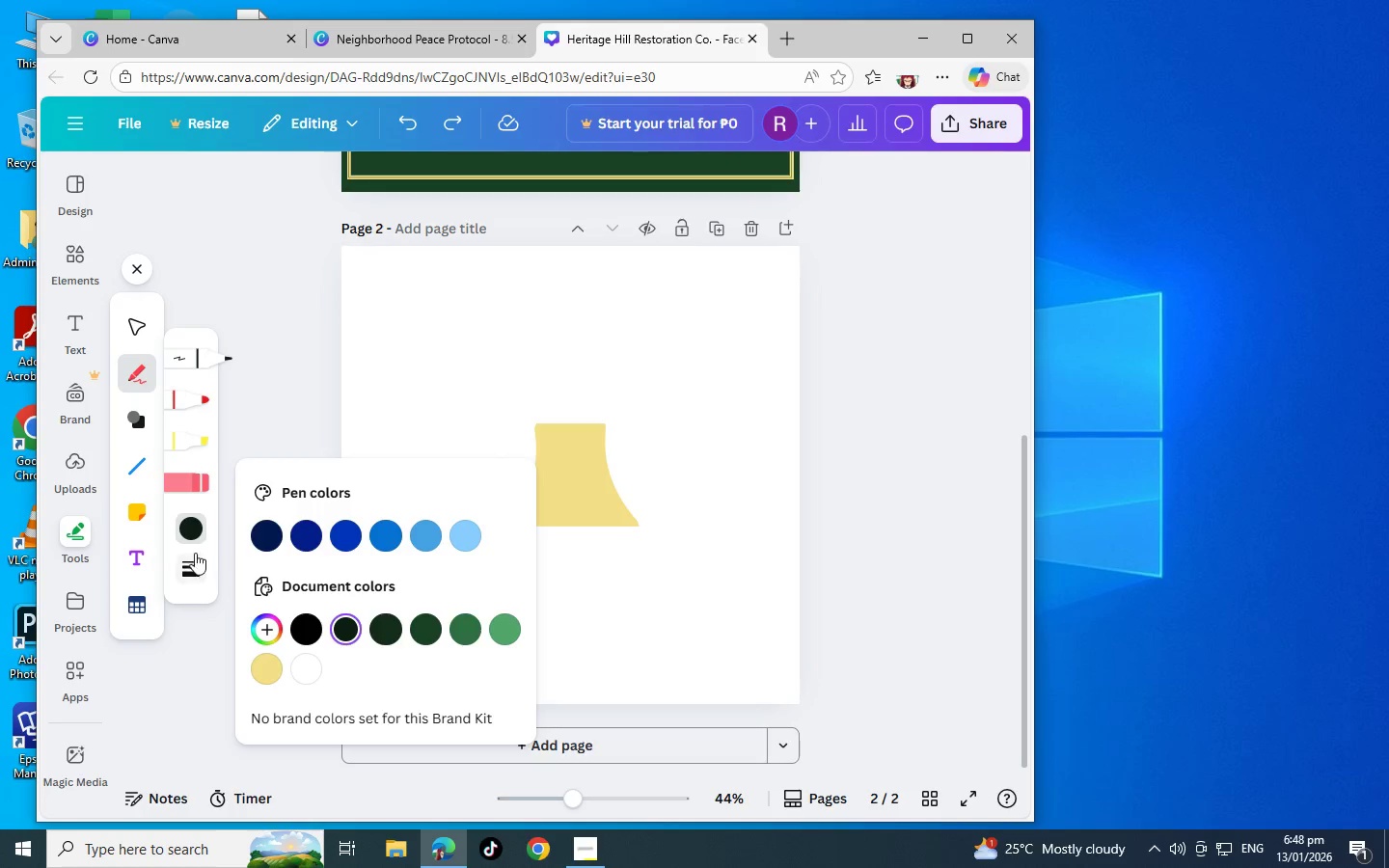 
left_click([194, 565])
 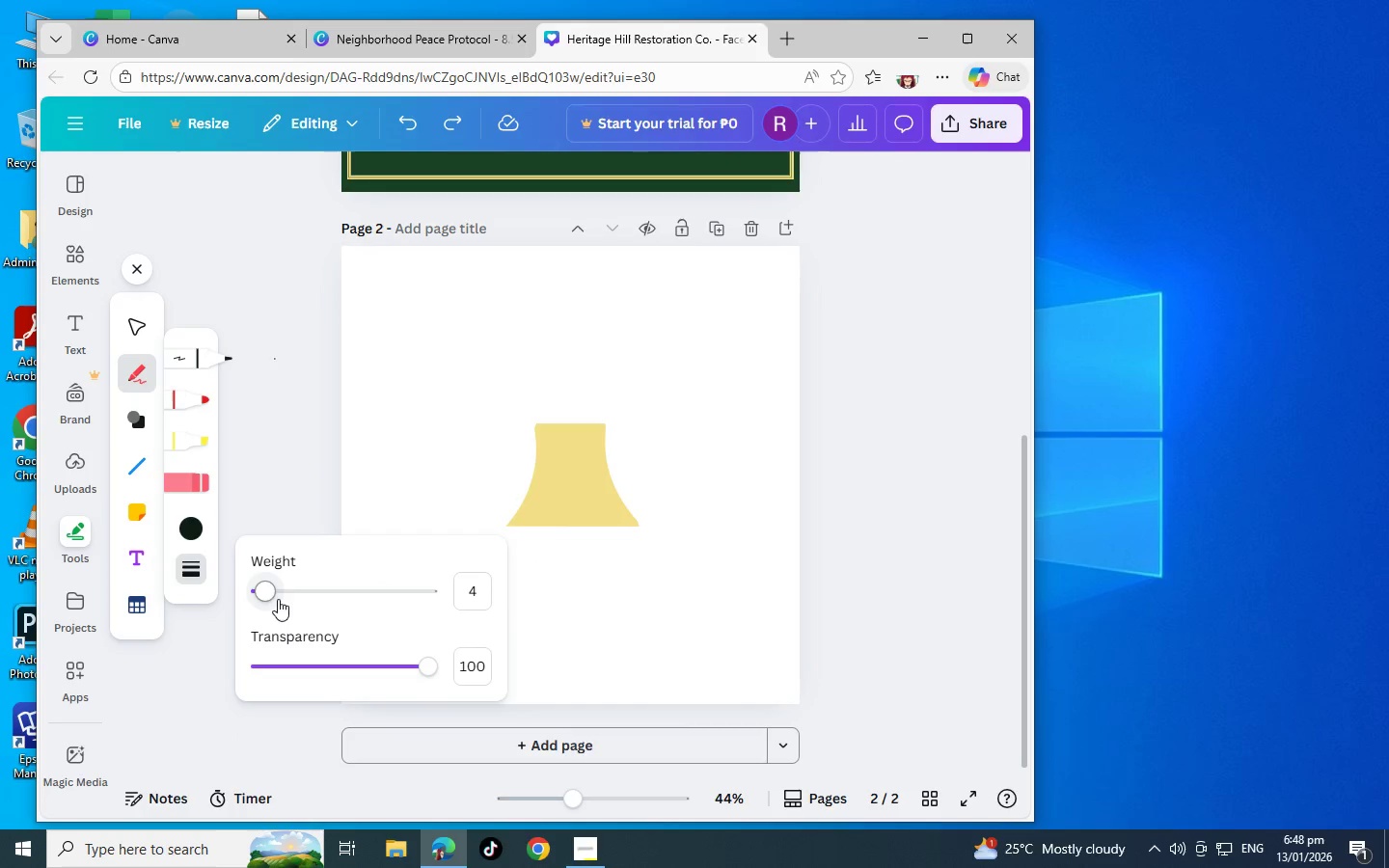 
left_click_drag(start_coordinate=[266, 598], to_coordinate=[334, 594])
 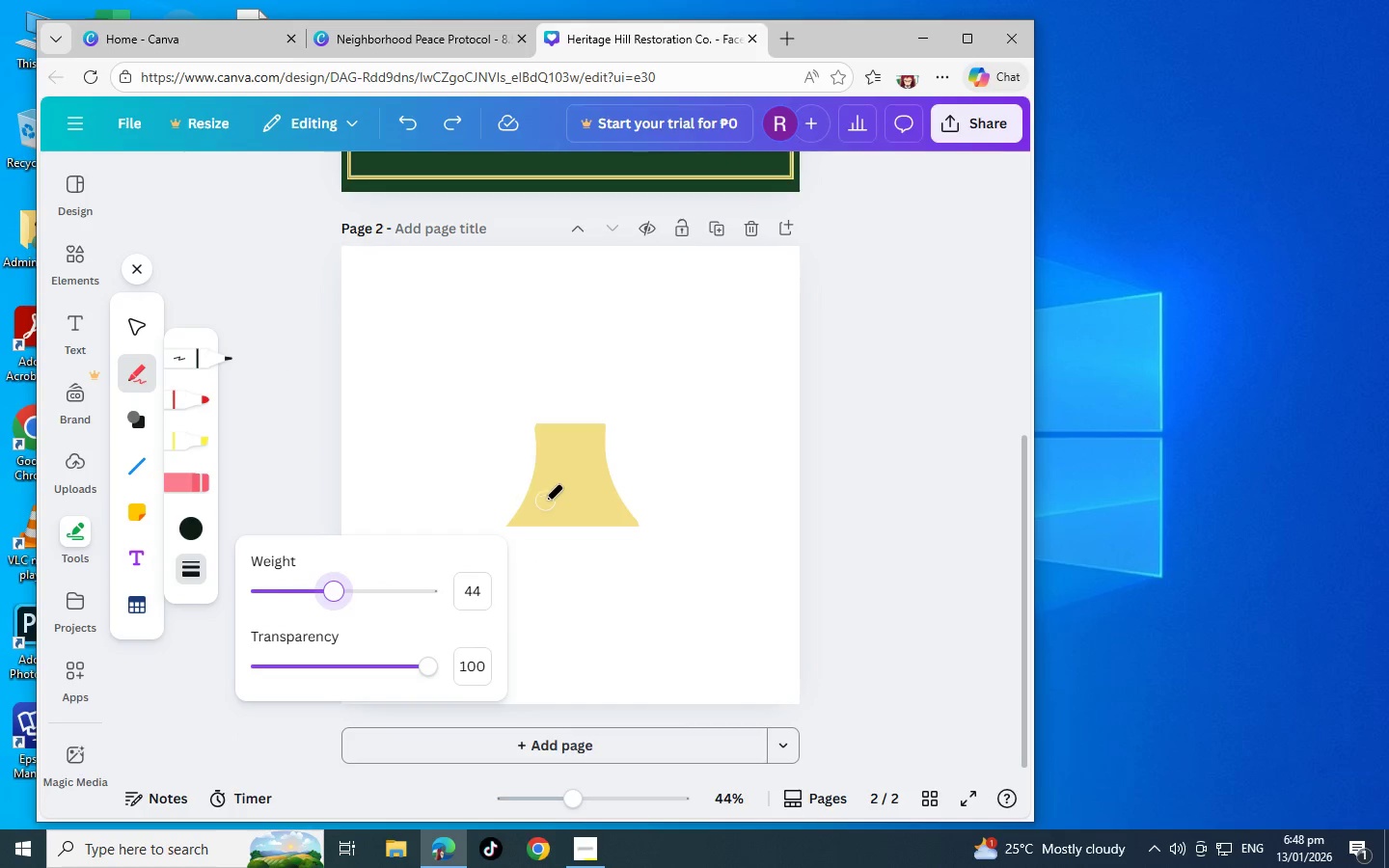 
left_click_drag(start_coordinate=[545, 501], to_coordinate=[545, 515])
 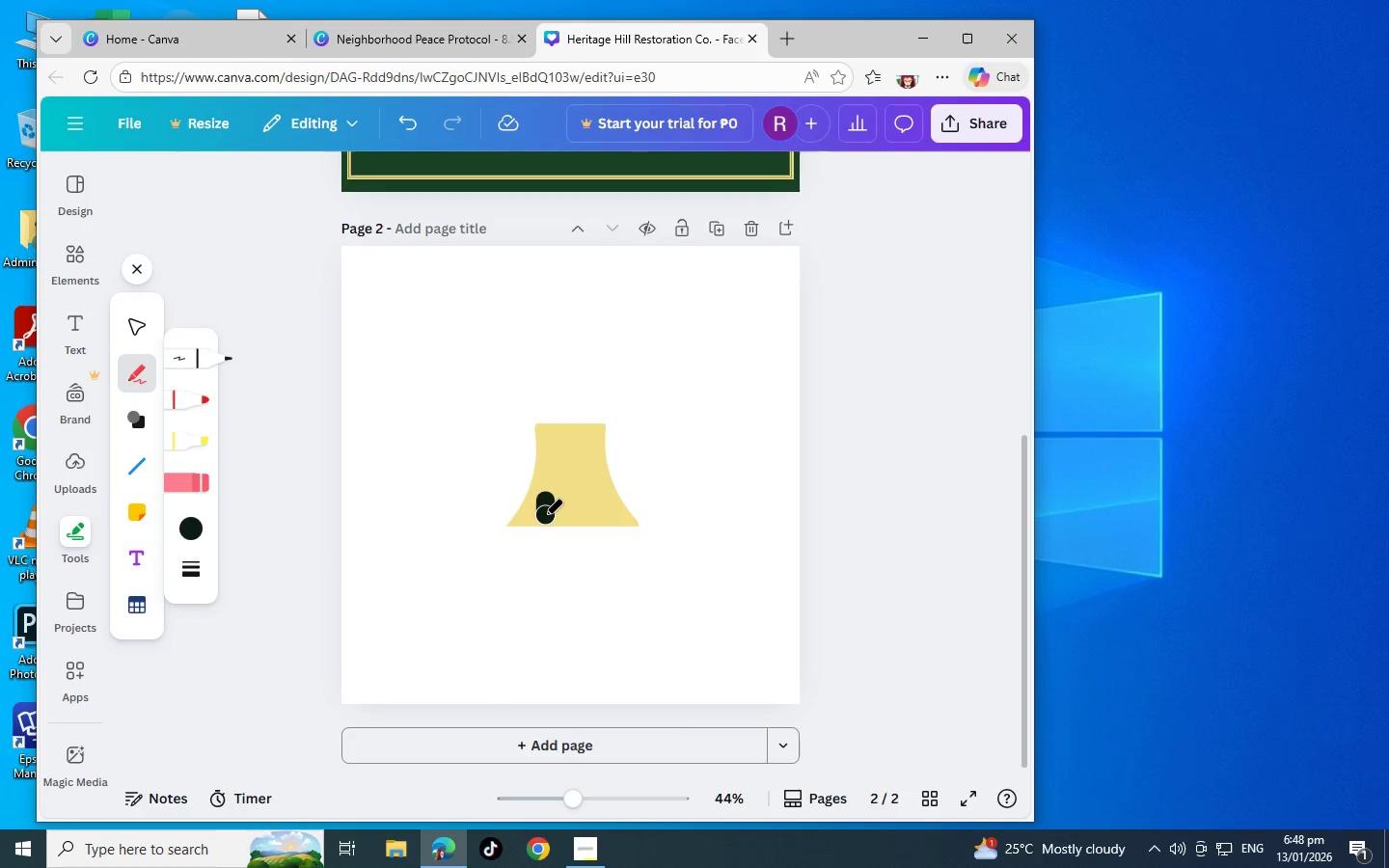 
key(Control+Z)
 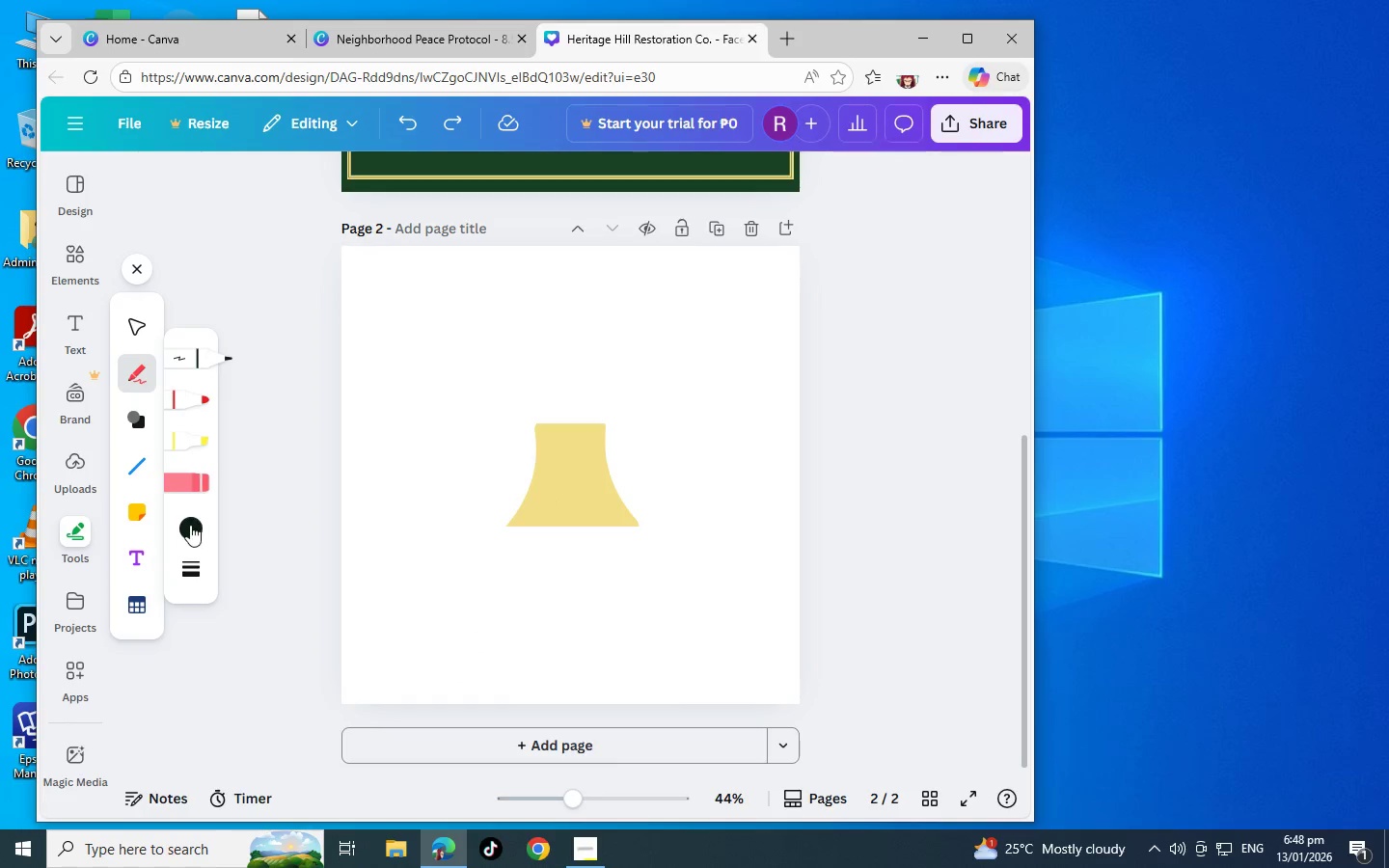 
left_click([190, 528])
 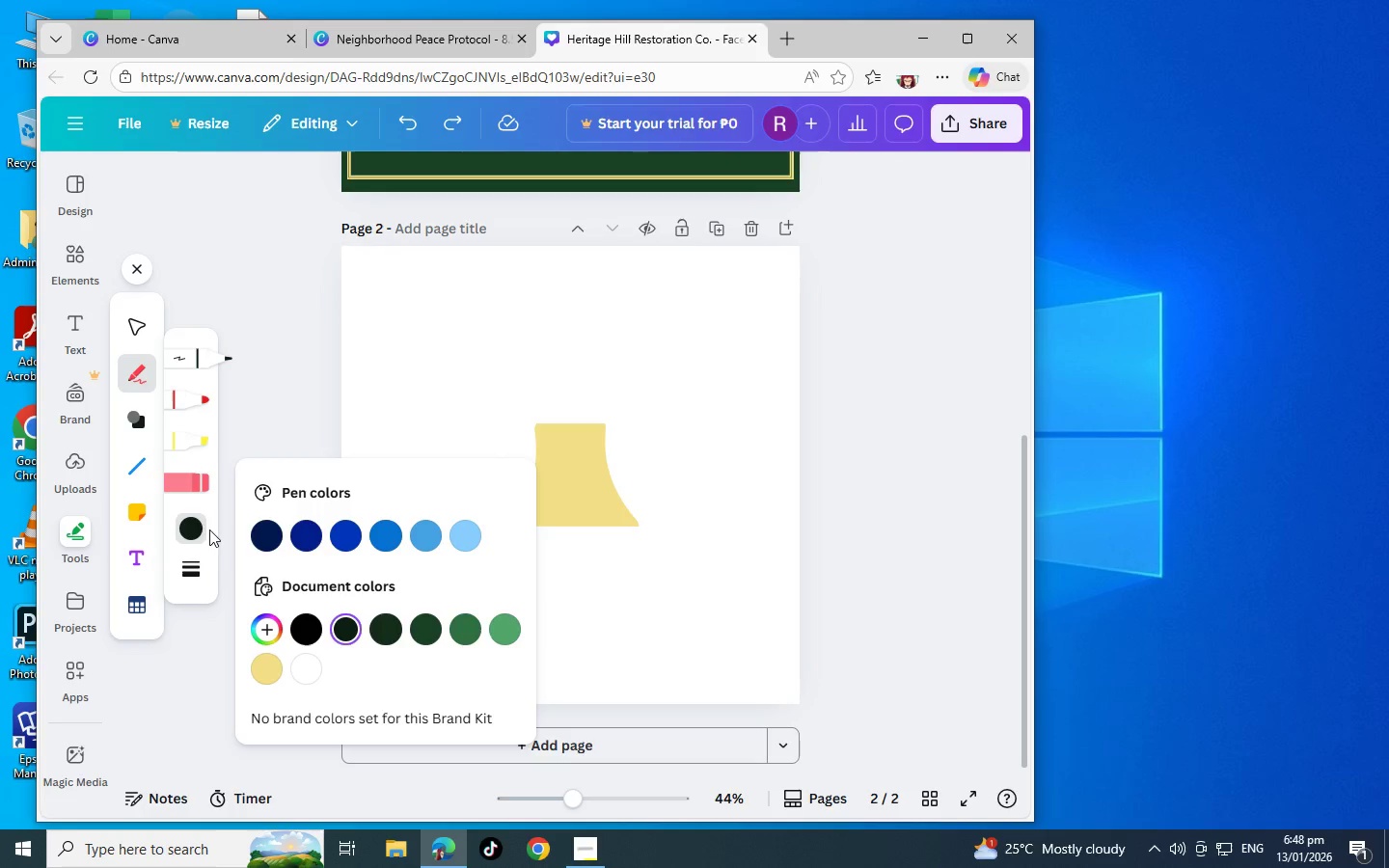 
left_click([199, 563])
 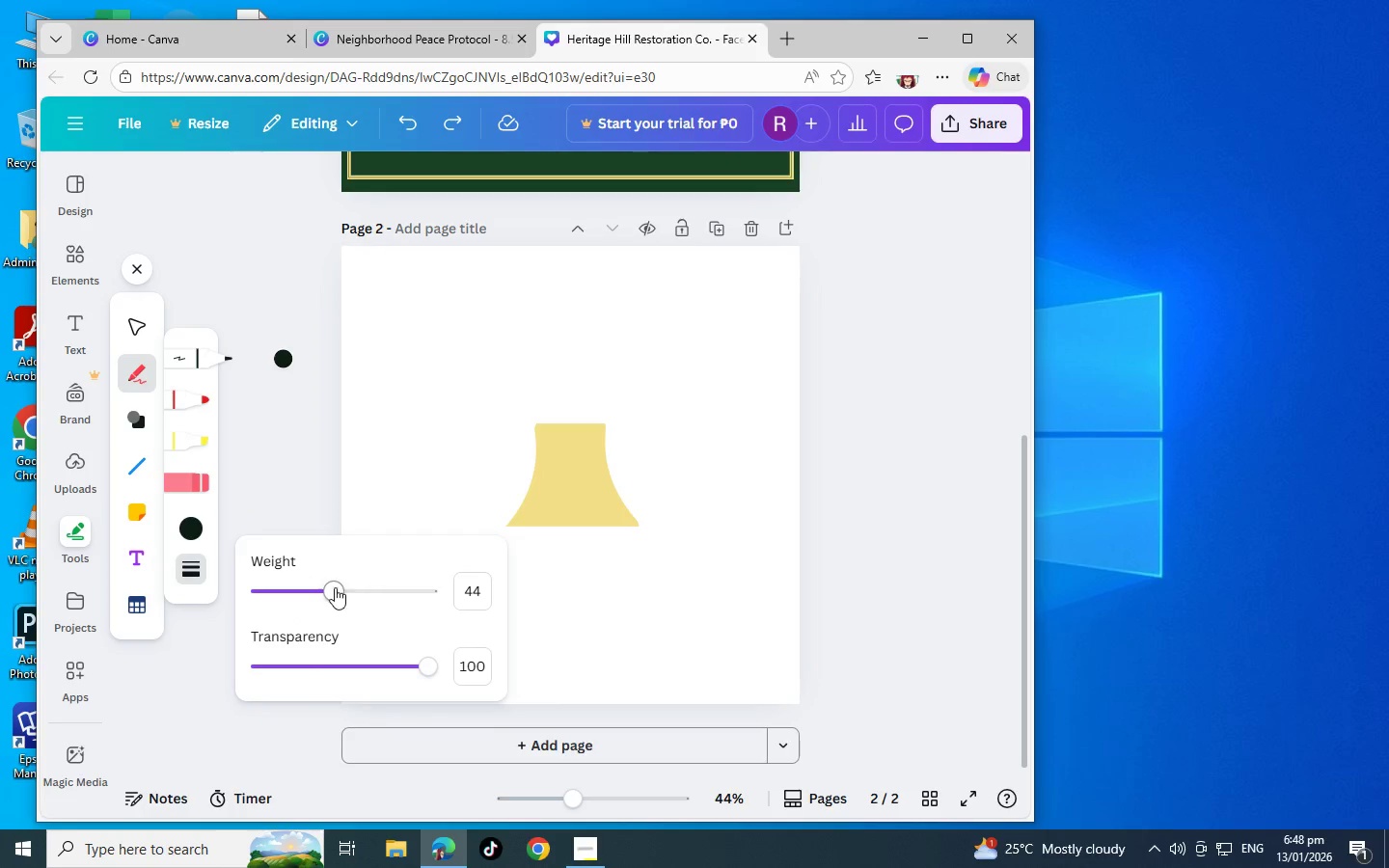 
left_click_drag(start_coordinate=[334, 586], to_coordinate=[310, 589])
 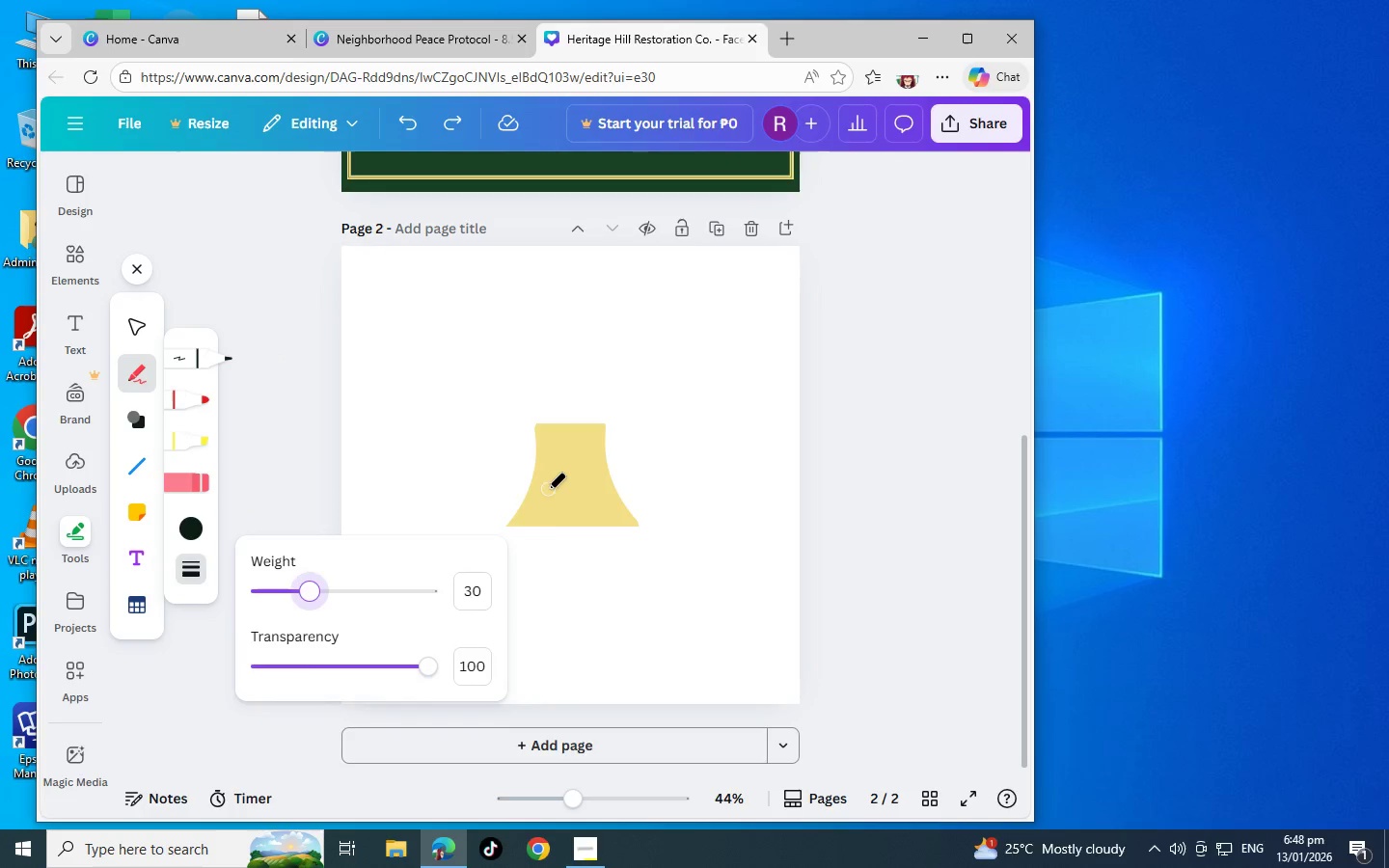 
left_click_drag(start_coordinate=[548, 489], to_coordinate=[542, 509])
 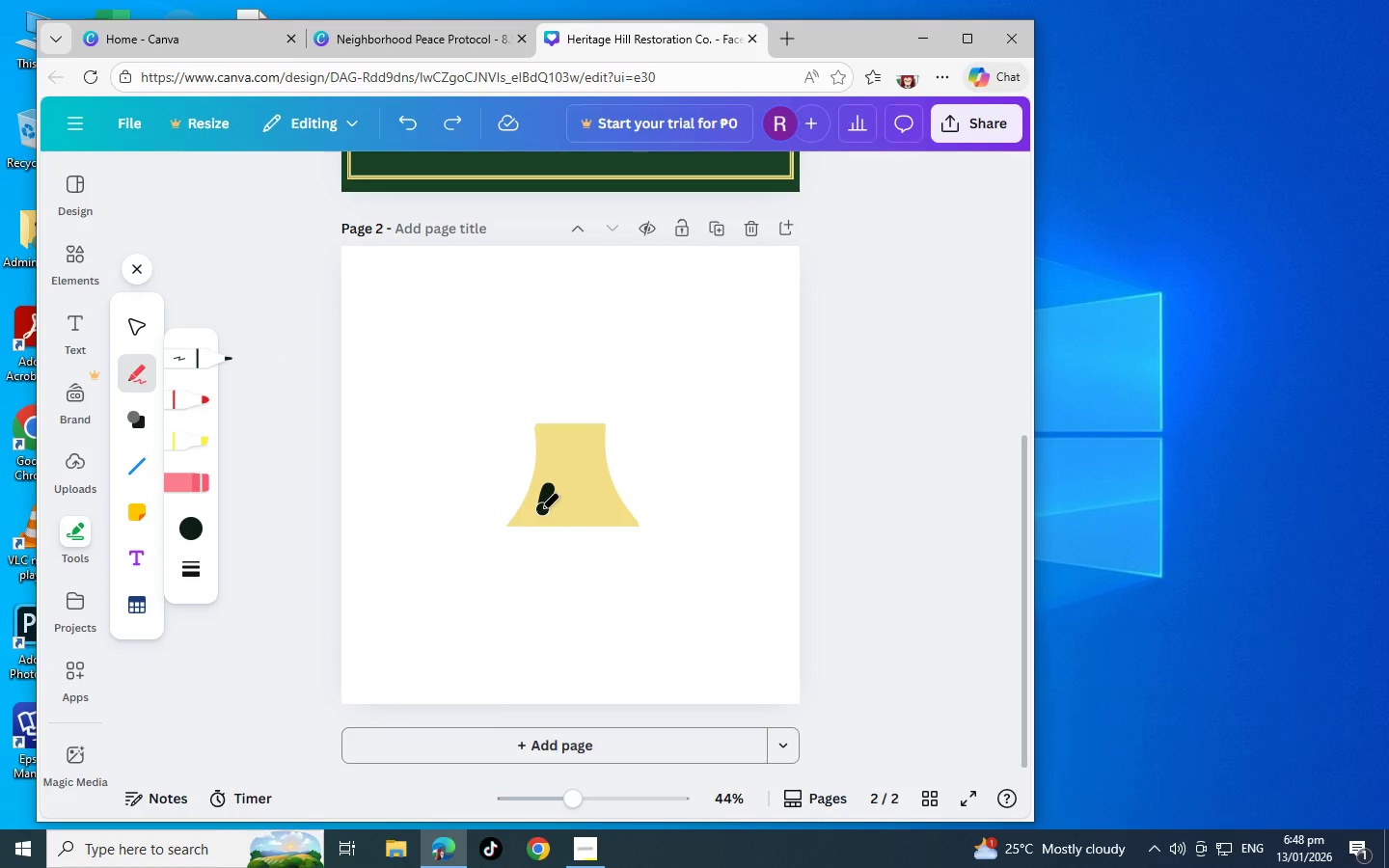 
key(Control+Z)
 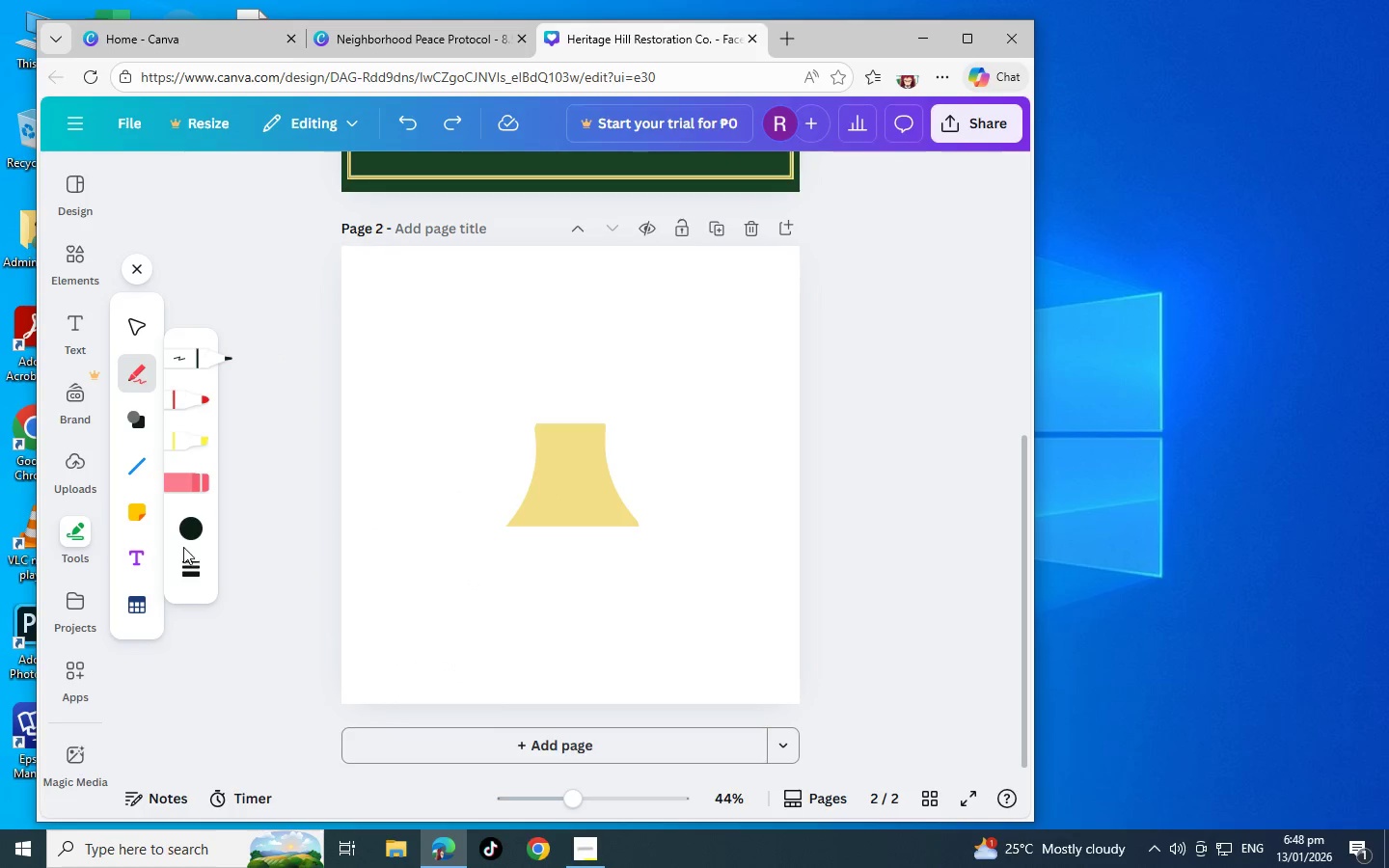 
left_click([186, 524])
 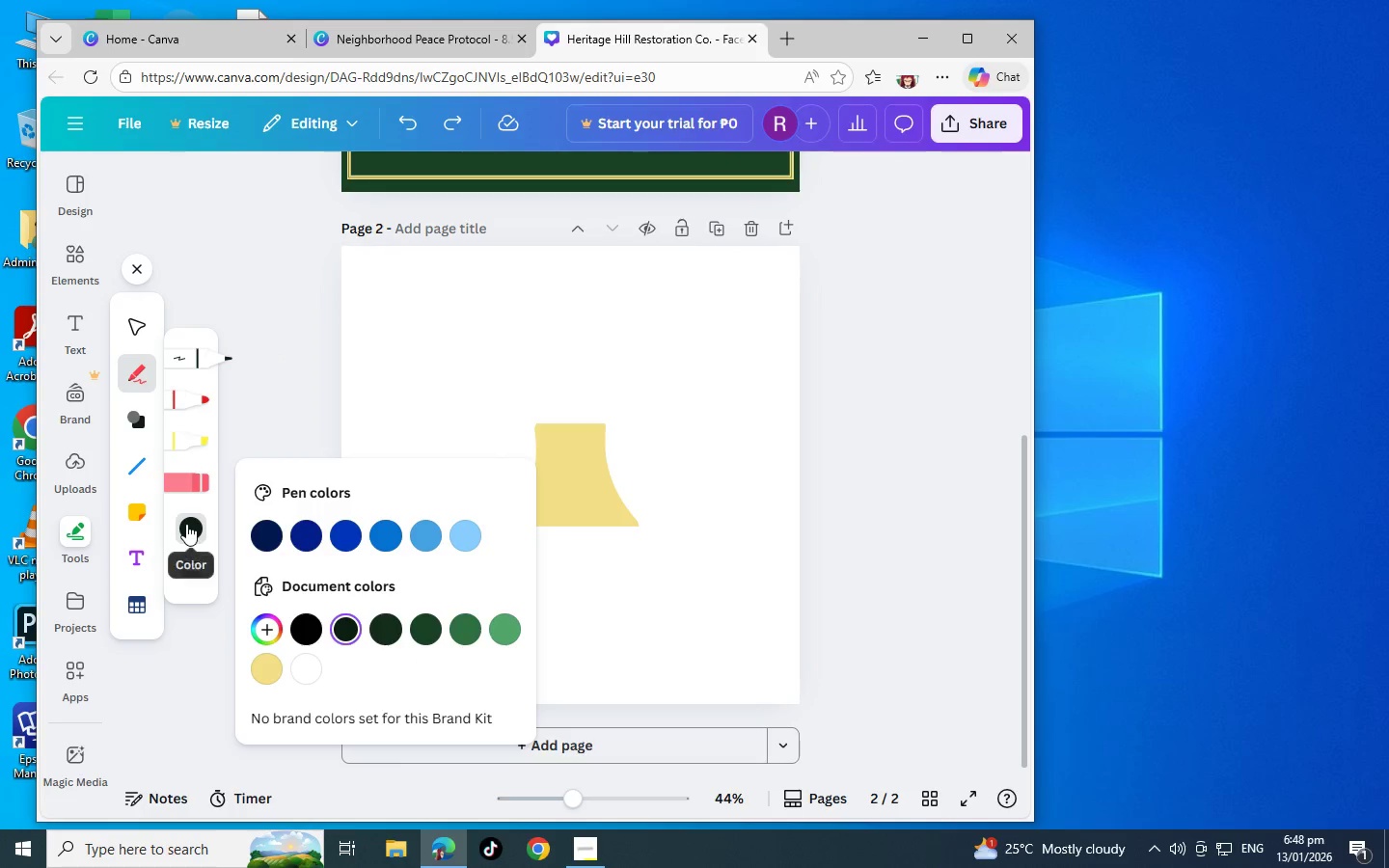 
left_click([186, 524])
 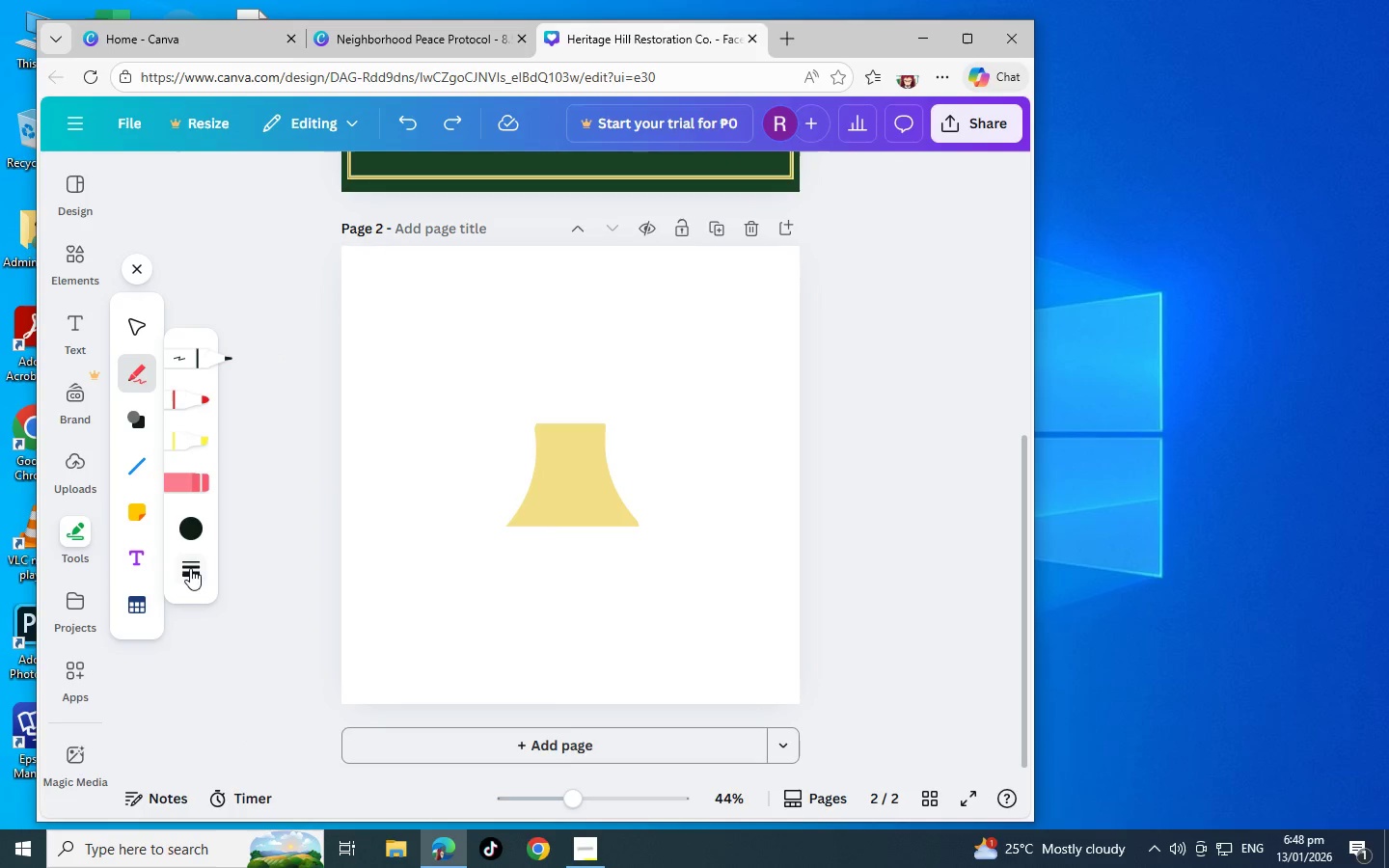 
left_click([190, 571])
 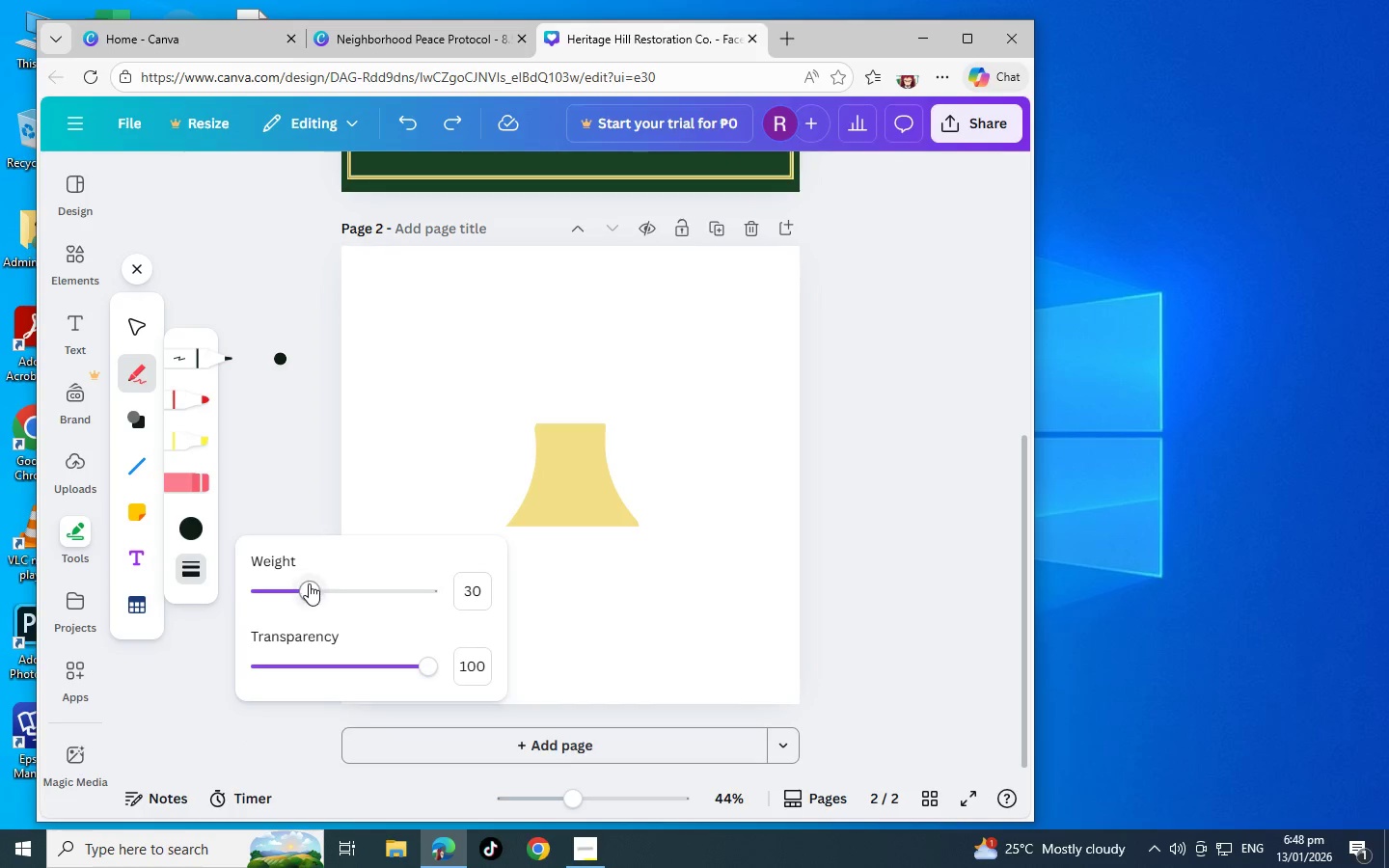 
left_click_drag(start_coordinate=[307, 595], to_coordinate=[286, 598])
 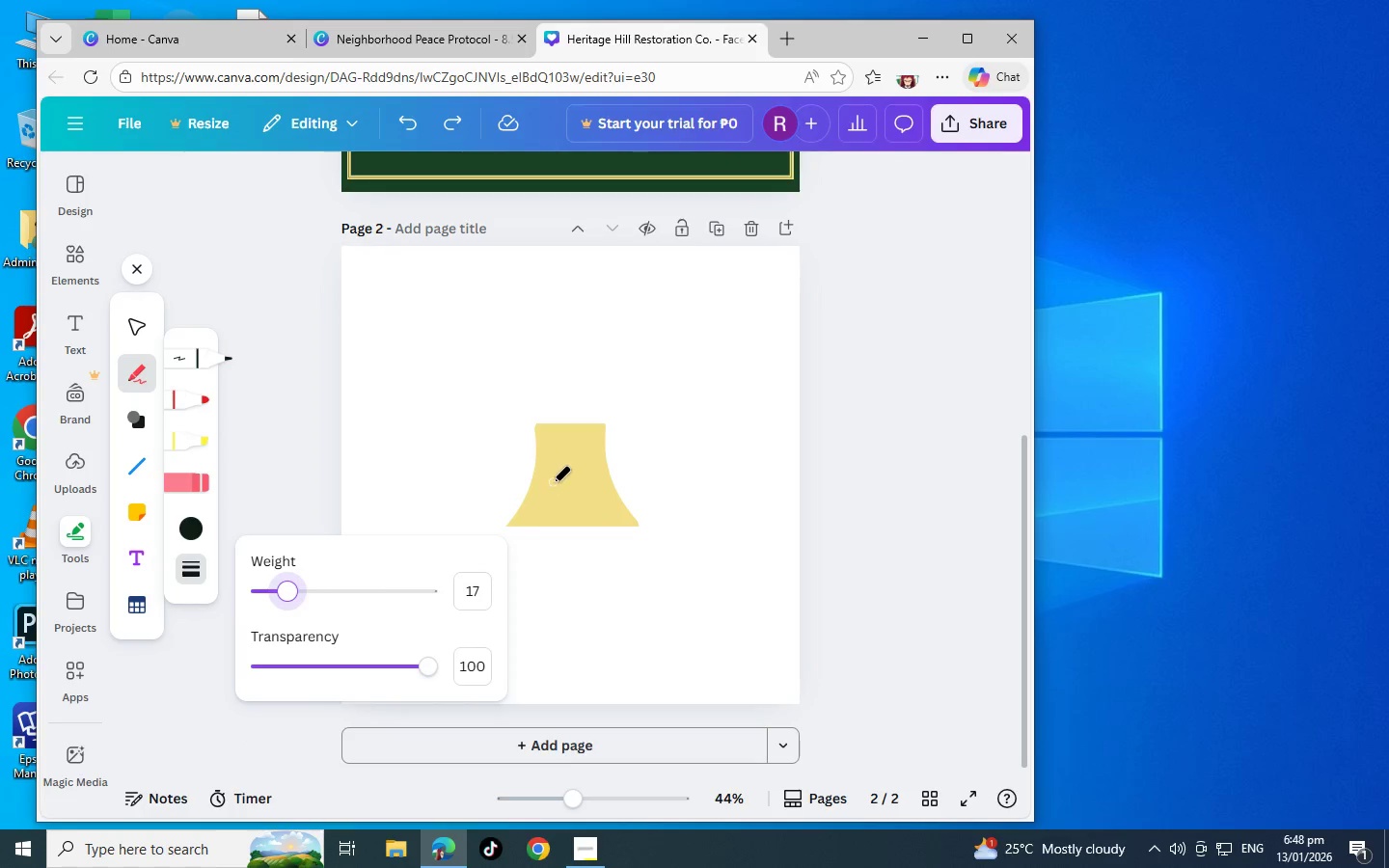 
left_click_drag(start_coordinate=[553, 482], to_coordinate=[544, 523])
 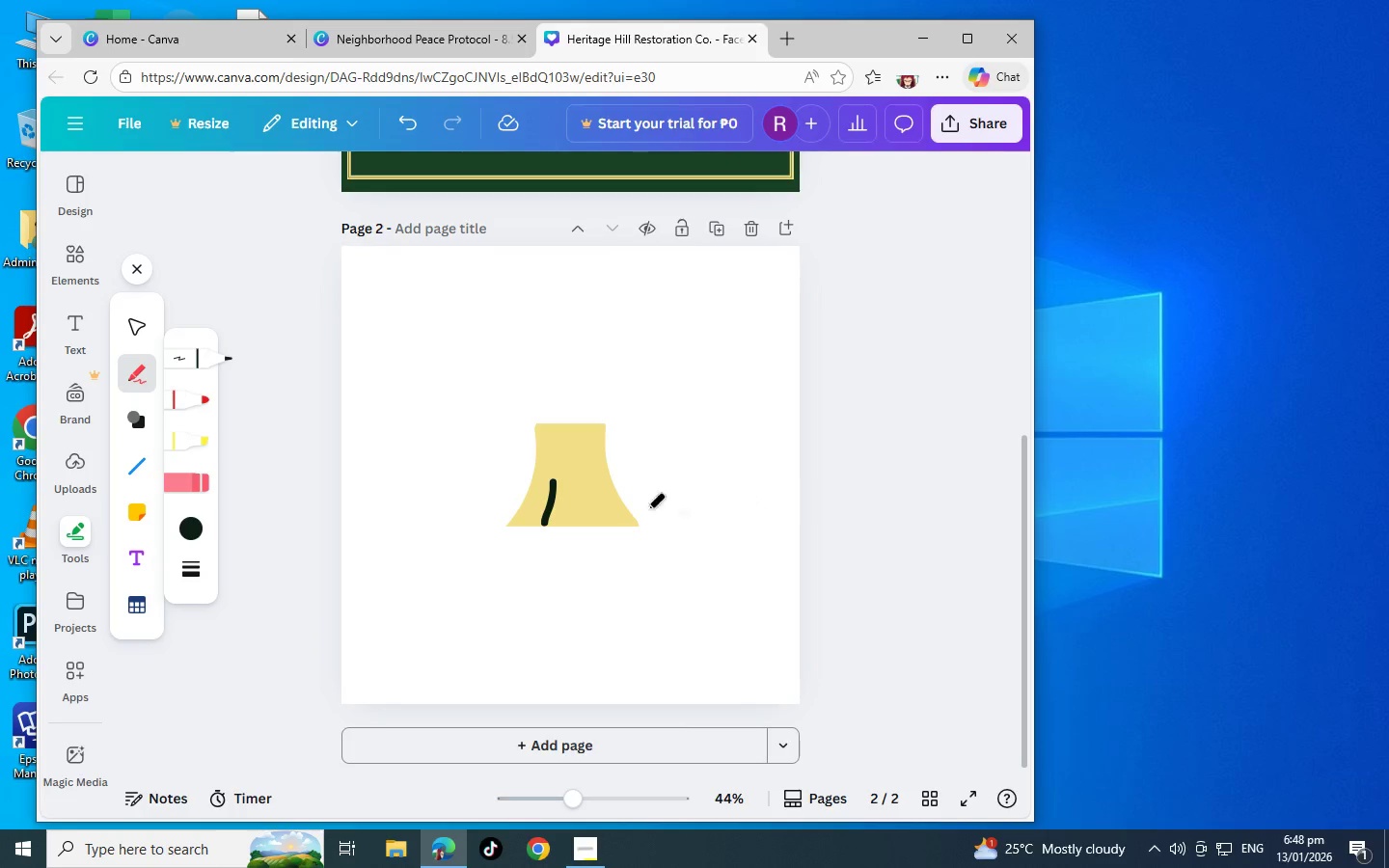 
key(Control+Z)
 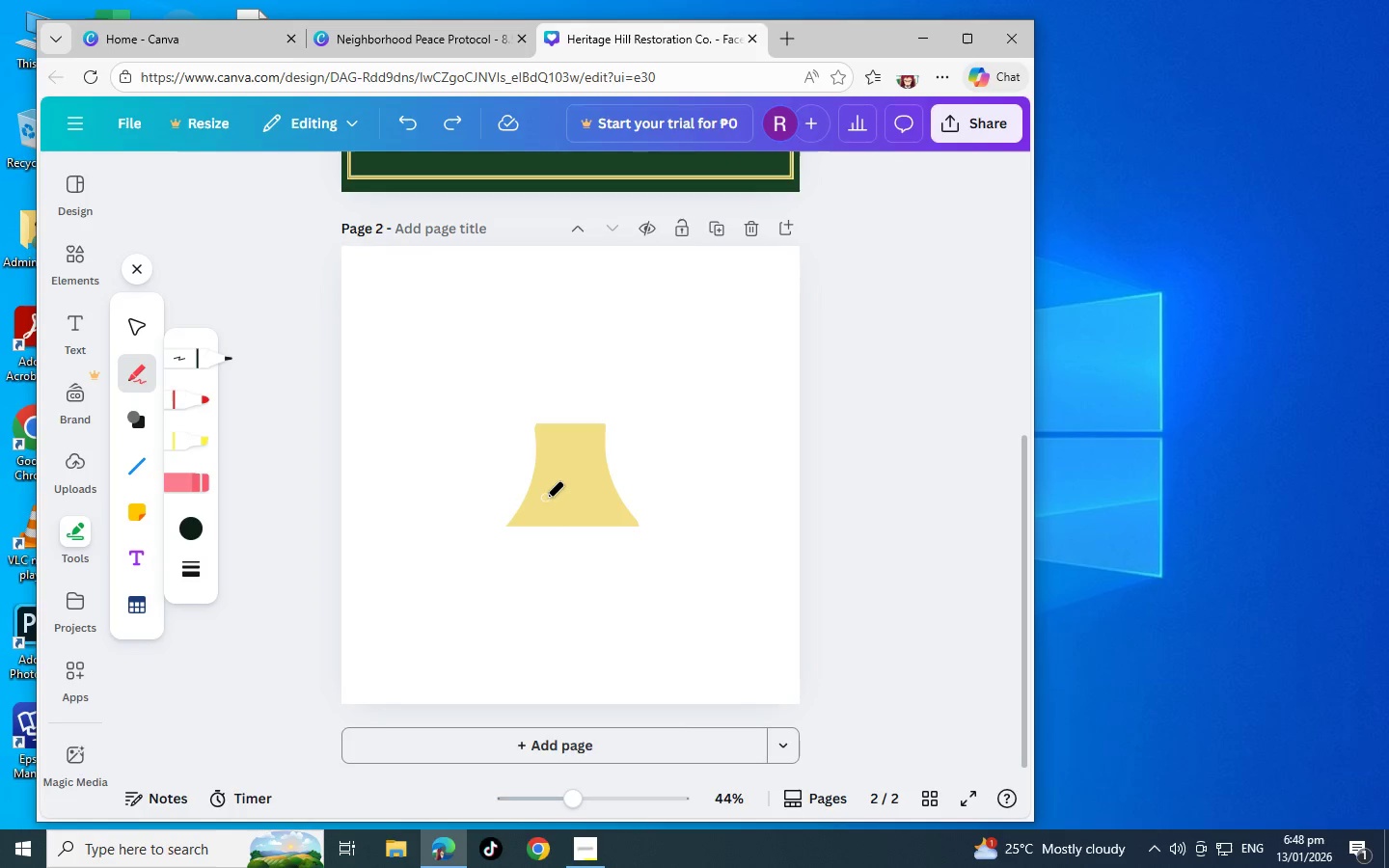 
left_click_drag(start_coordinate=[546, 498], to_coordinate=[539, 531])
 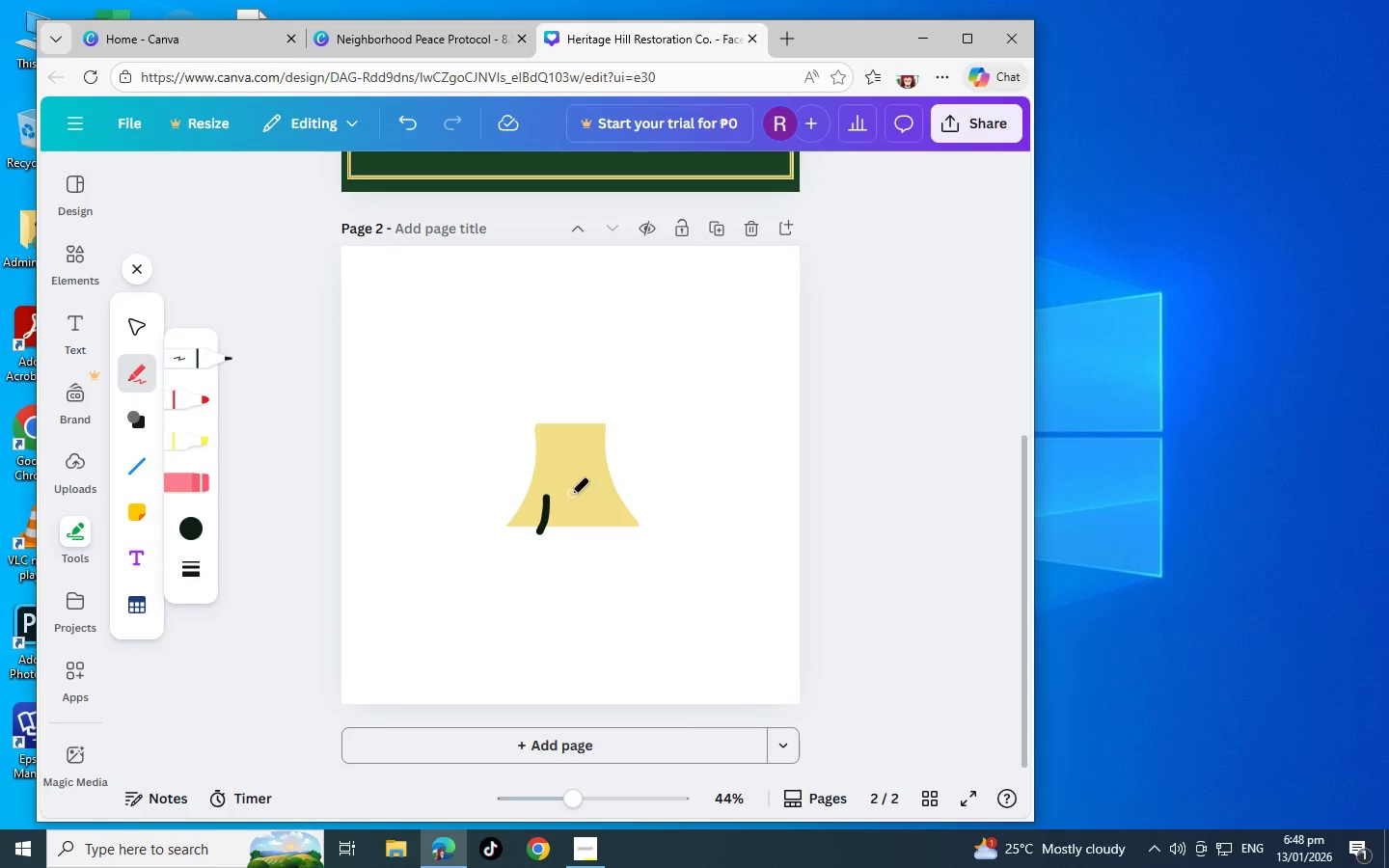 
key(Control+Z)
 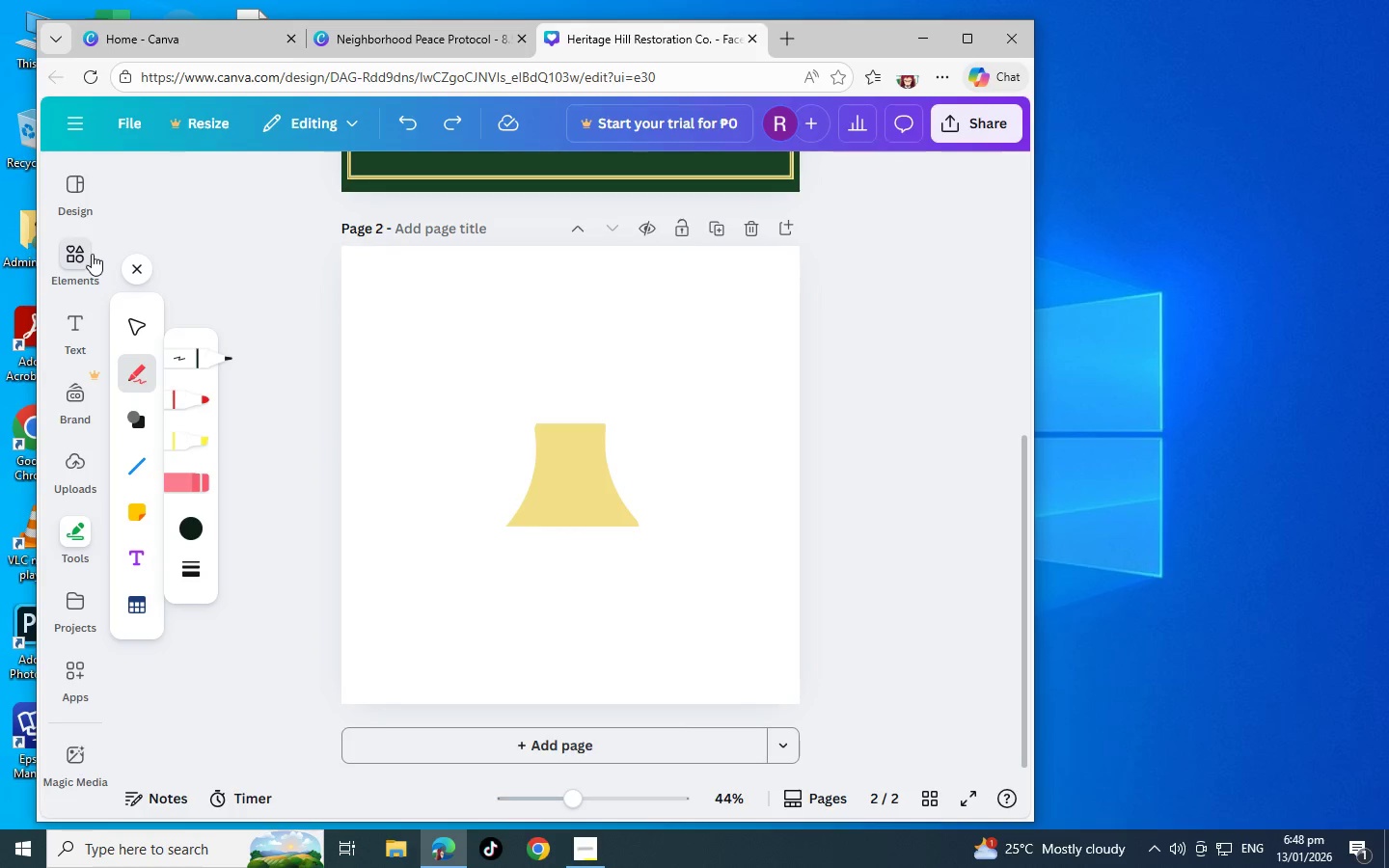 
left_click([89, 253])
 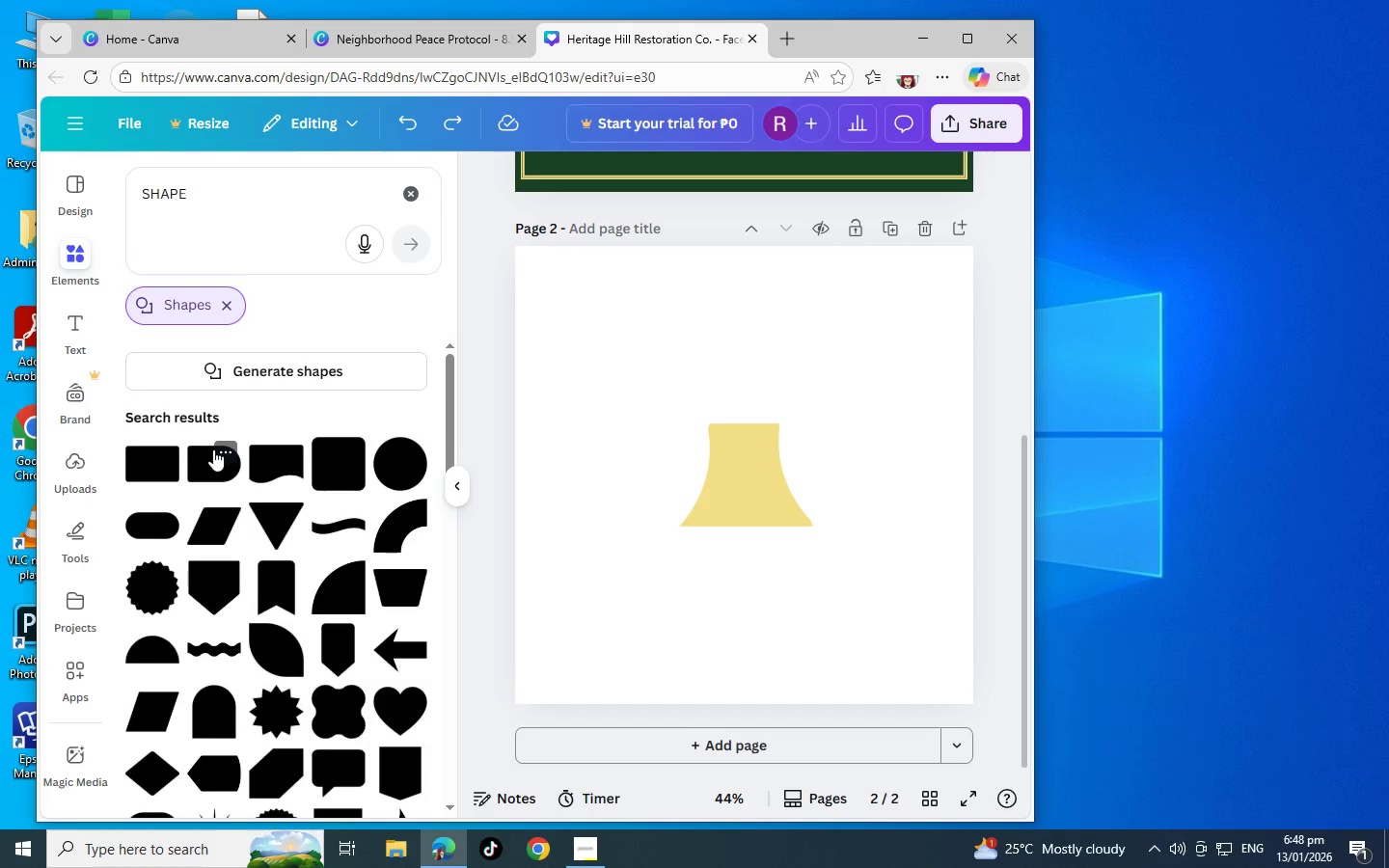 
left_click([213, 449])
 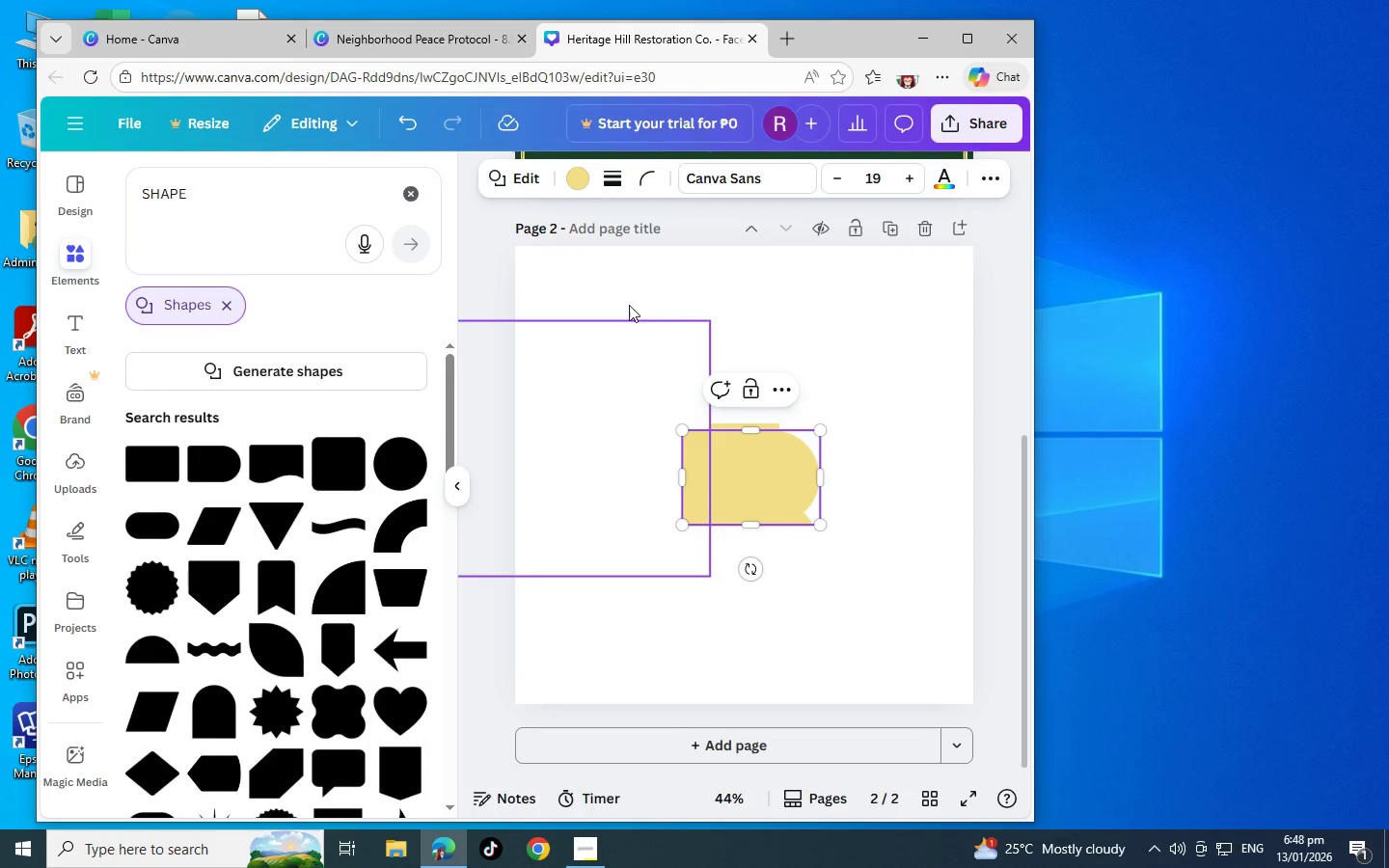 
left_click([584, 179])
 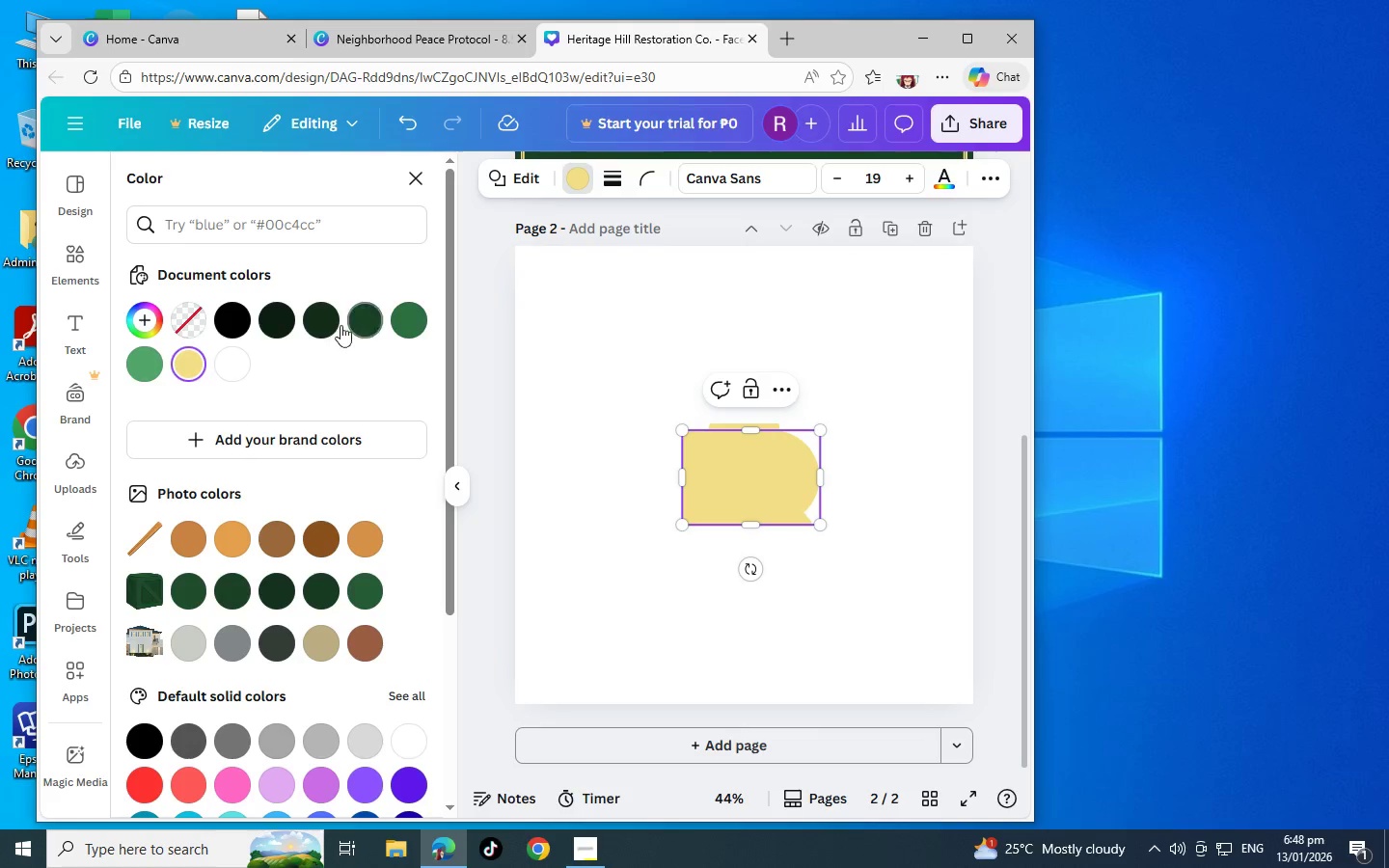 
left_click([274, 322])
 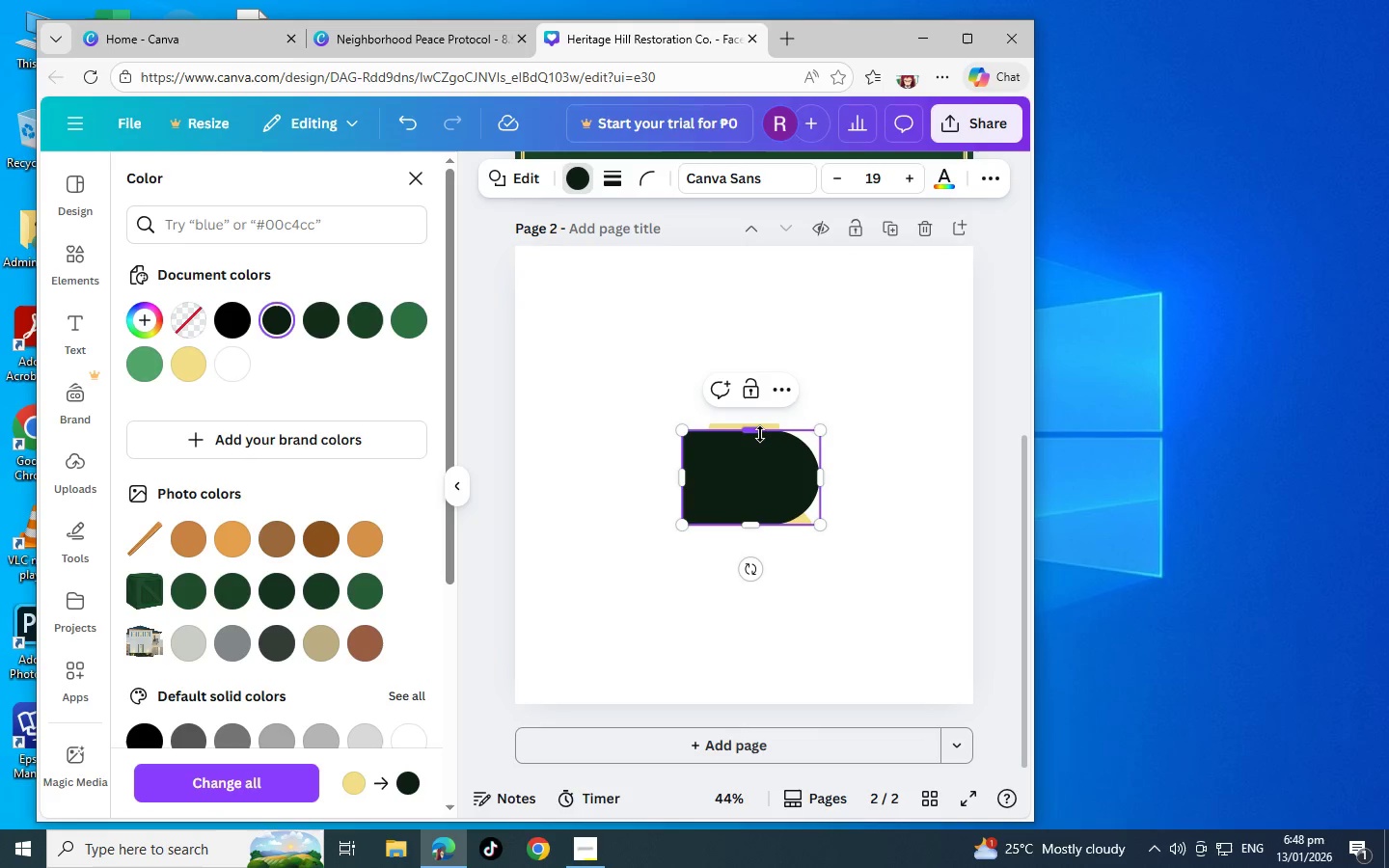 
left_click_drag(start_coordinate=[757, 433], to_coordinate=[760, 503])
 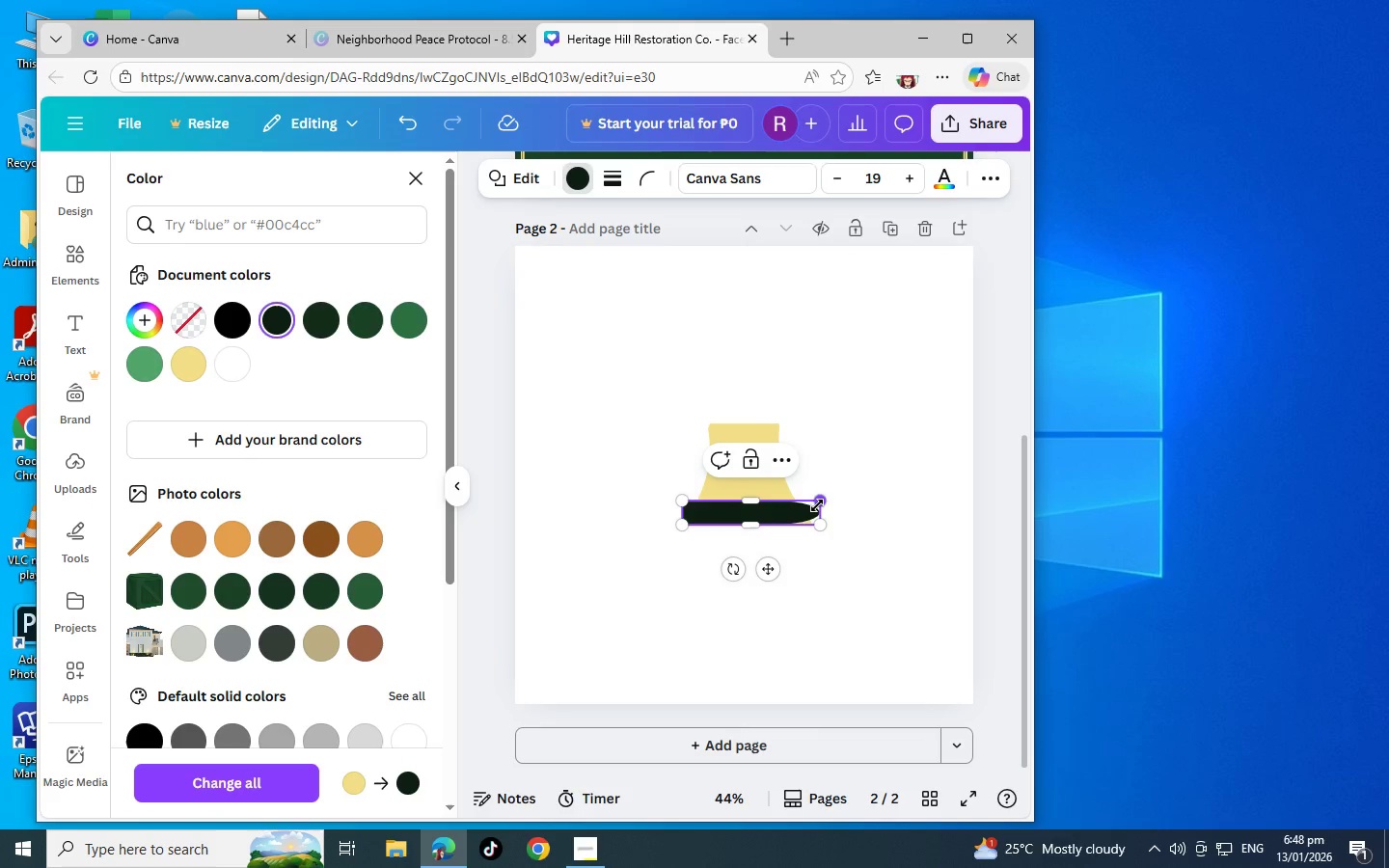 
left_click([817, 505])
 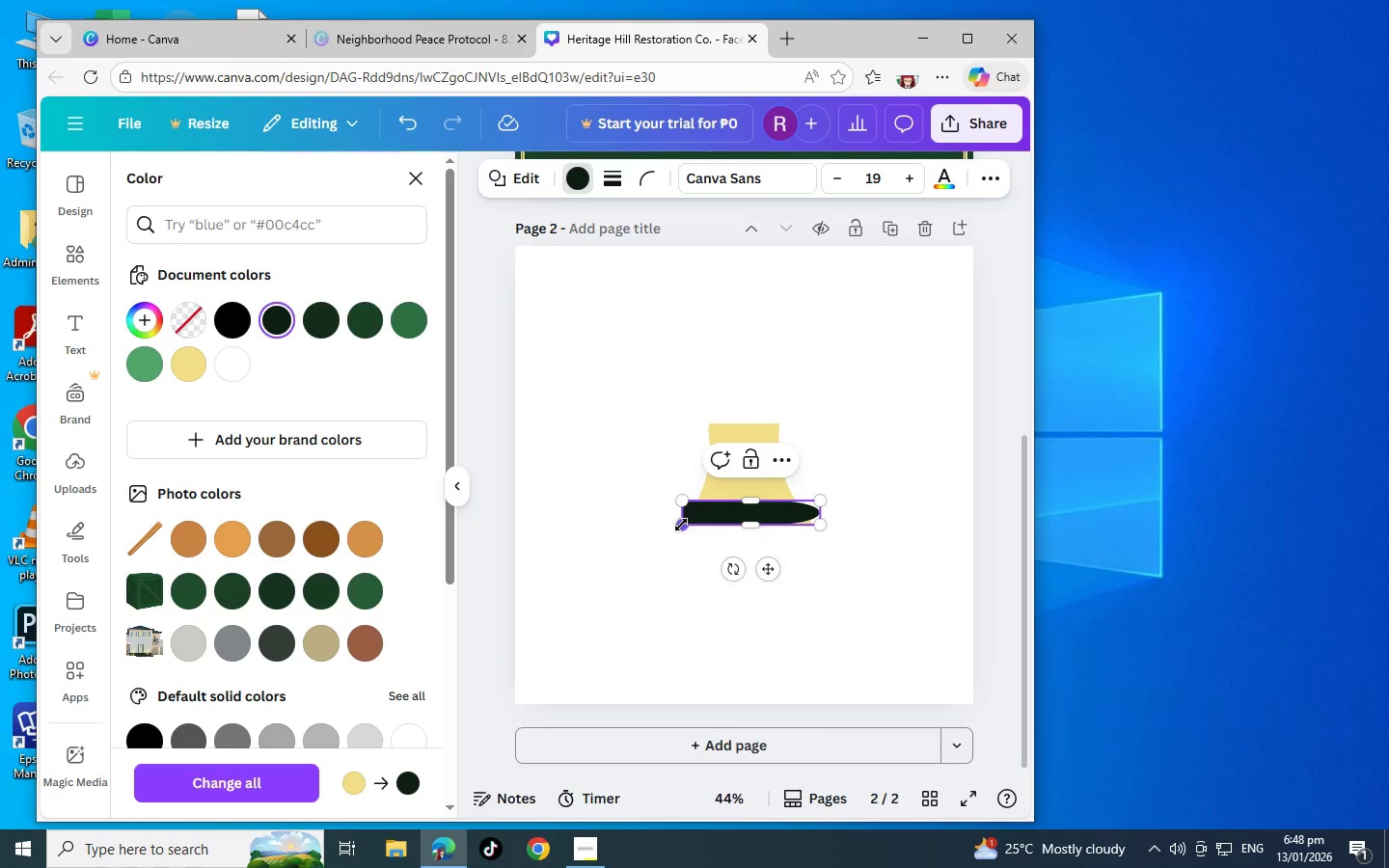 
left_click_drag(start_coordinate=[681, 525], to_coordinate=[792, 507])
 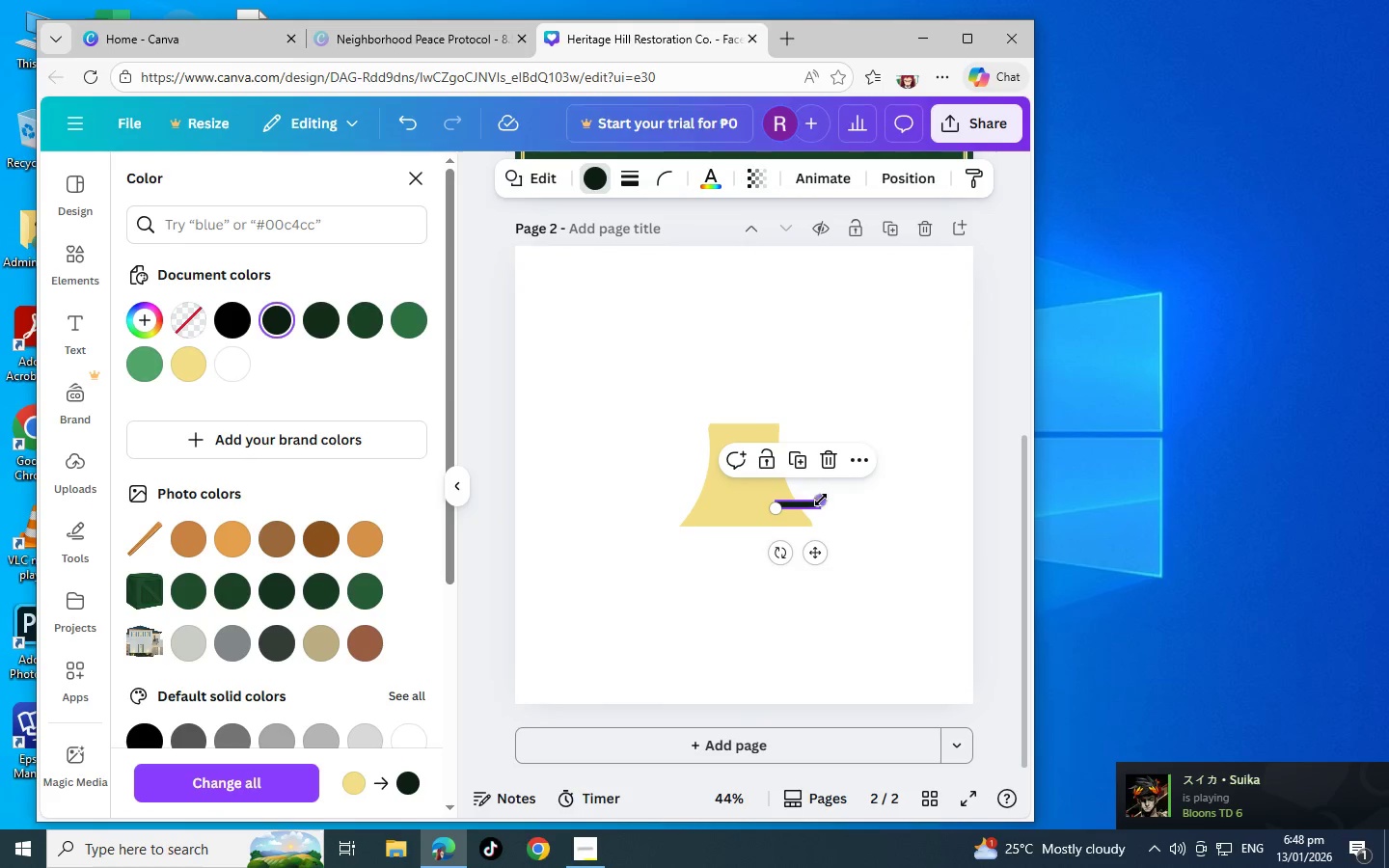 
left_click_drag(start_coordinate=[821, 499], to_coordinate=[798, 502])
 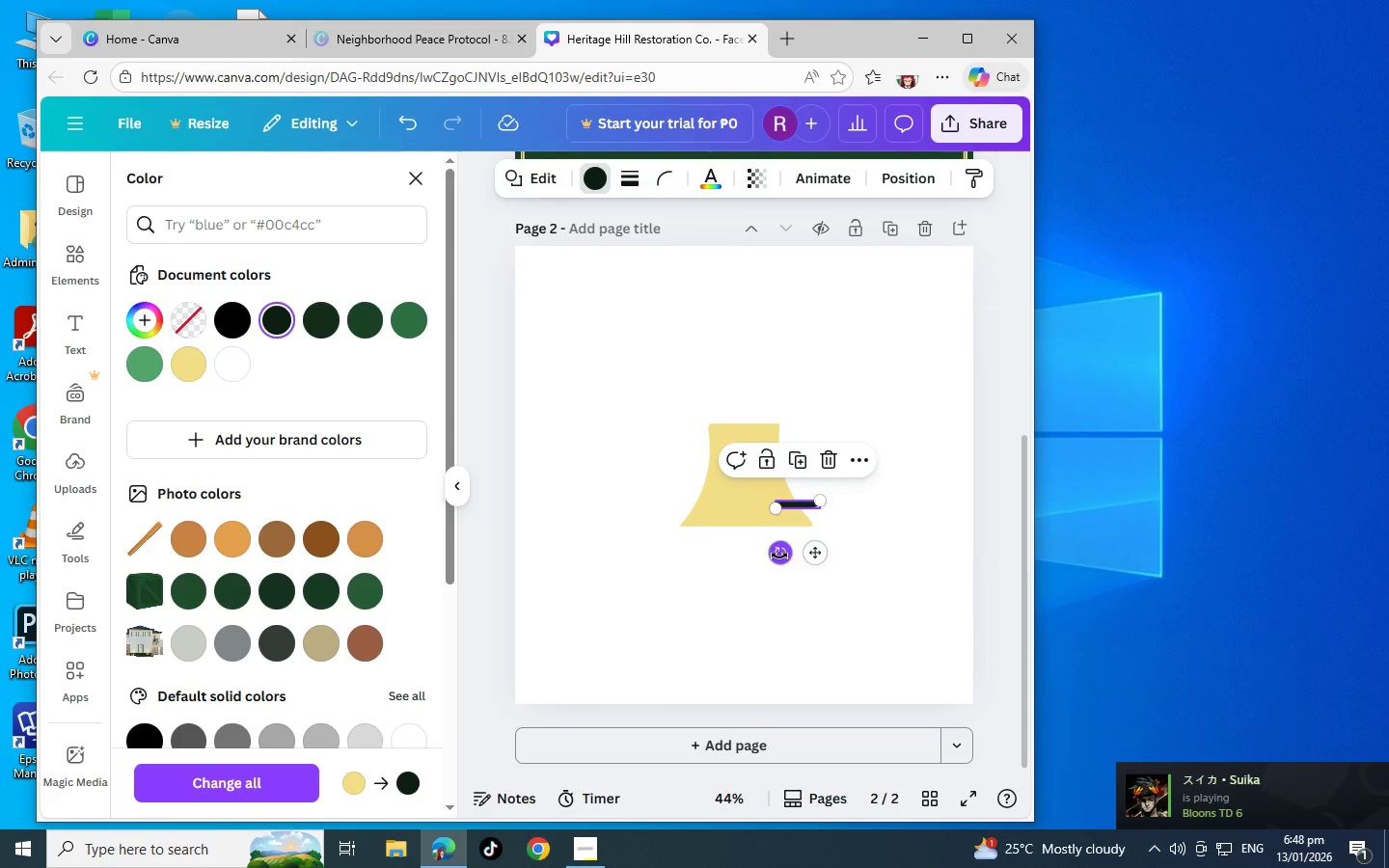 
left_click_drag(start_coordinate=[777, 559], to_coordinate=[894, 522])
 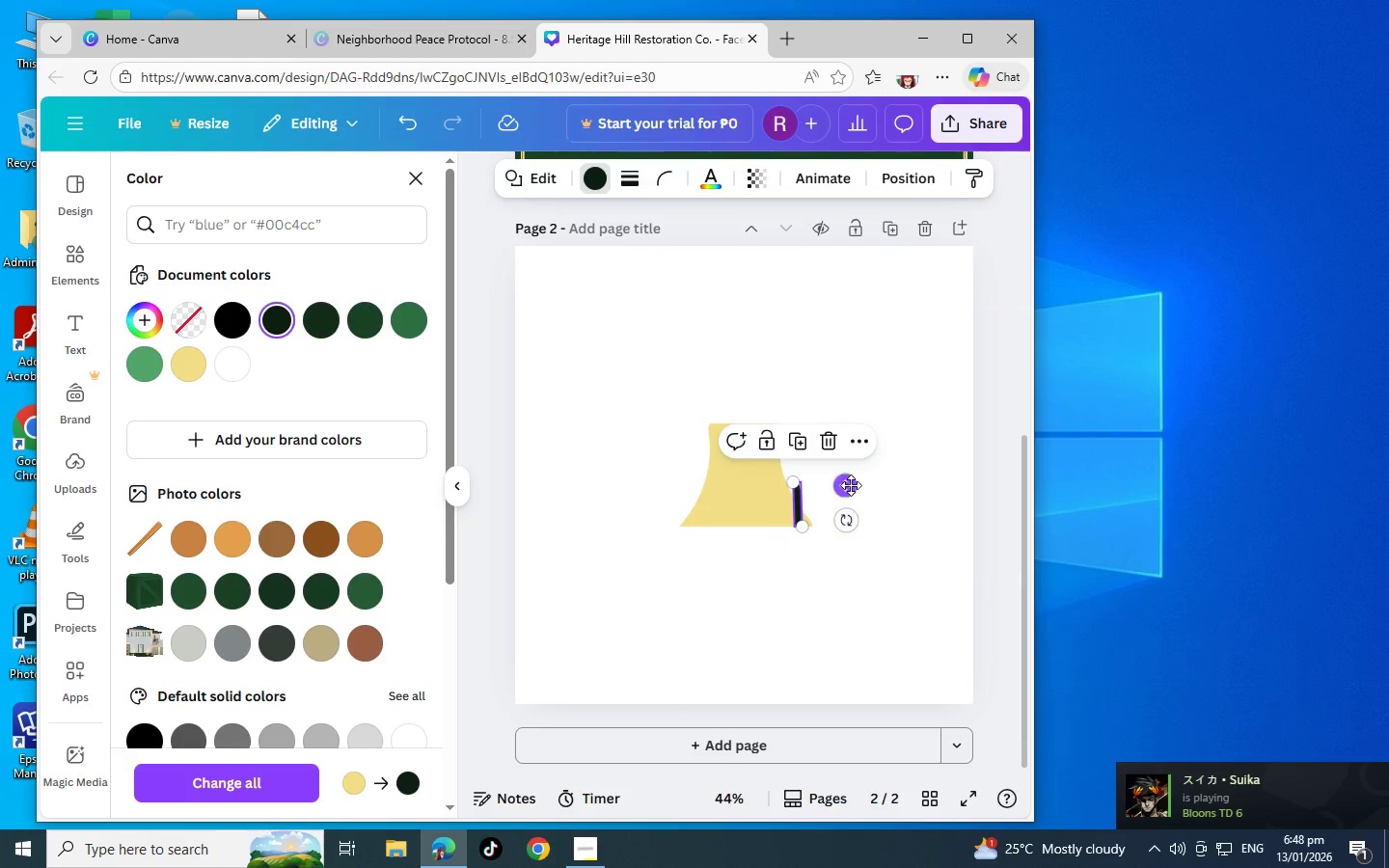 
left_click_drag(start_coordinate=[847, 485], to_coordinate=[766, 488])
 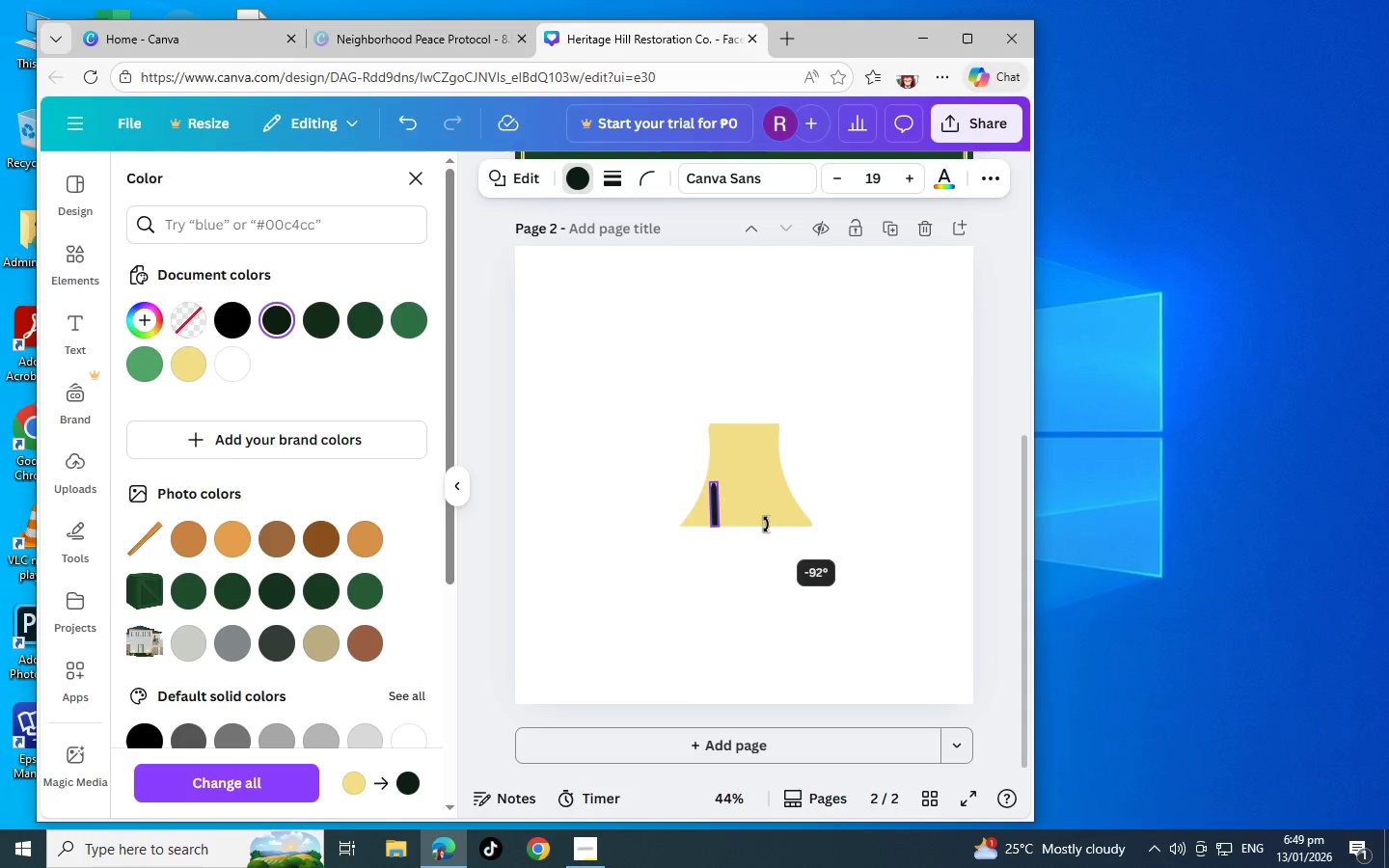 
key(Control+C)
 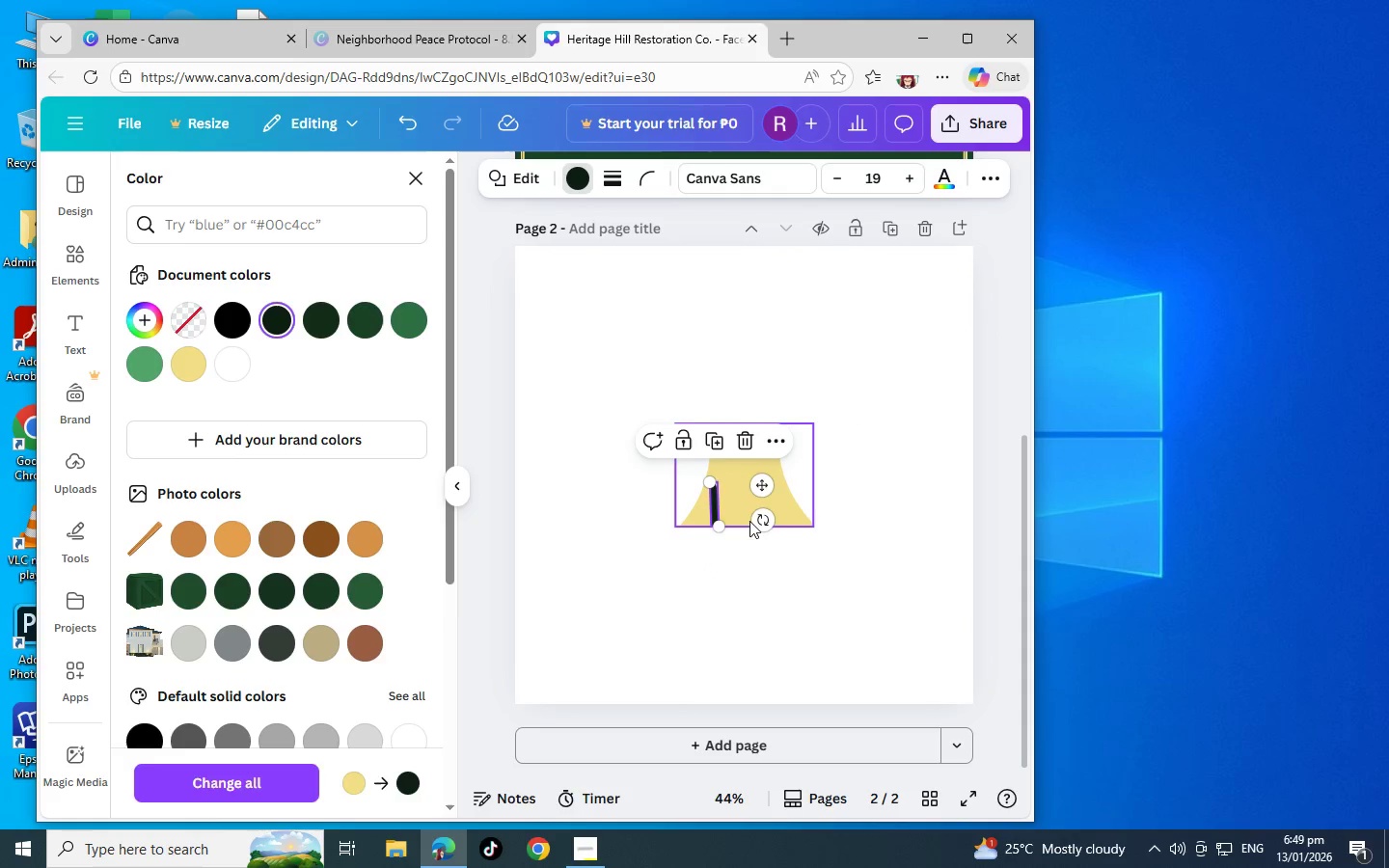 
key(Control+V)
 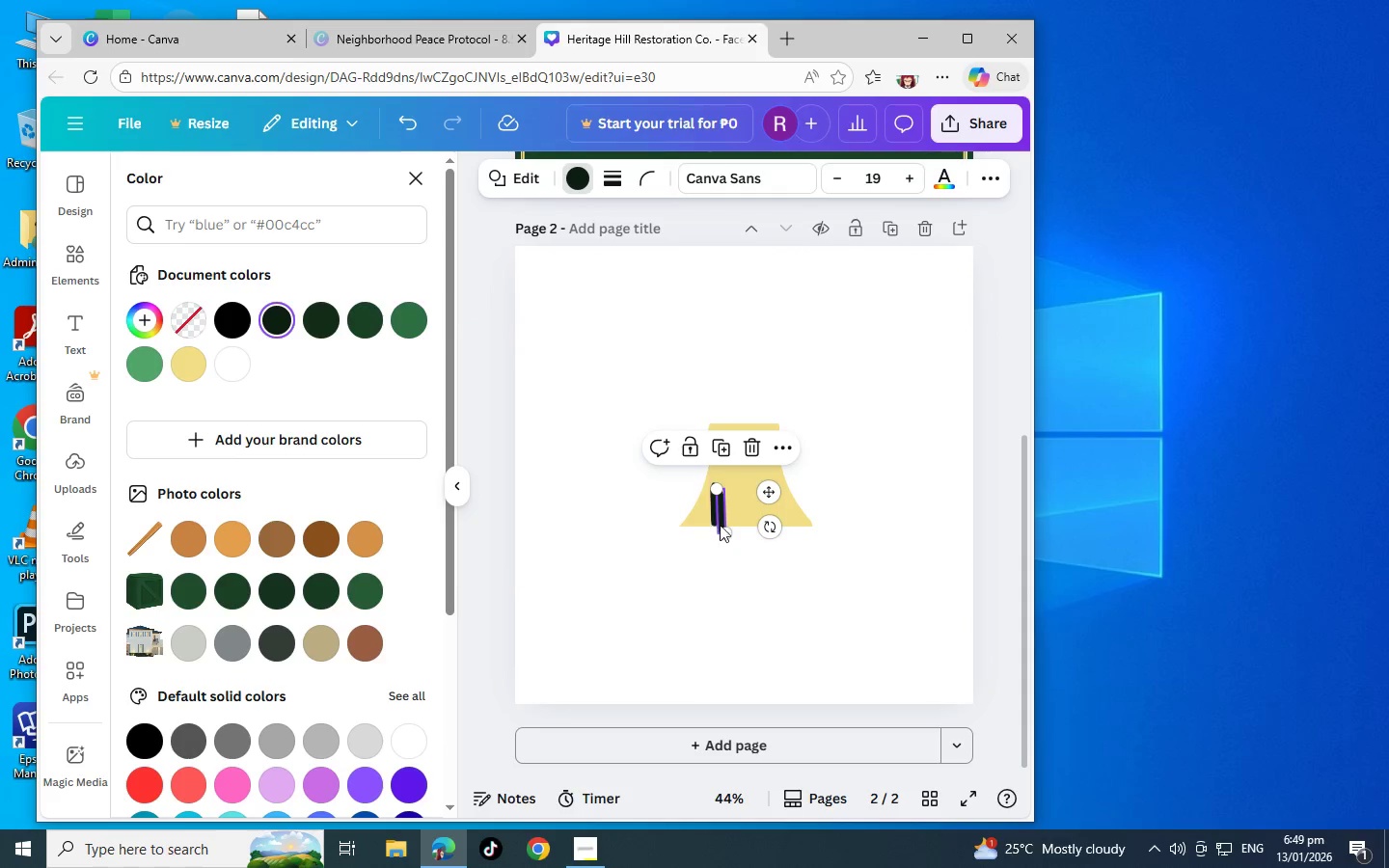 
left_click([727, 524])
 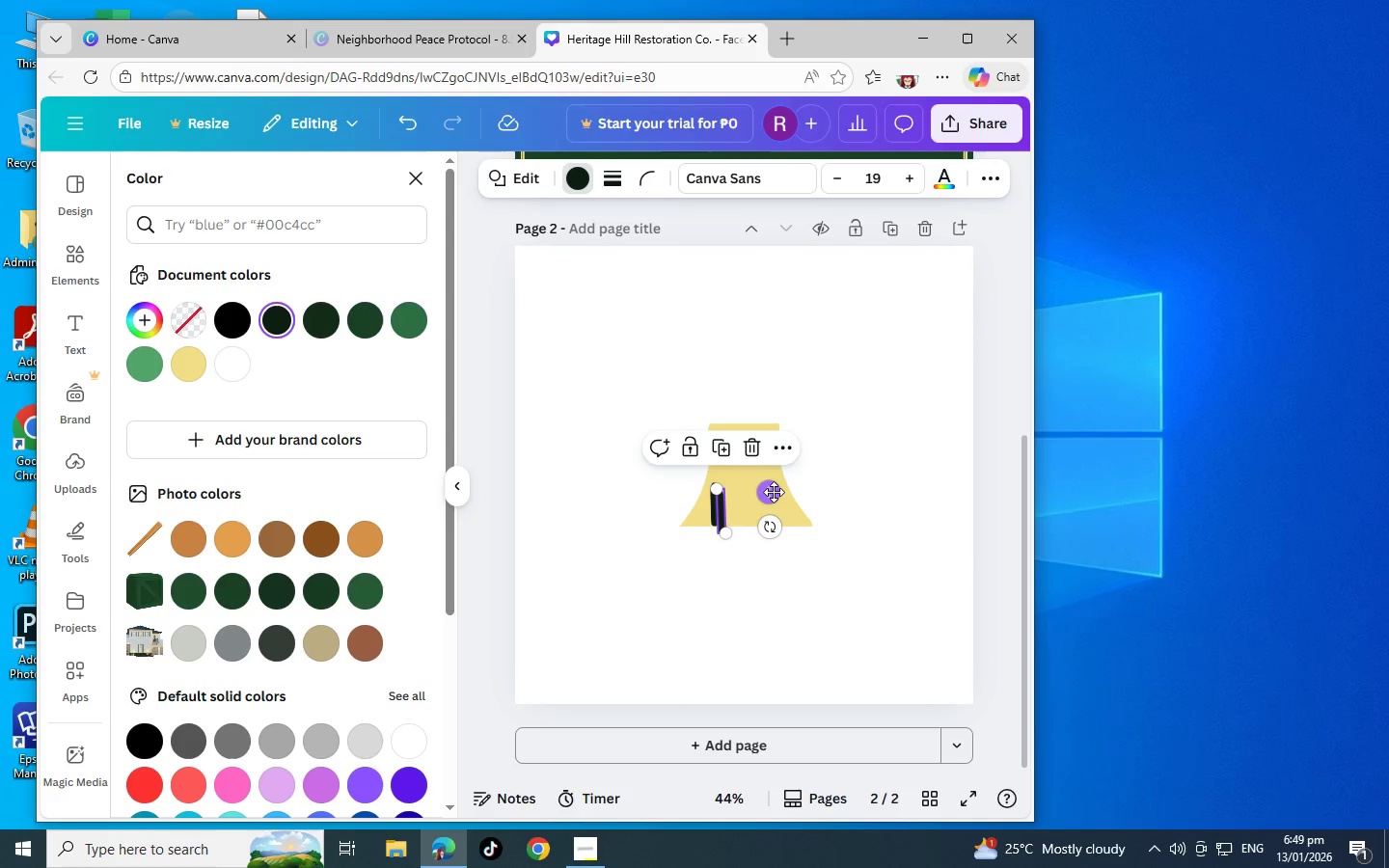 
left_click_drag(start_coordinate=[772, 491], to_coordinate=[788, 485])
 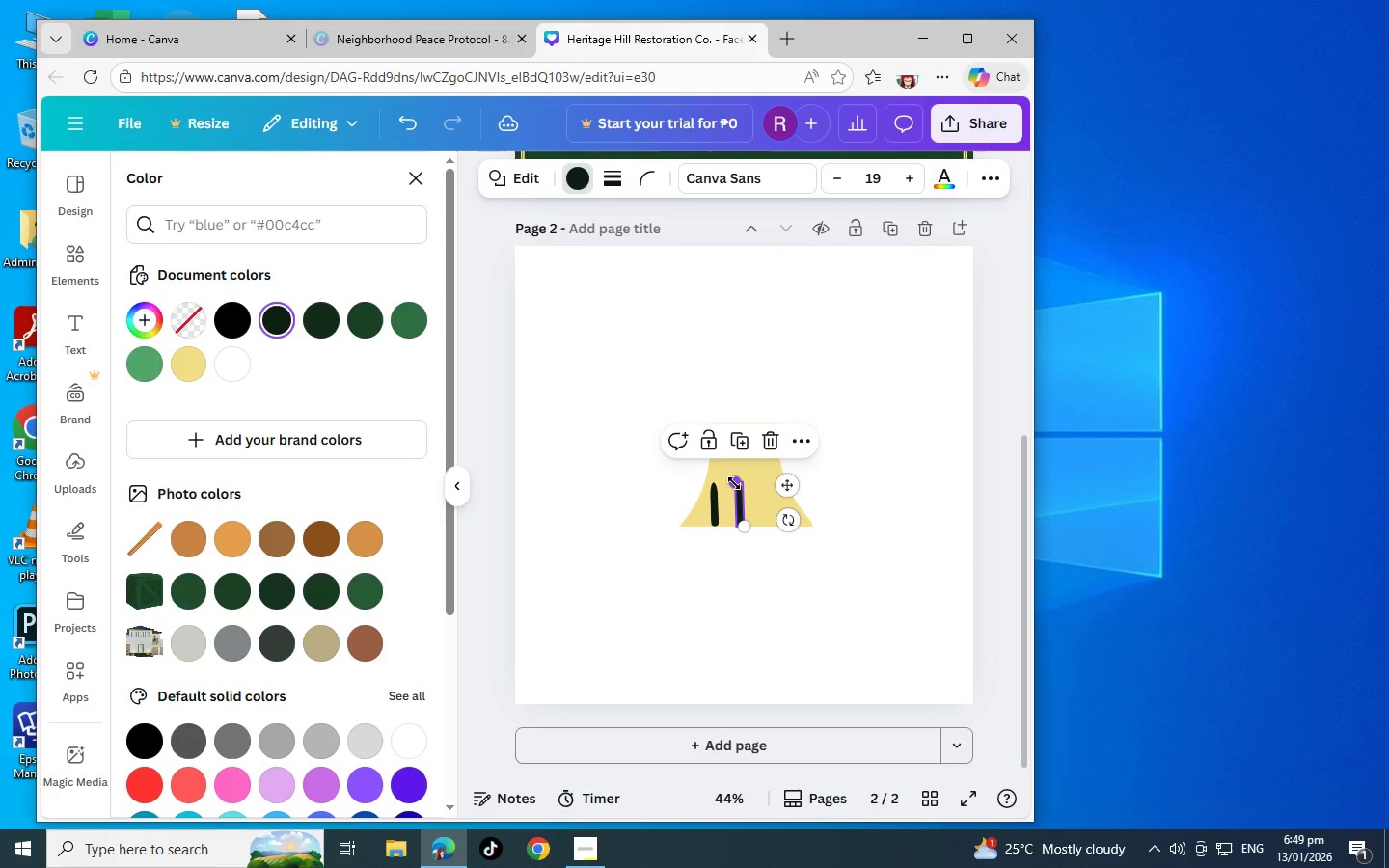 
left_click_drag(start_coordinate=[734, 483], to_coordinate=[730, 477])
 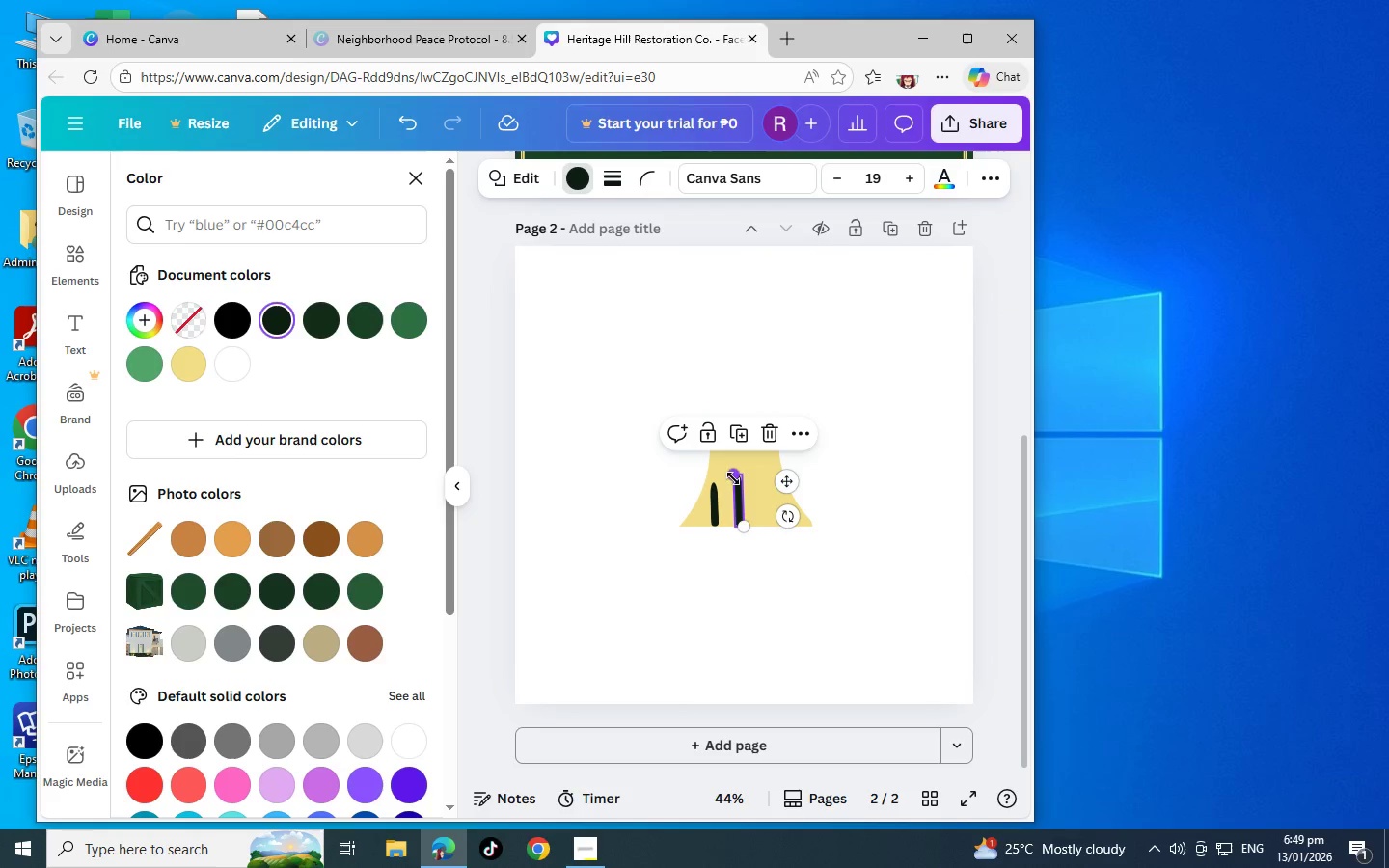 
left_click_drag(start_coordinate=[736, 476], to_coordinate=[750, 475])
 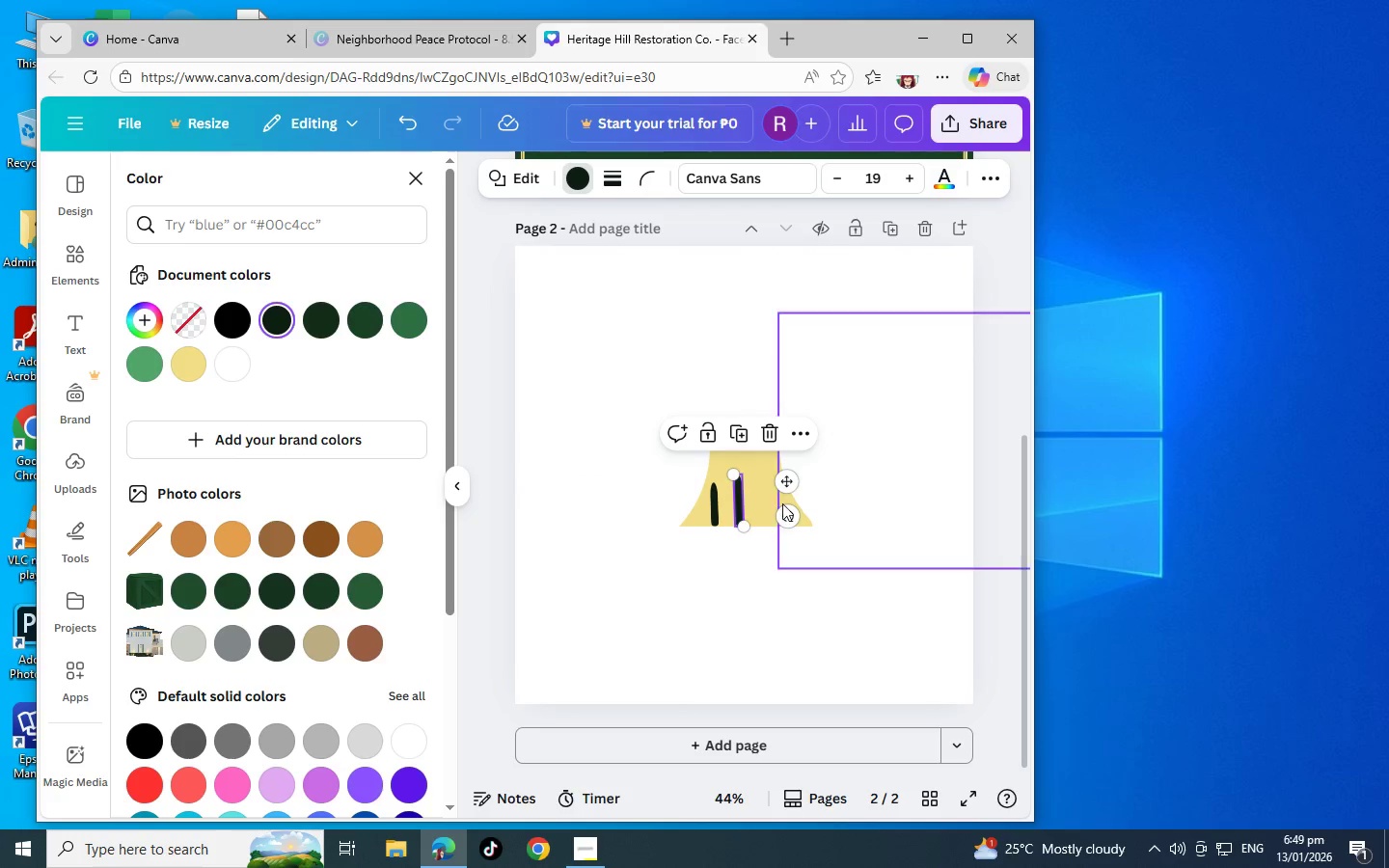 
key(Control+C)
 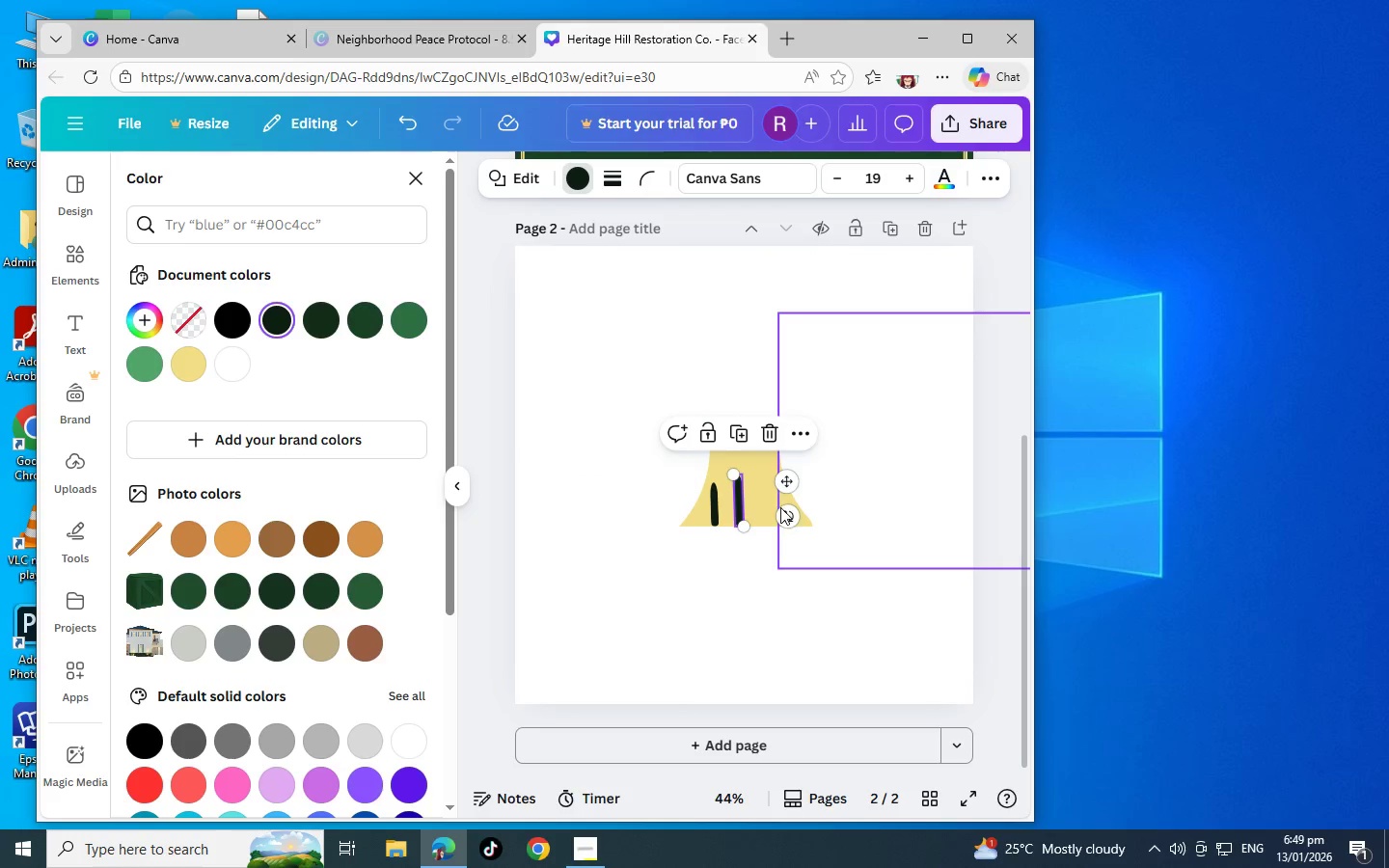 
key(Control+V)
 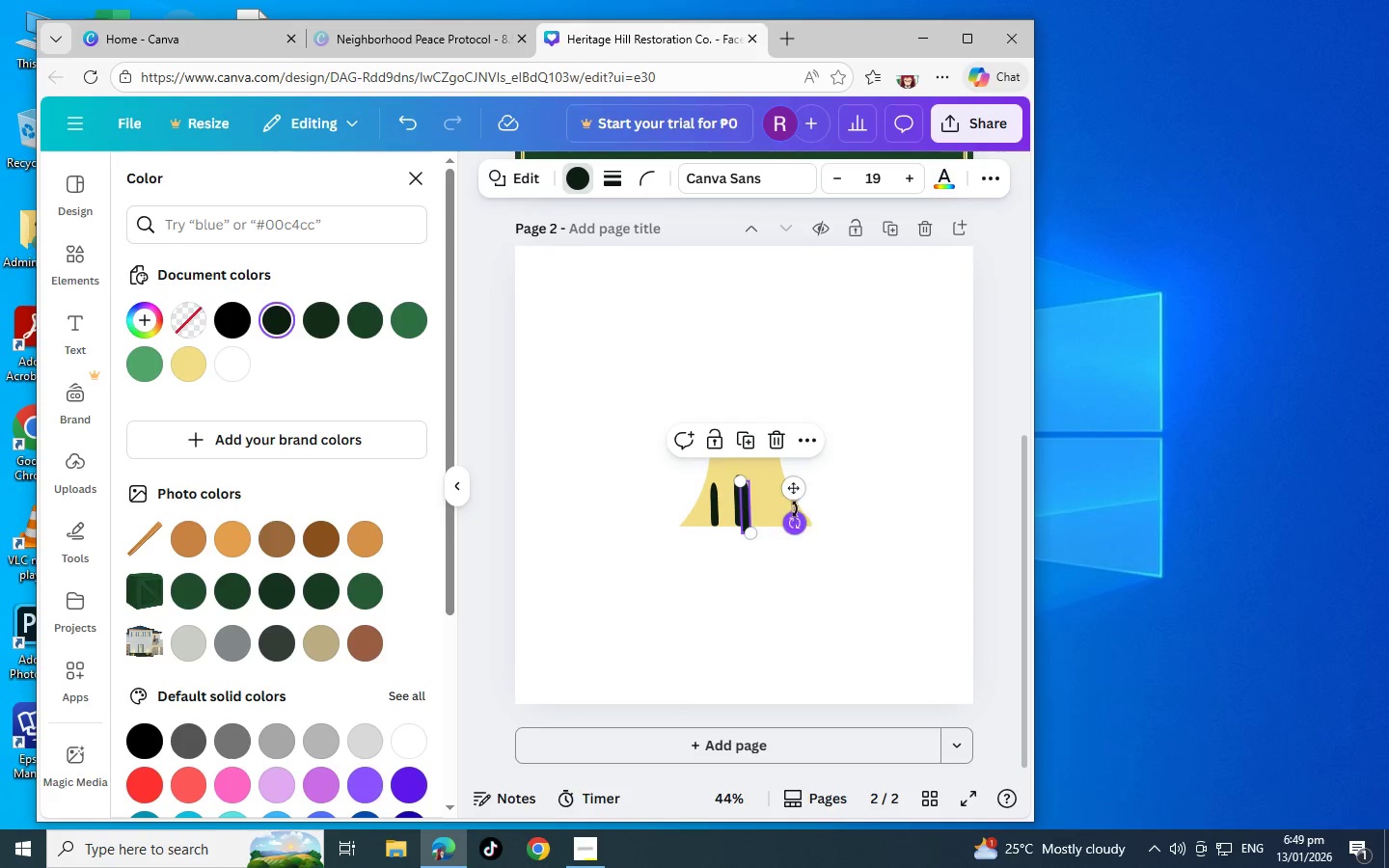 
left_click_drag(start_coordinate=[796, 492], to_coordinate=[819, 482])
 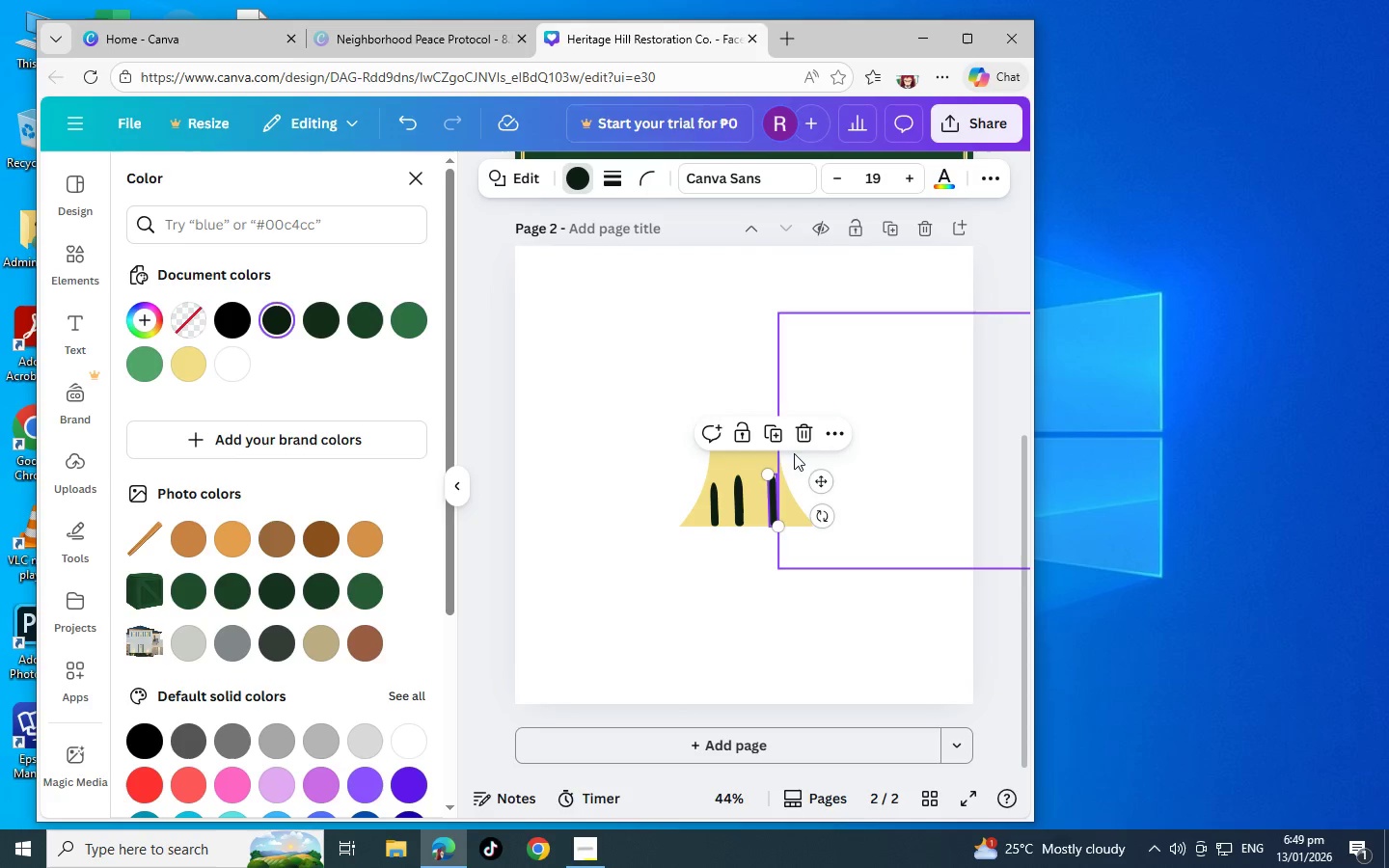 
left_click([802, 440])
 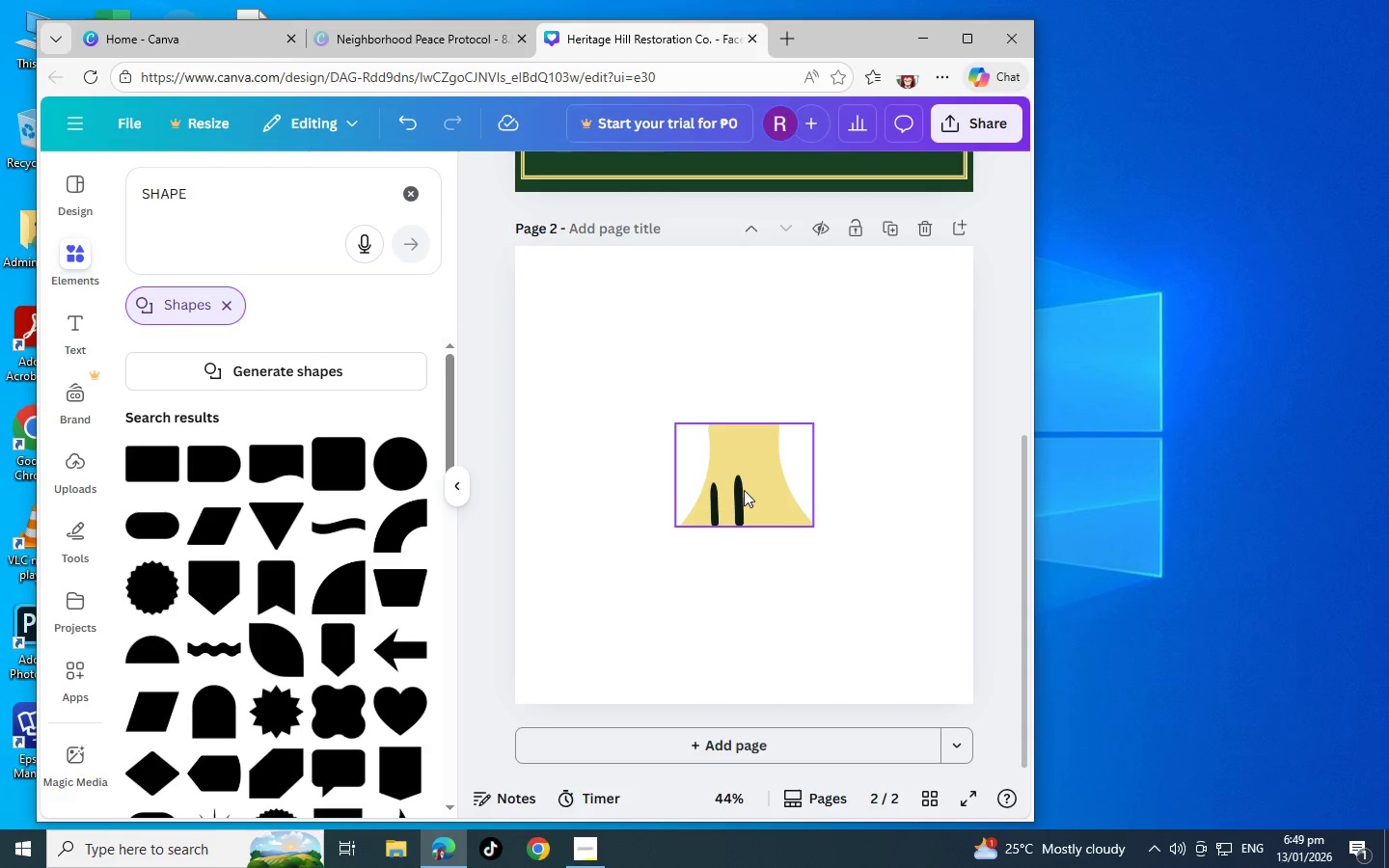 
left_click([744, 490])
 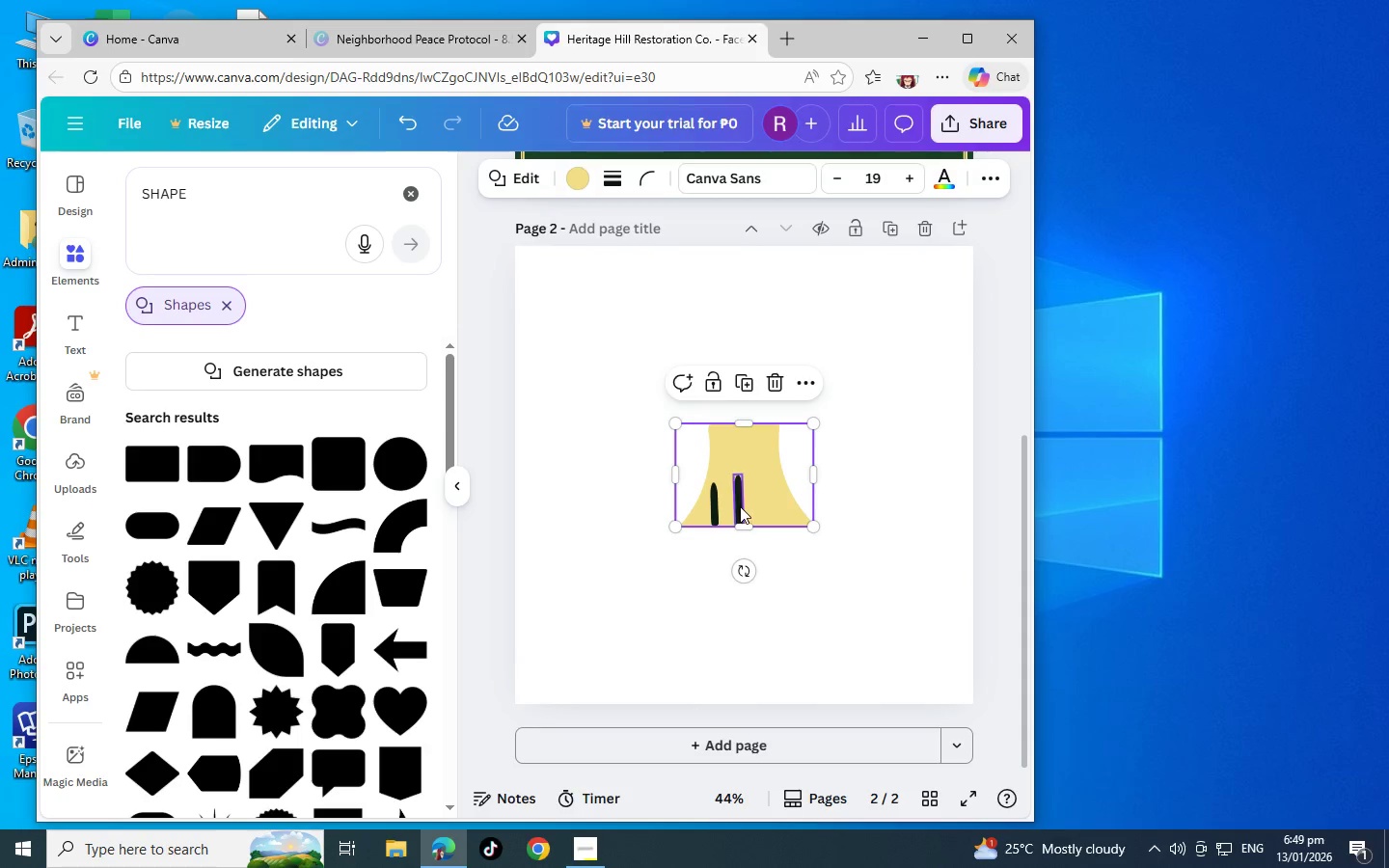 
left_click([740, 506])
 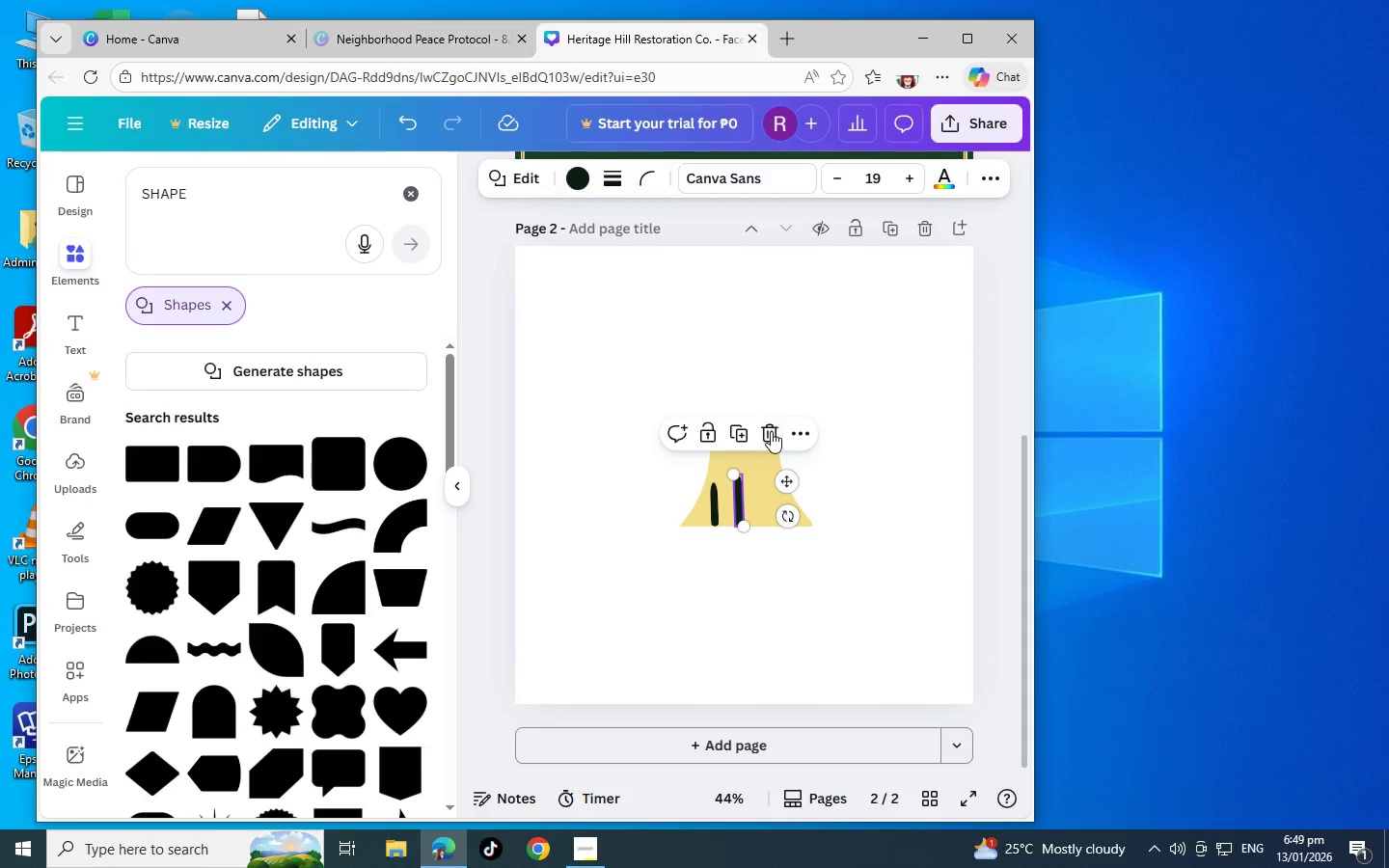 
left_click([769, 433])
 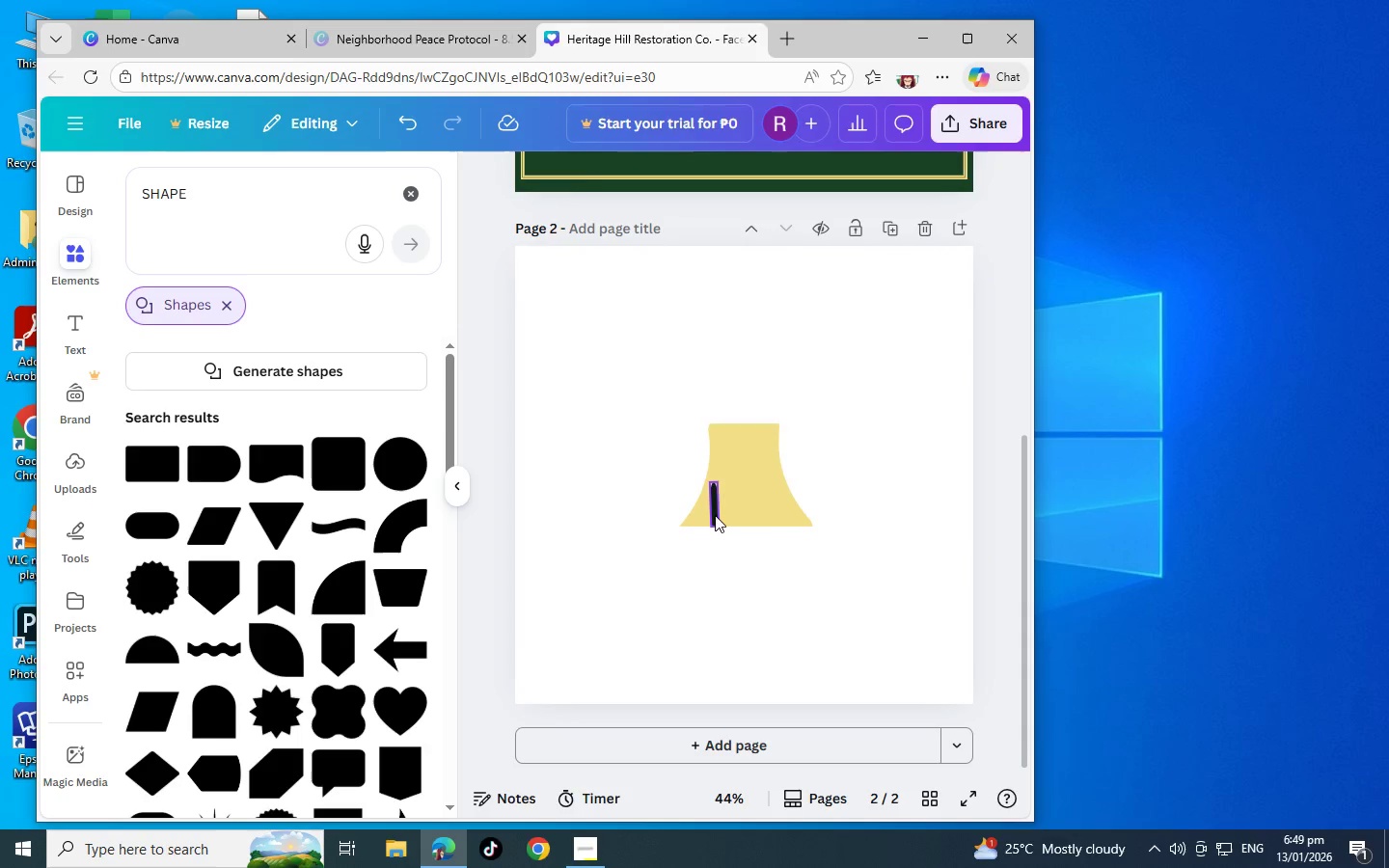 
left_click([715, 515])
 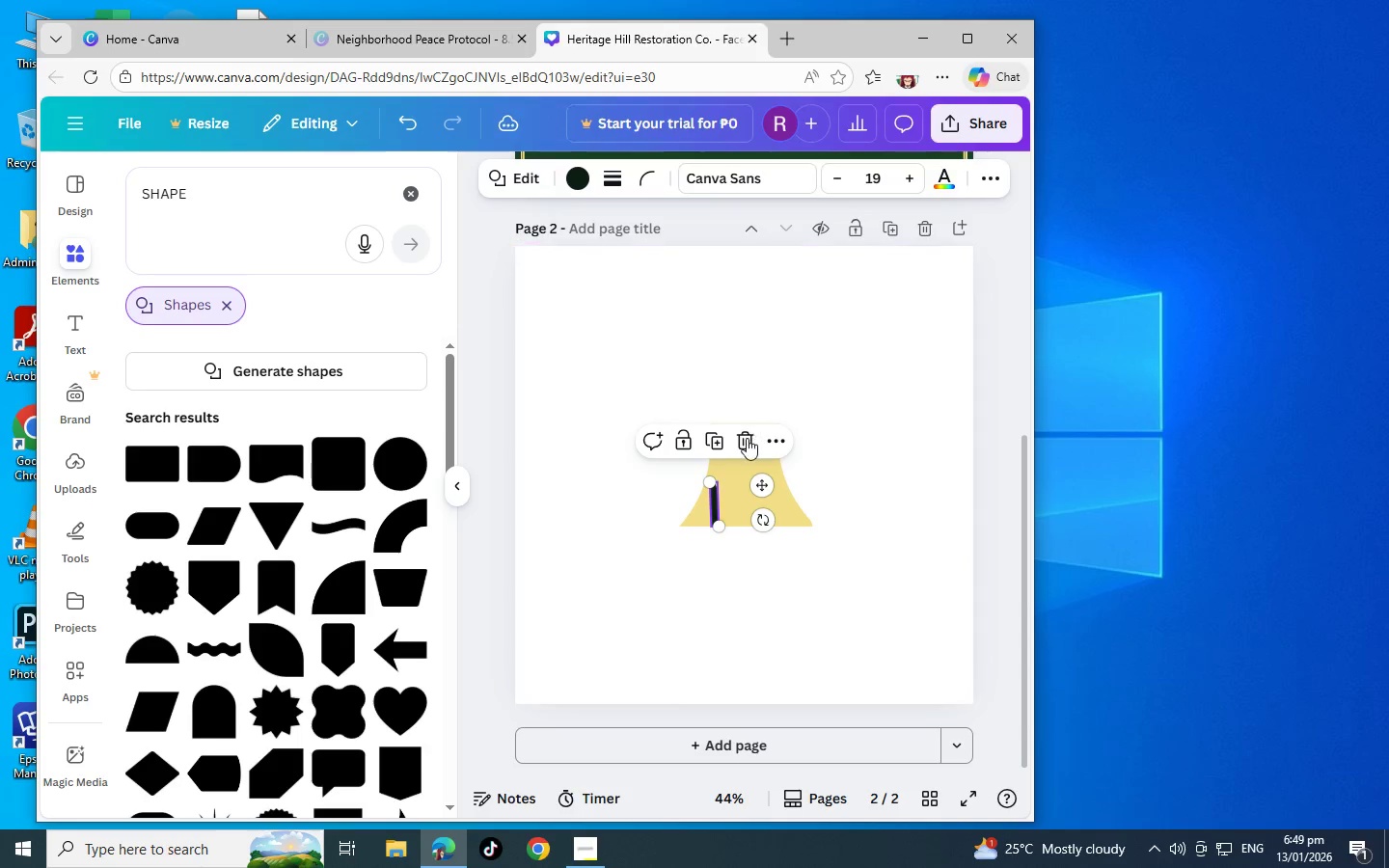 
left_click([747, 438])
 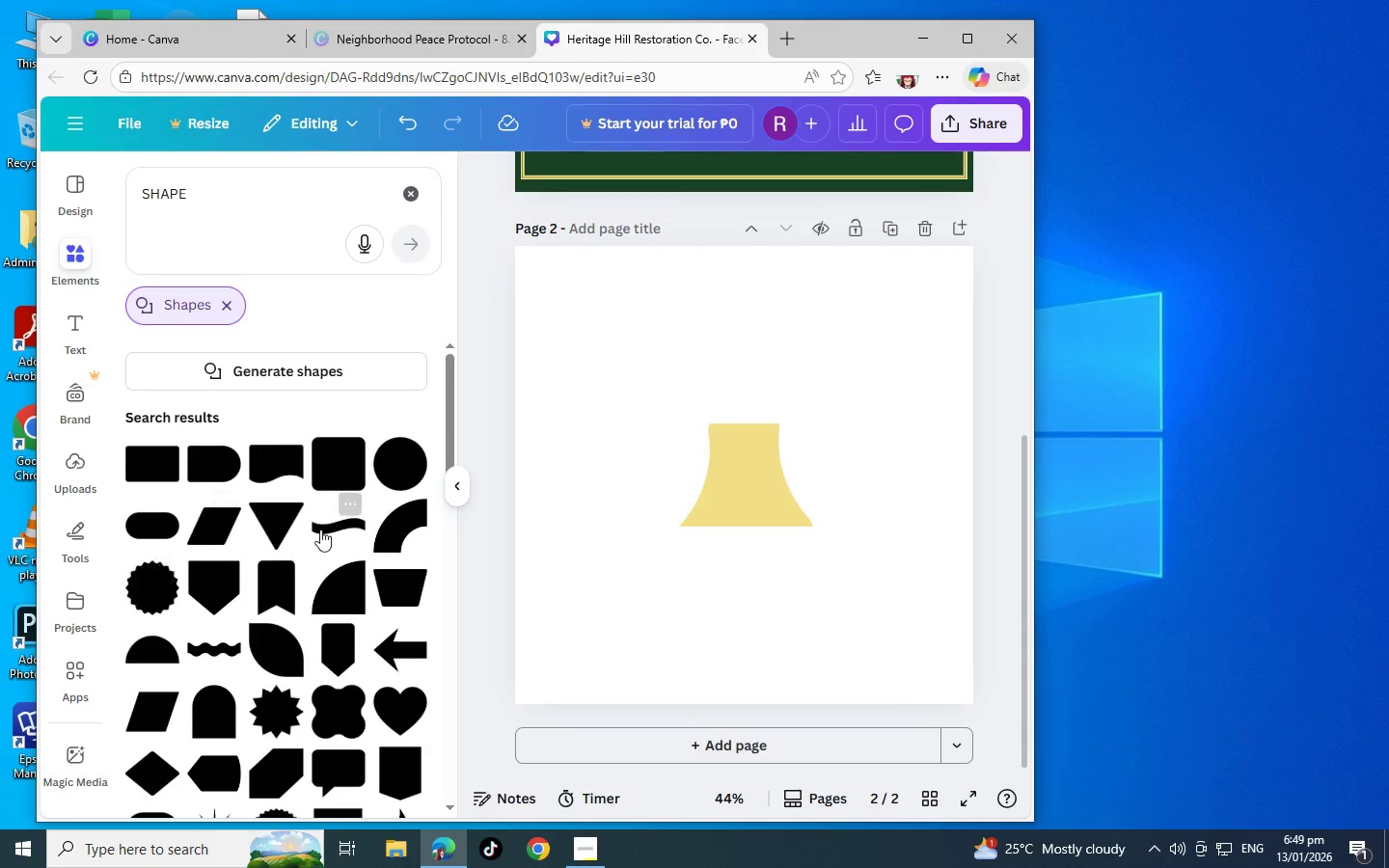 
left_click([311, 524])
 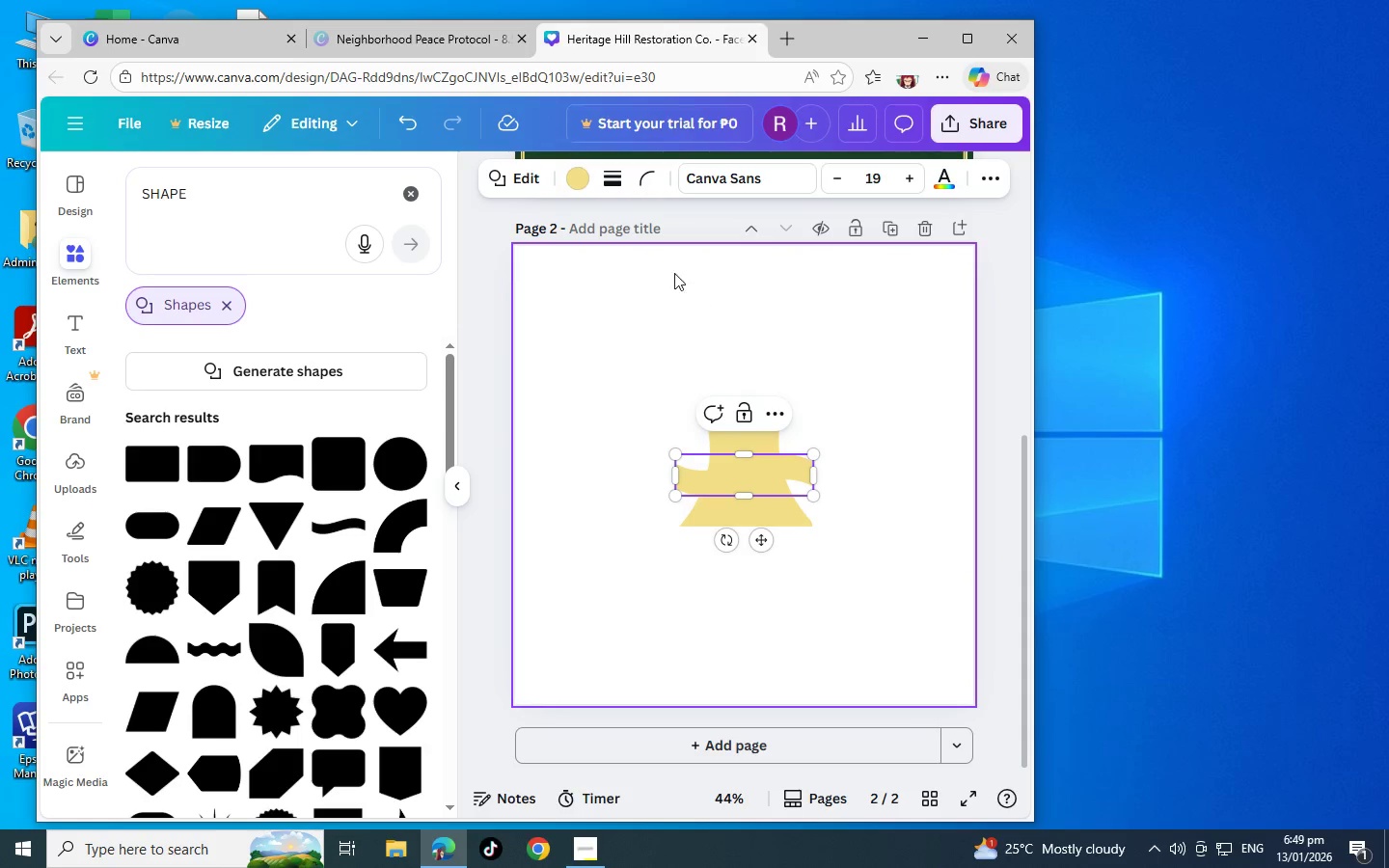 
left_click([577, 183])
 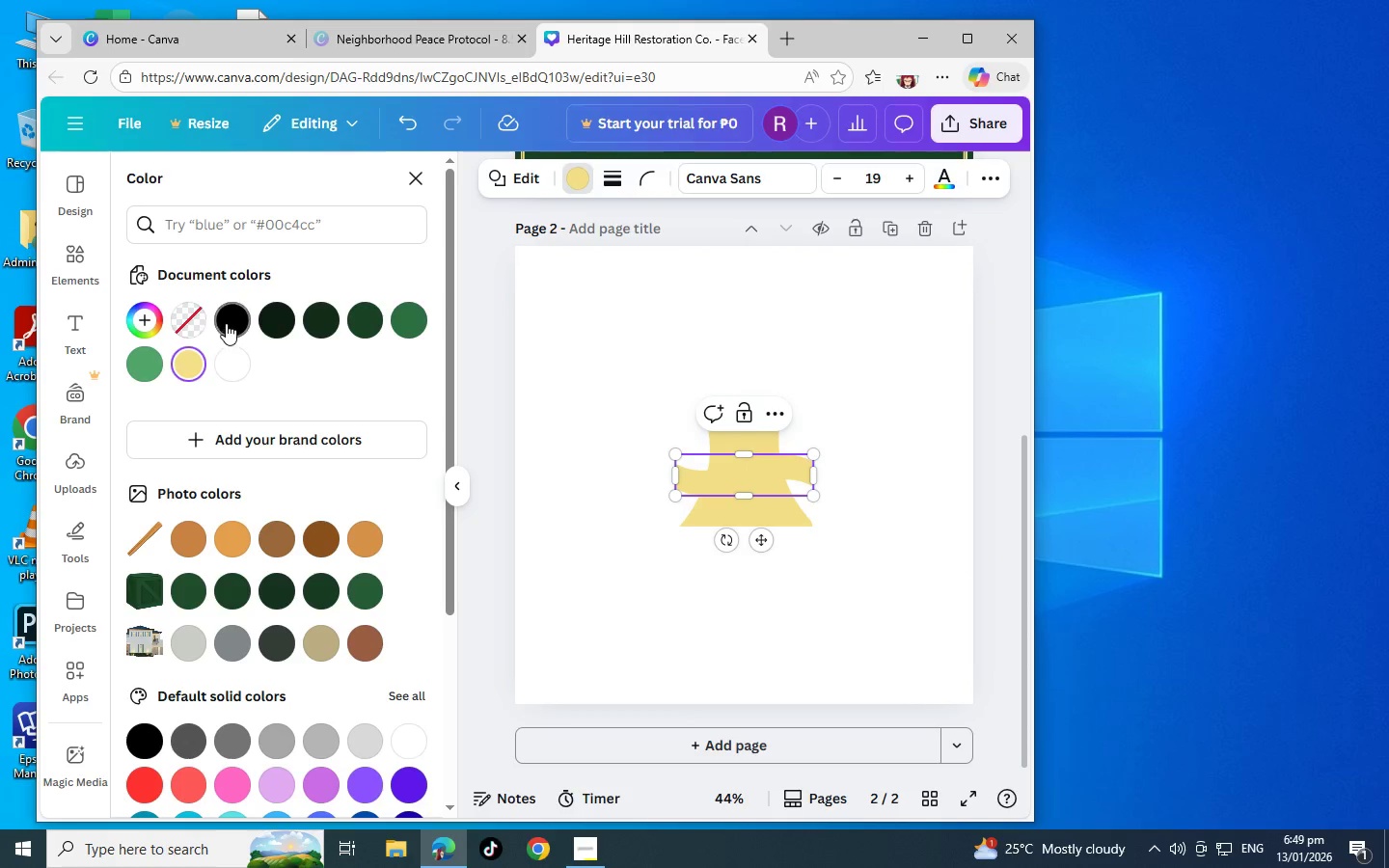 
double_click([272, 320])
 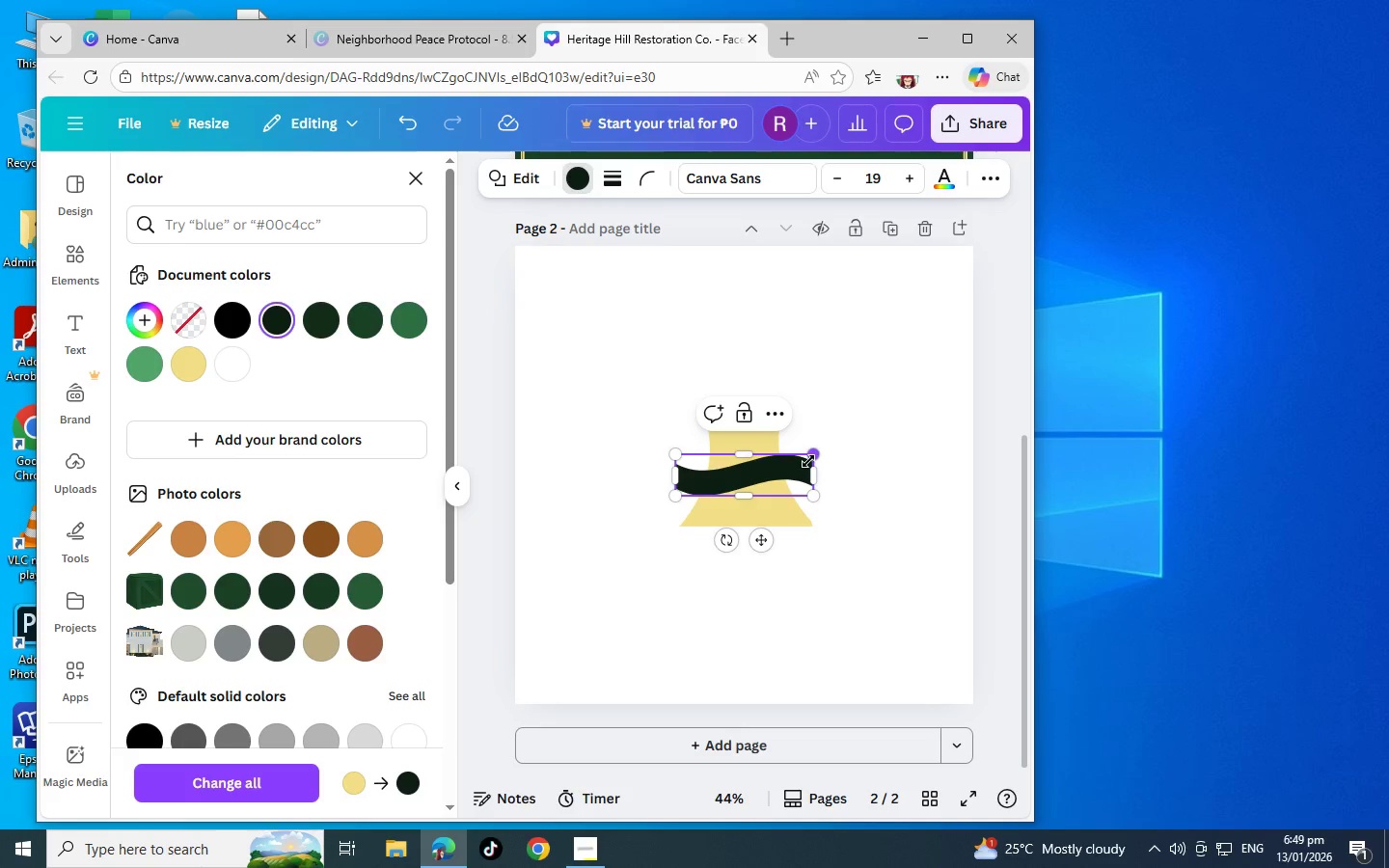 
left_click_drag(start_coordinate=[816, 461], to_coordinate=[619, 536])
 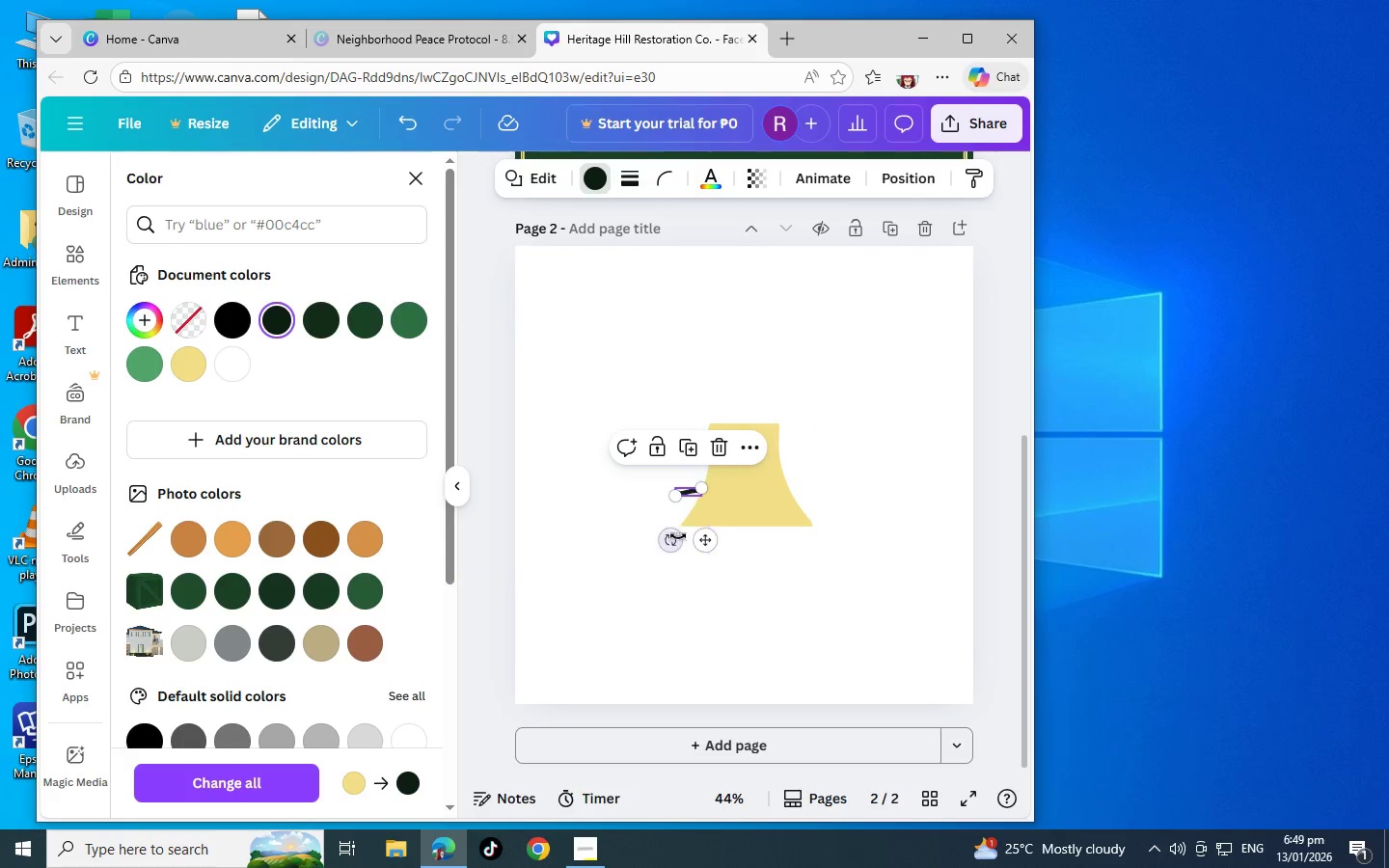 
left_click_drag(start_coordinate=[667, 537], to_coordinate=[766, 530])
 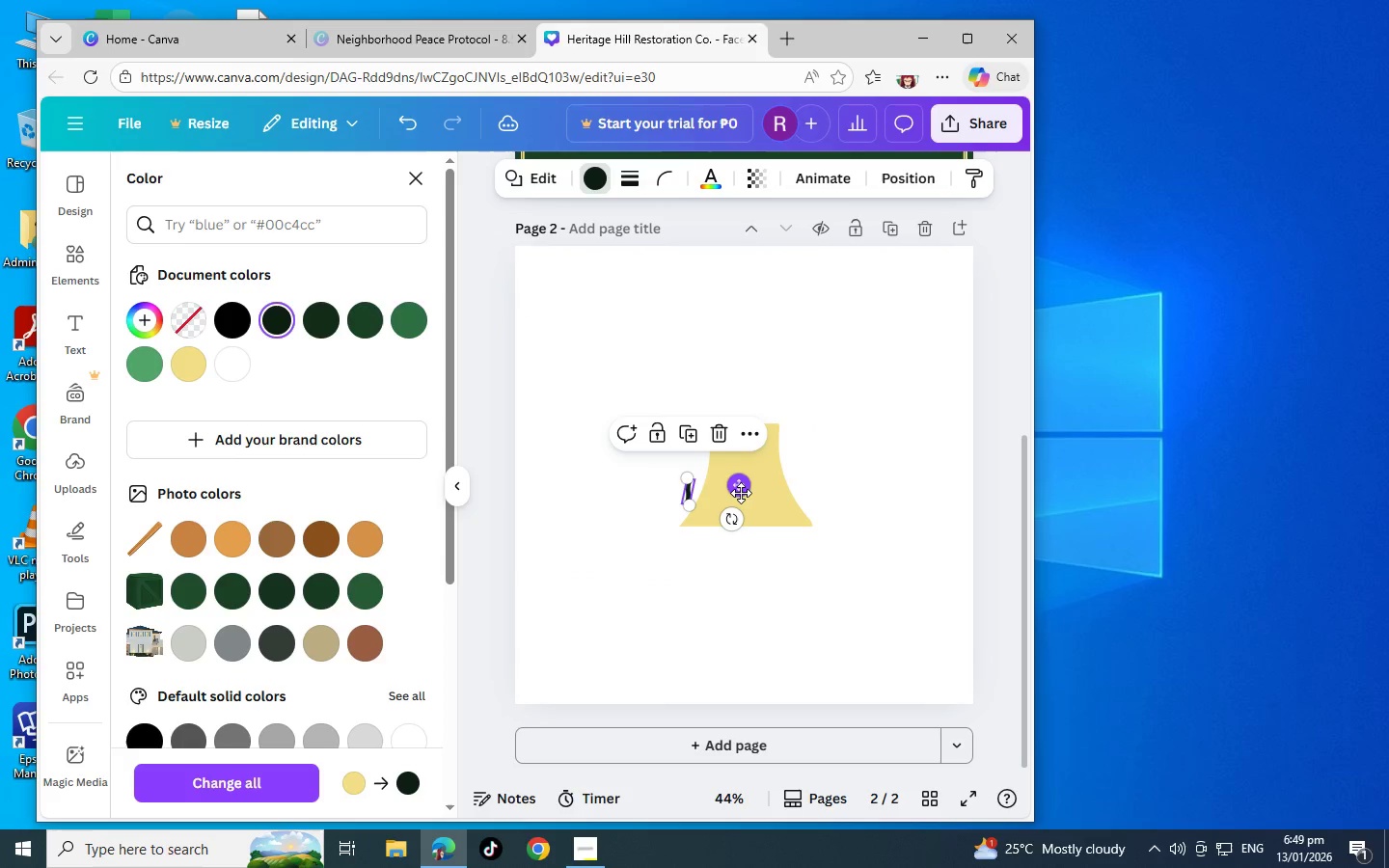 
left_click_drag(start_coordinate=[741, 493], to_coordinate=[766, 509])
 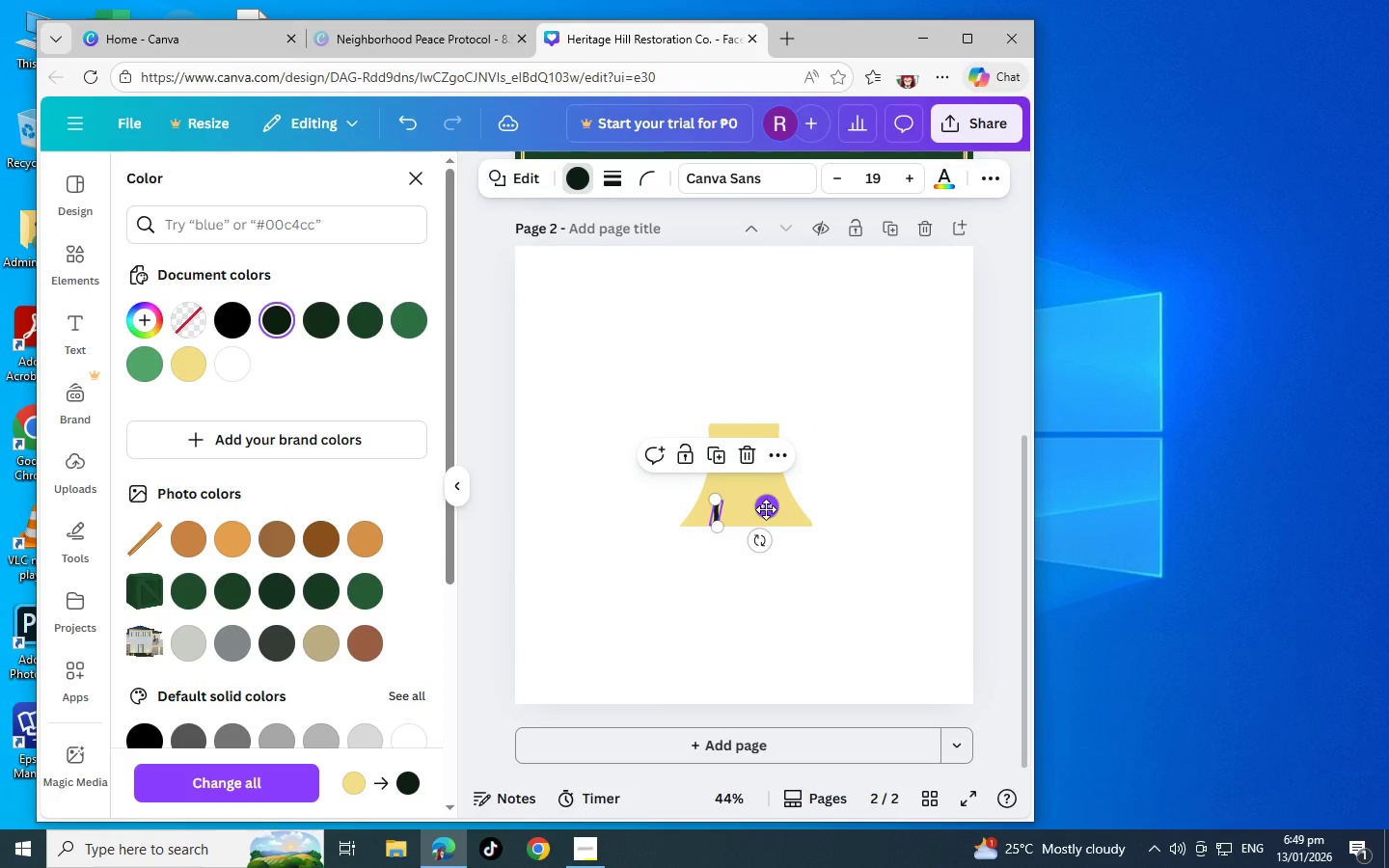 
key(Control+V)
 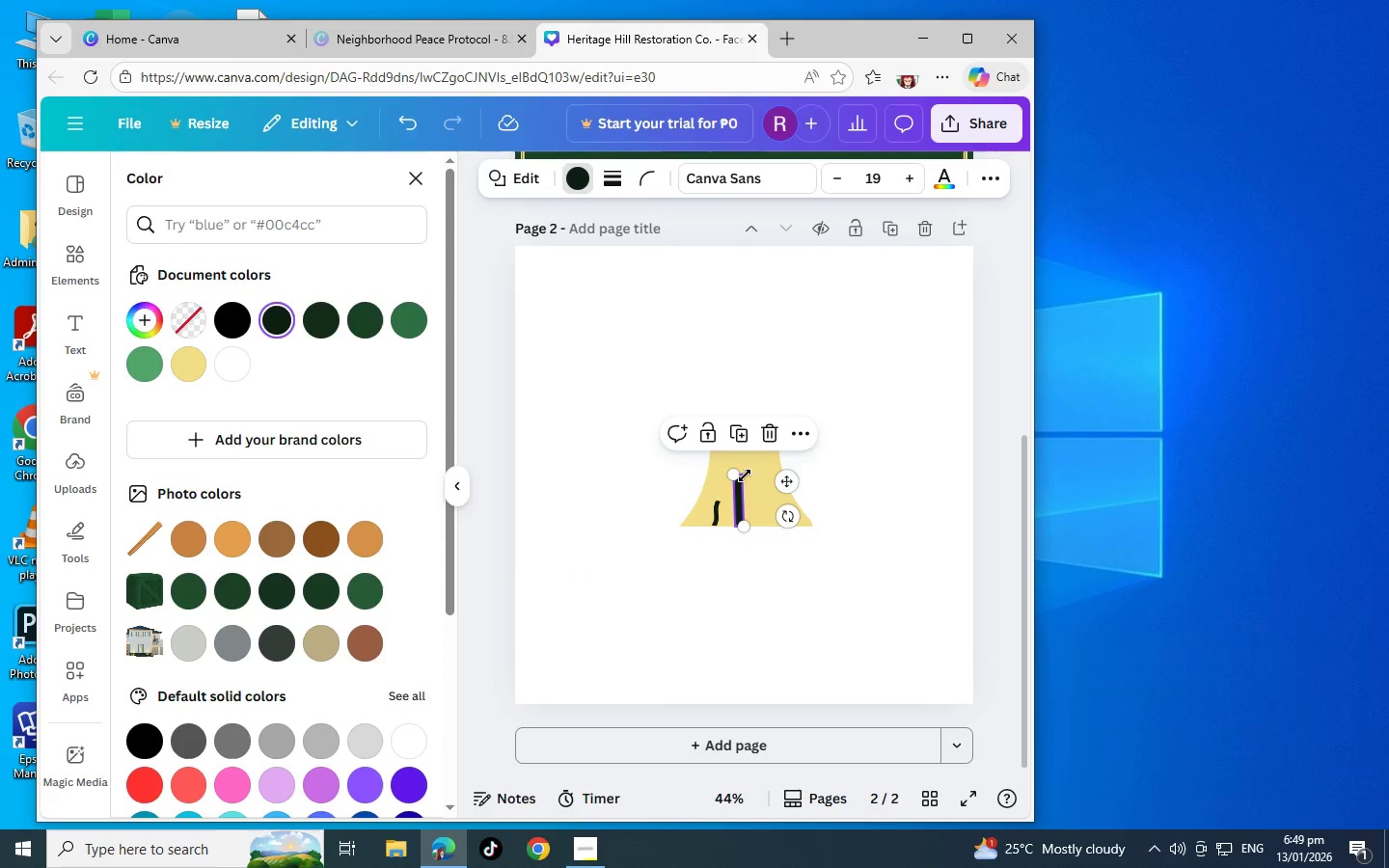 
key(Control+Z)
 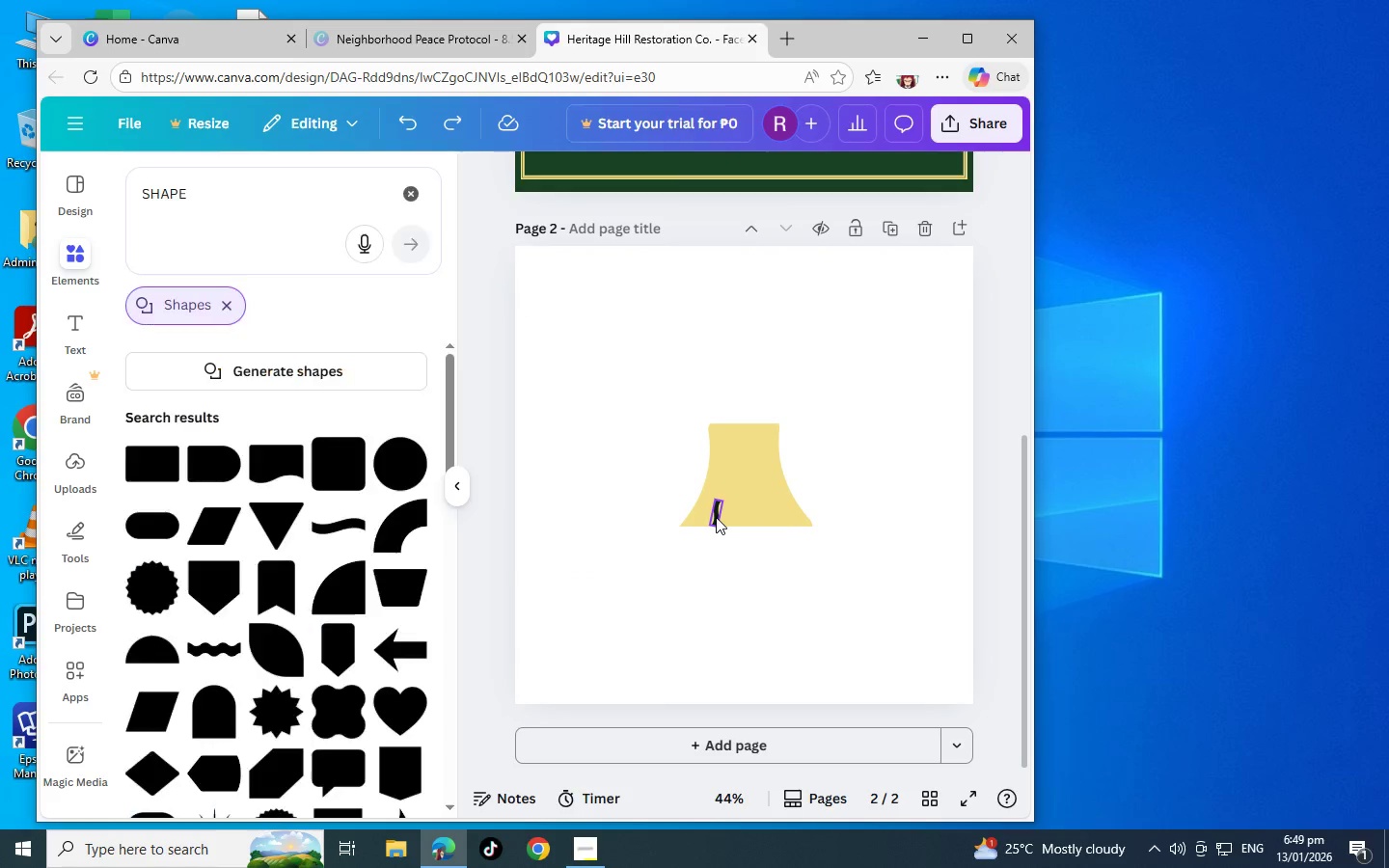 
left_click([716, 517])
 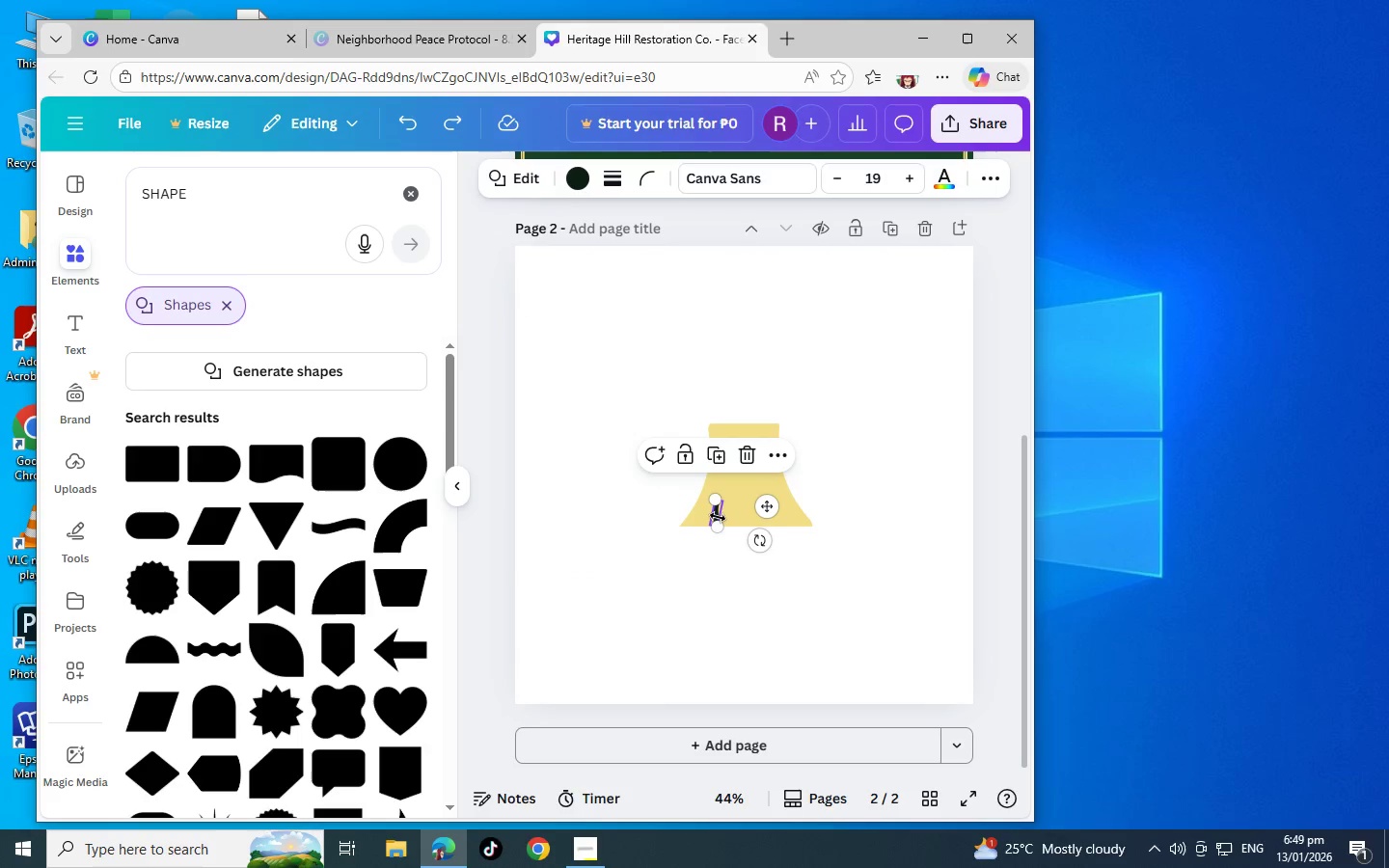 
key(Control+C)
 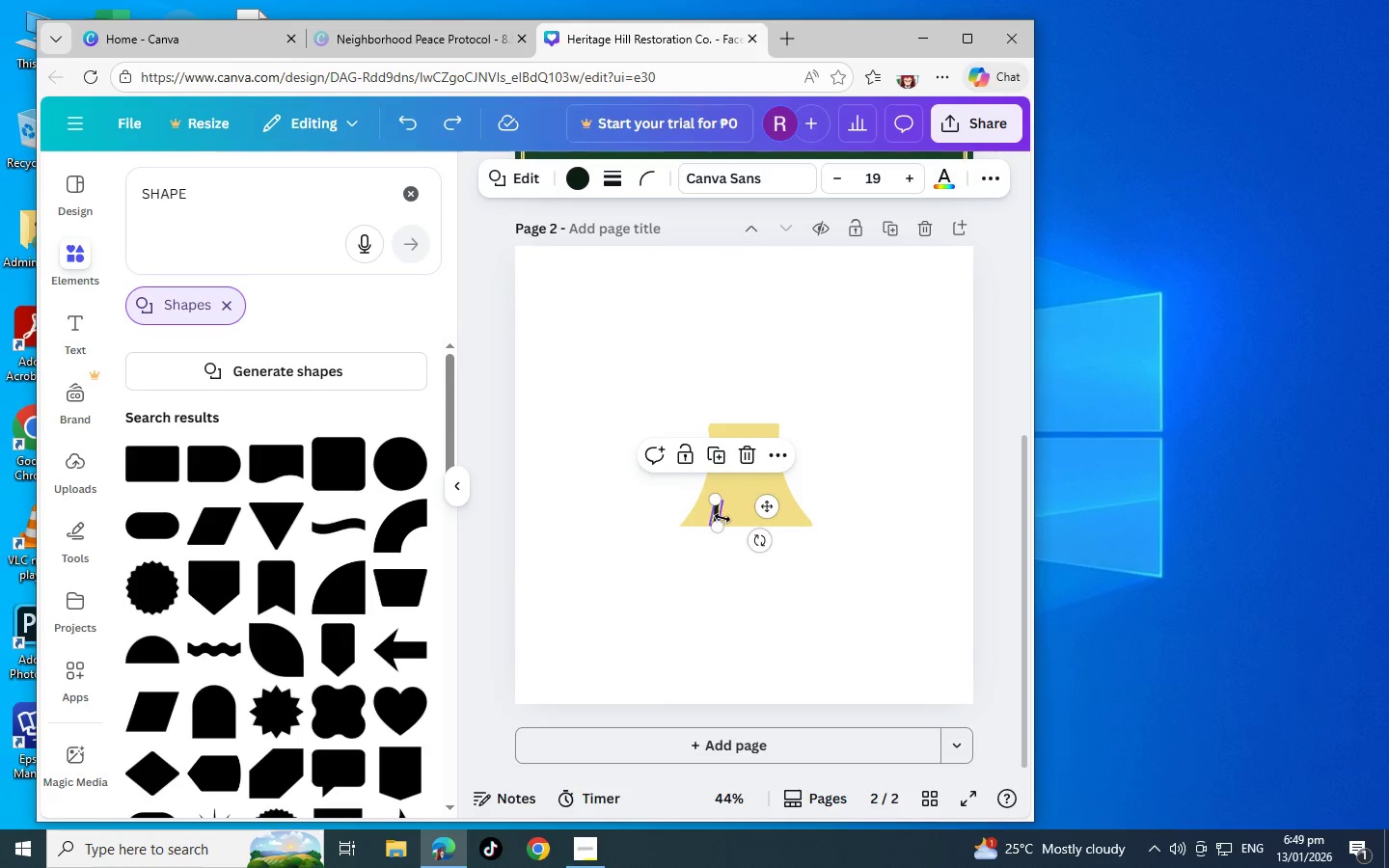 
key(Control+V)
 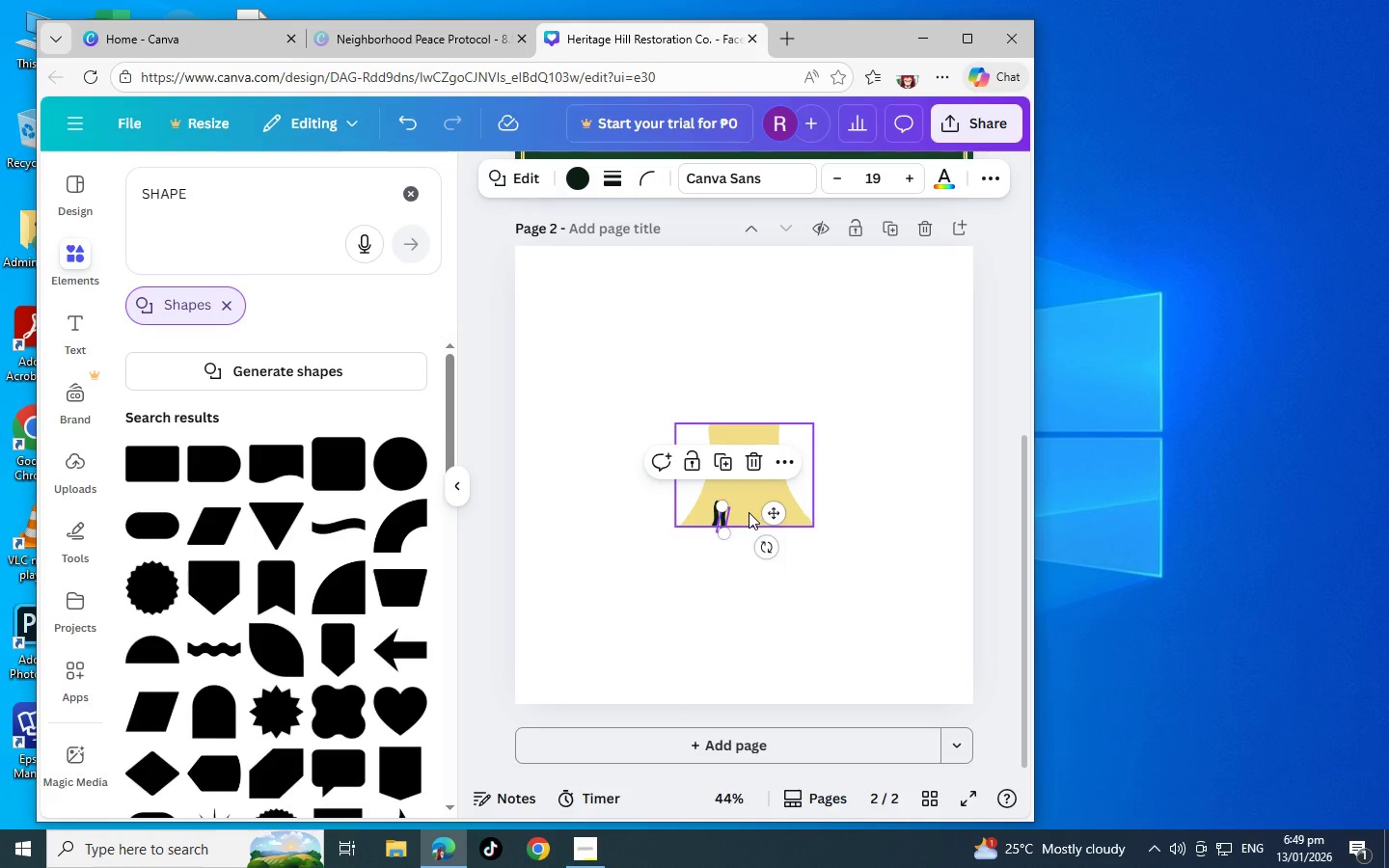 
left_click_drag(start_coordinate=[768, 511], to_coordinate=[791, 506])
 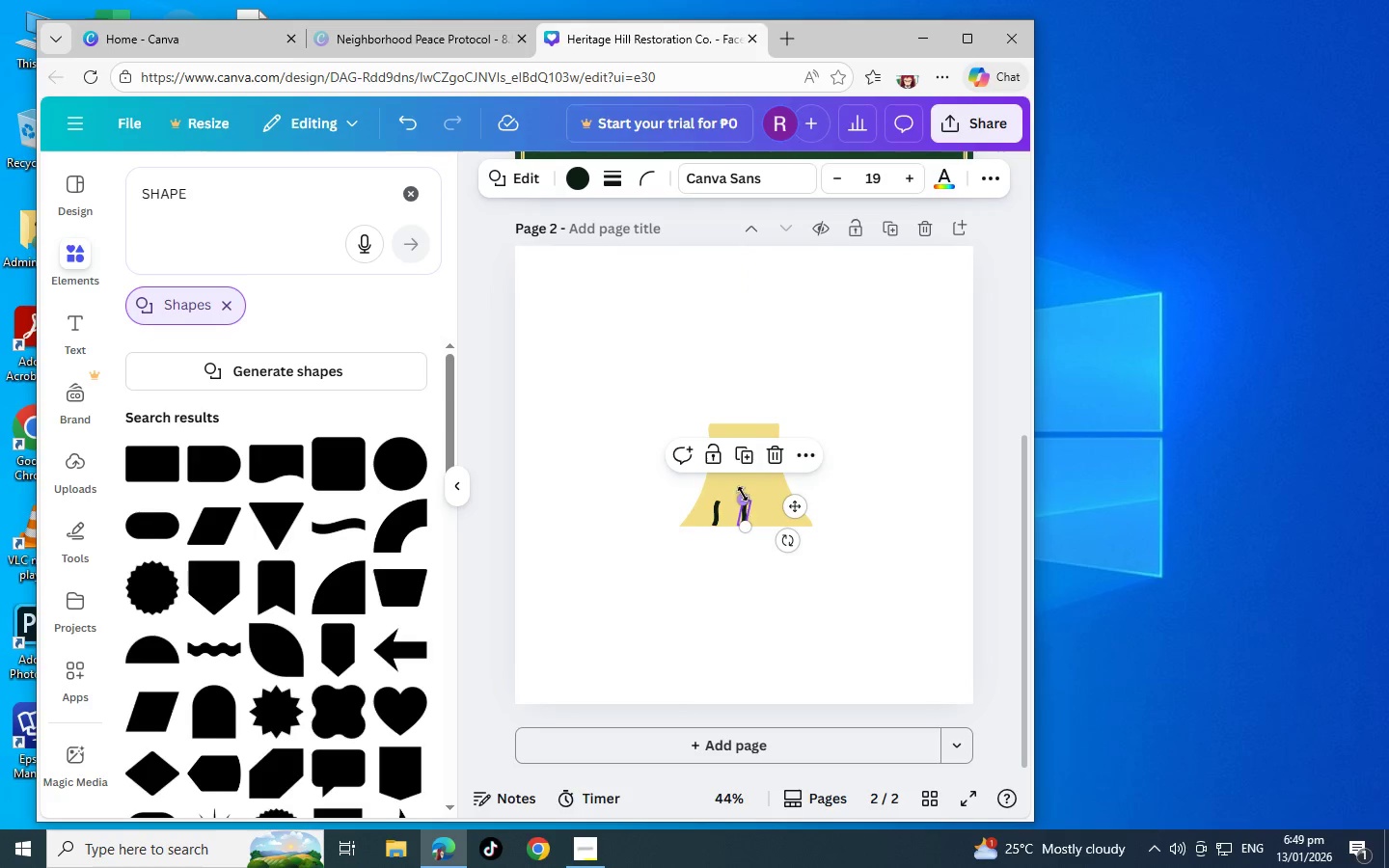 
left_click_drag(start_coordinate=[743, 494], to_coordinate=[726, 486])
 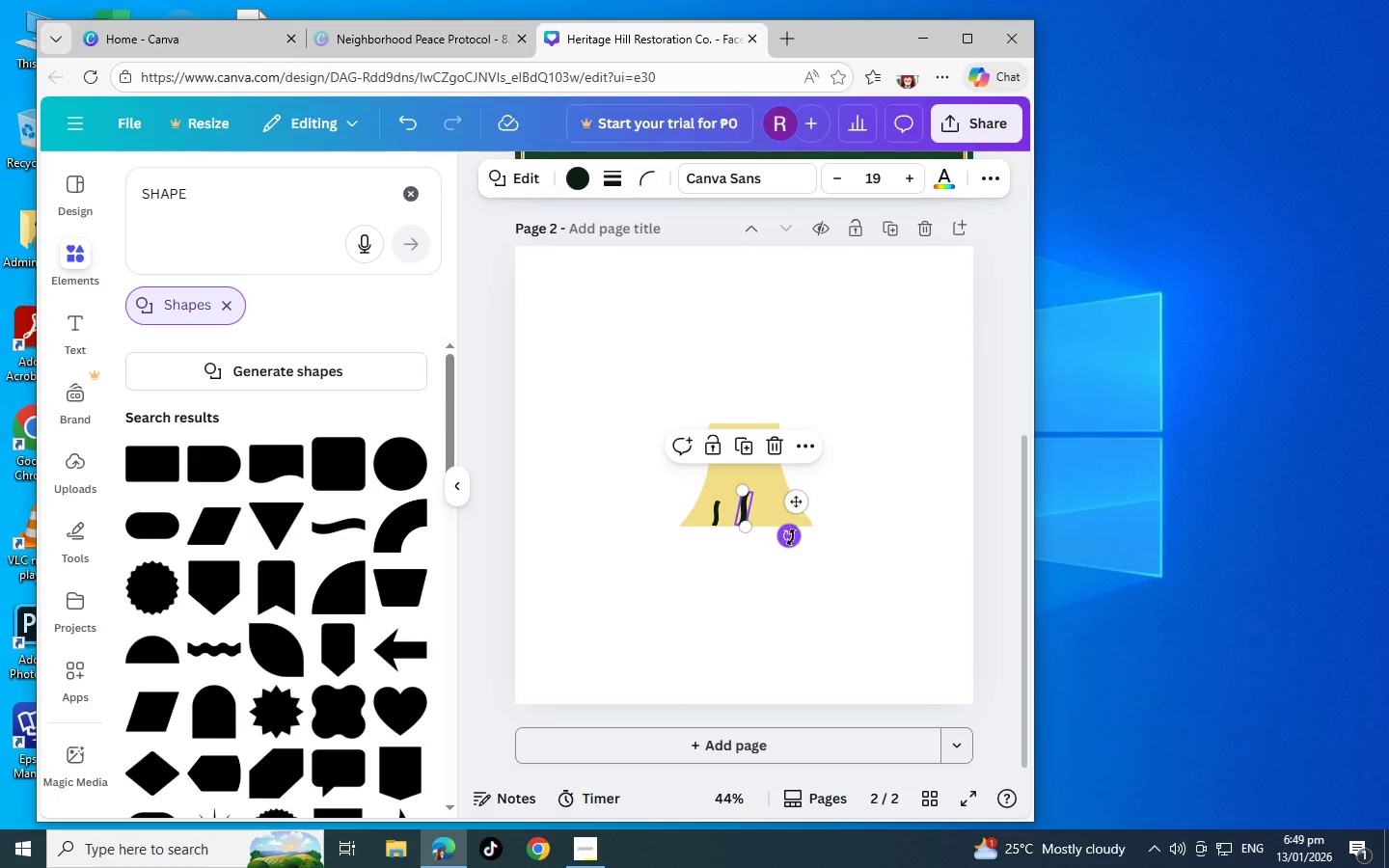 
left_click_drag(start_coordinate=[789, 538], to_coordinate=[816, 535])
 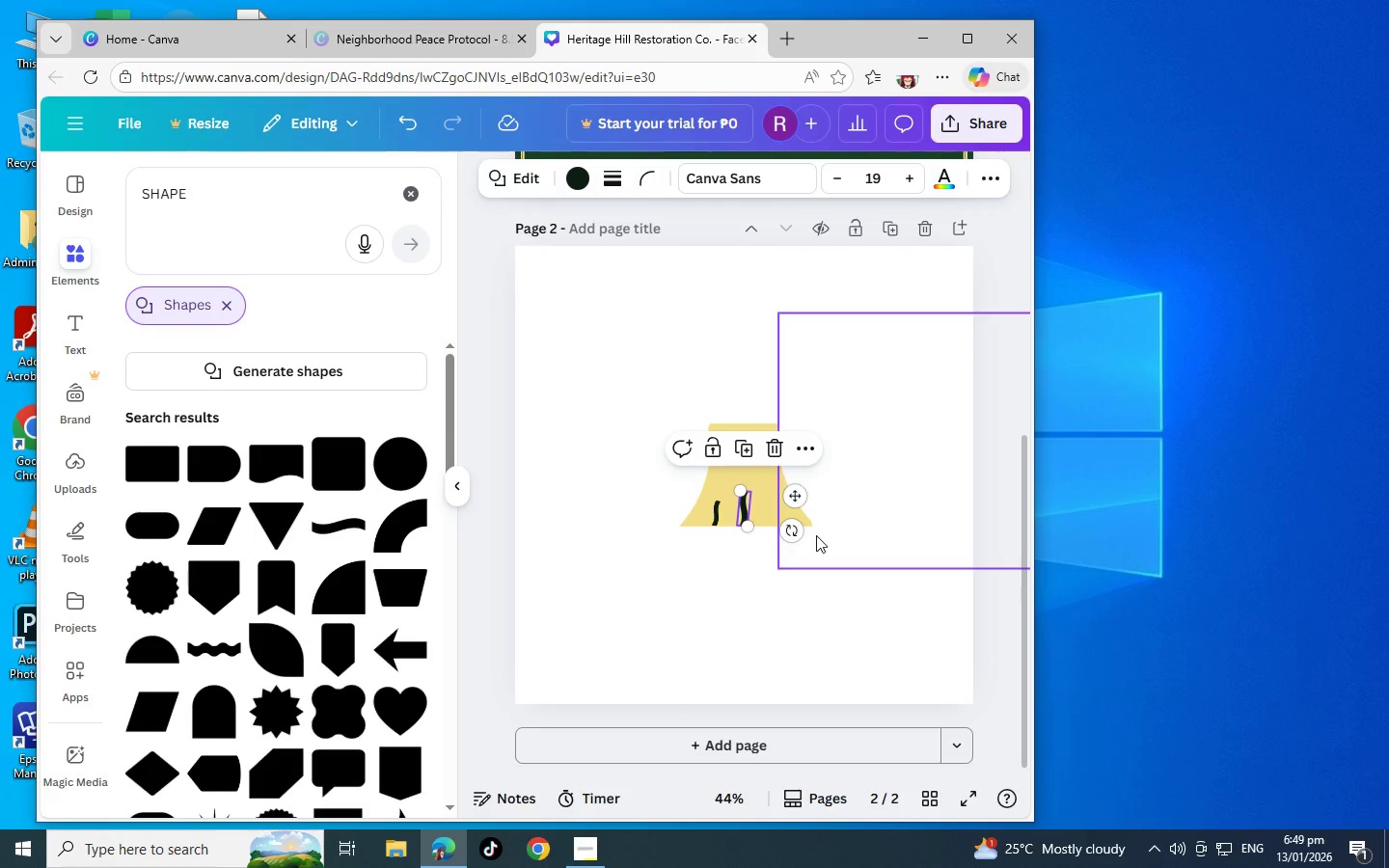 
key(Control+C)
 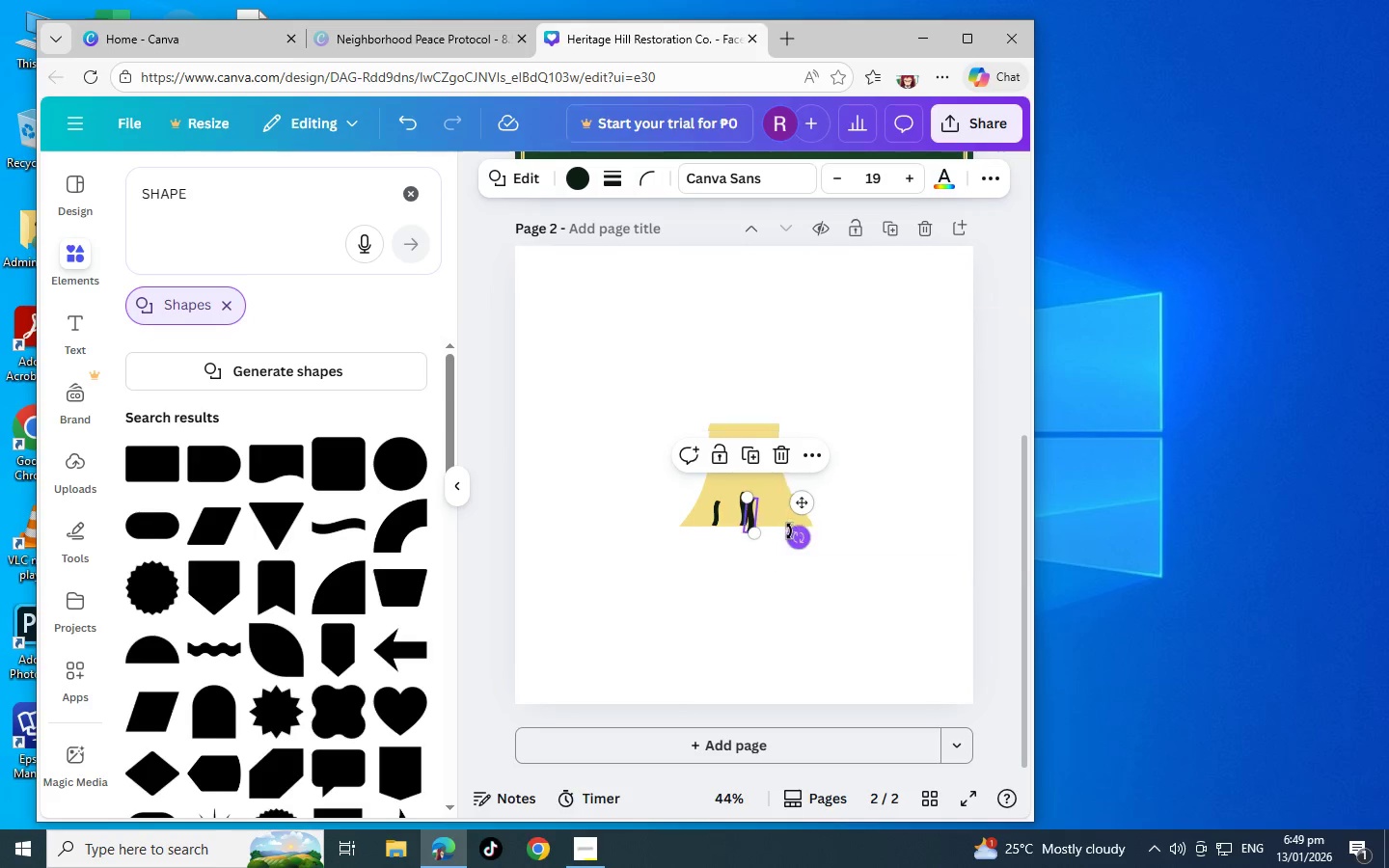 
key(Control+V)
 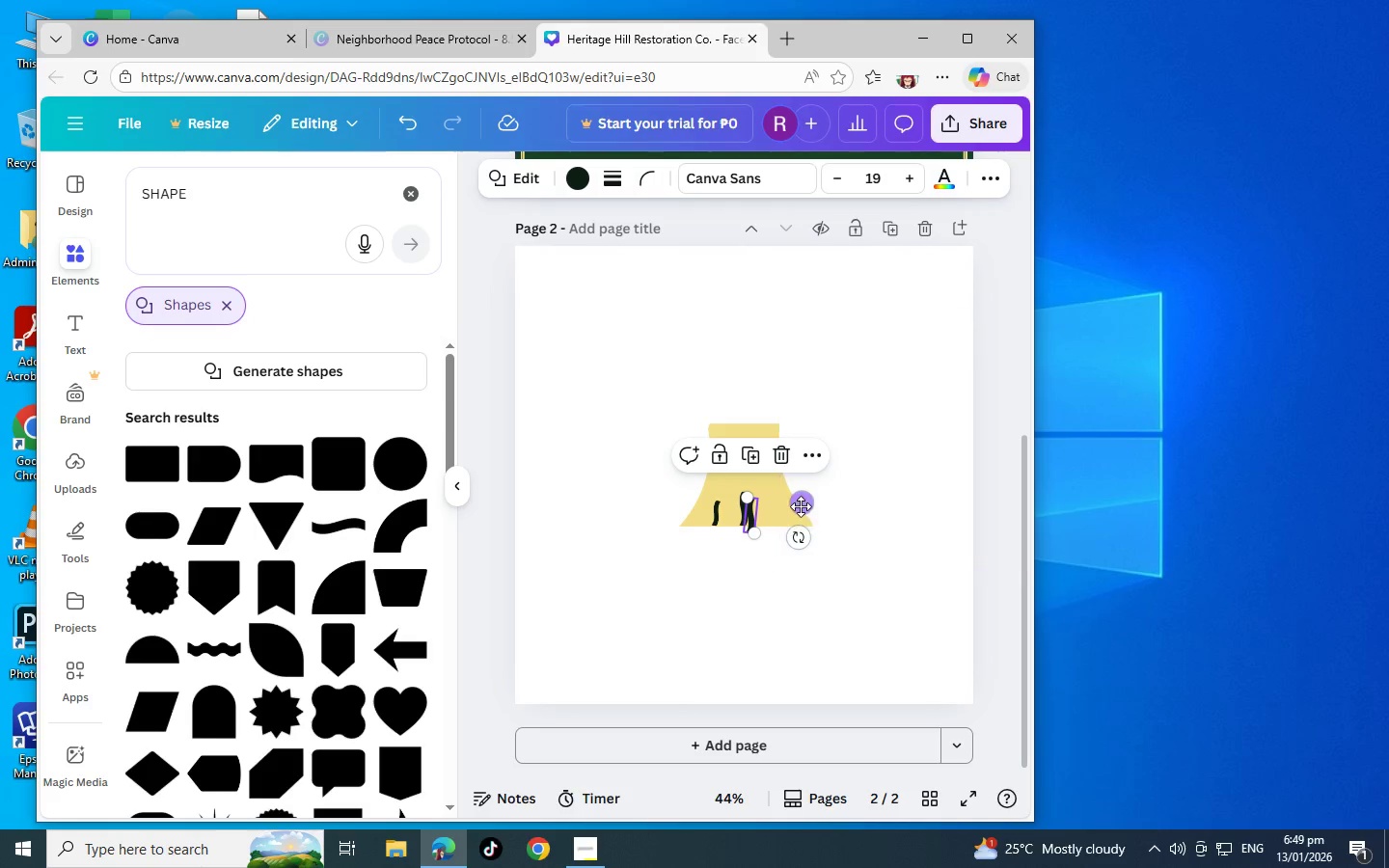 
left_click_drag(start_coordinate=[801, 505], to_coordinate=[829, 498])
 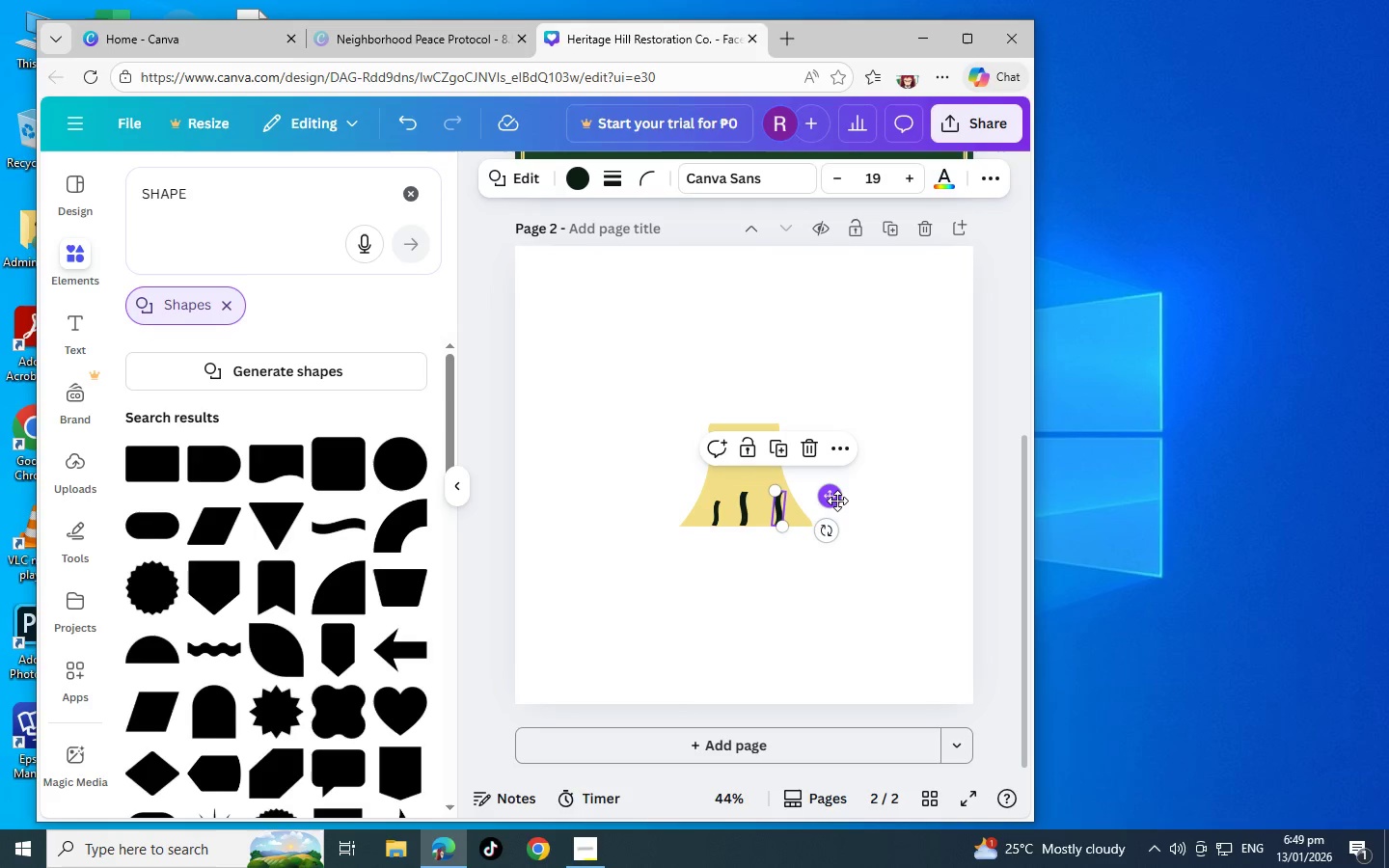 
left_click([835, 501])
 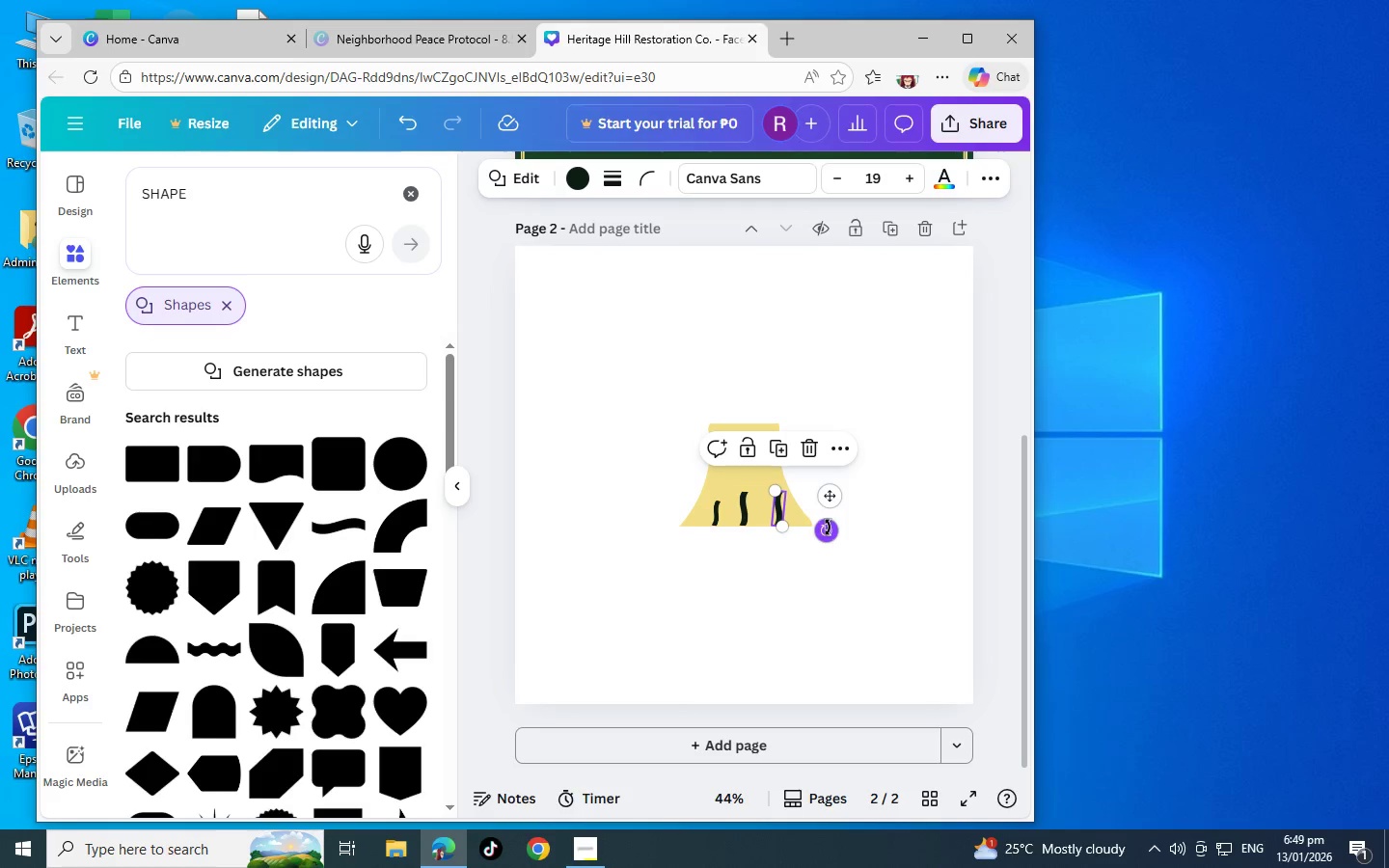 
left_click_drag(start_coordinate=[828, 528], to_coordinate=[859, 512])
 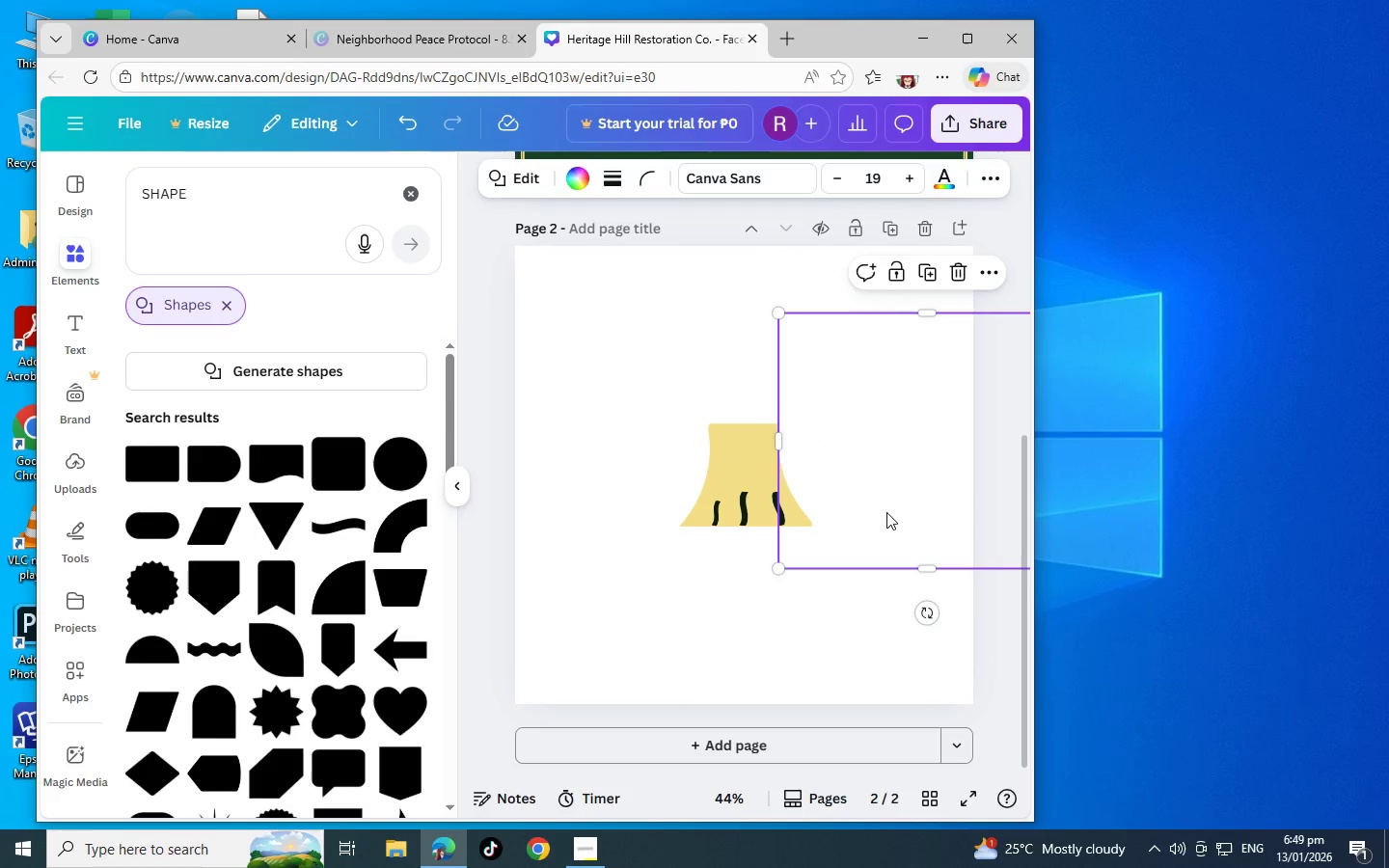 
left_click([886, 512])
 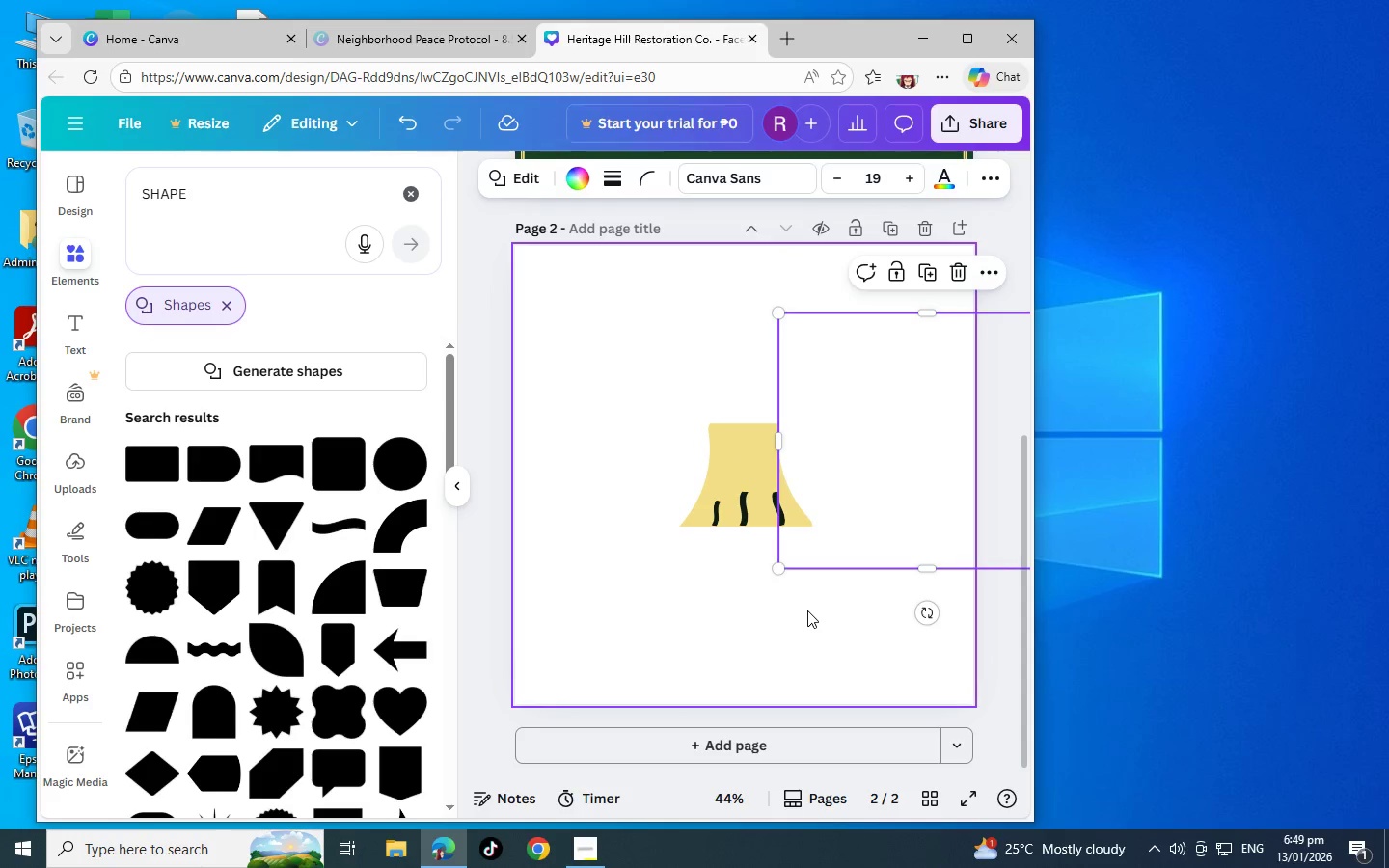 
left_click([806, 610])
 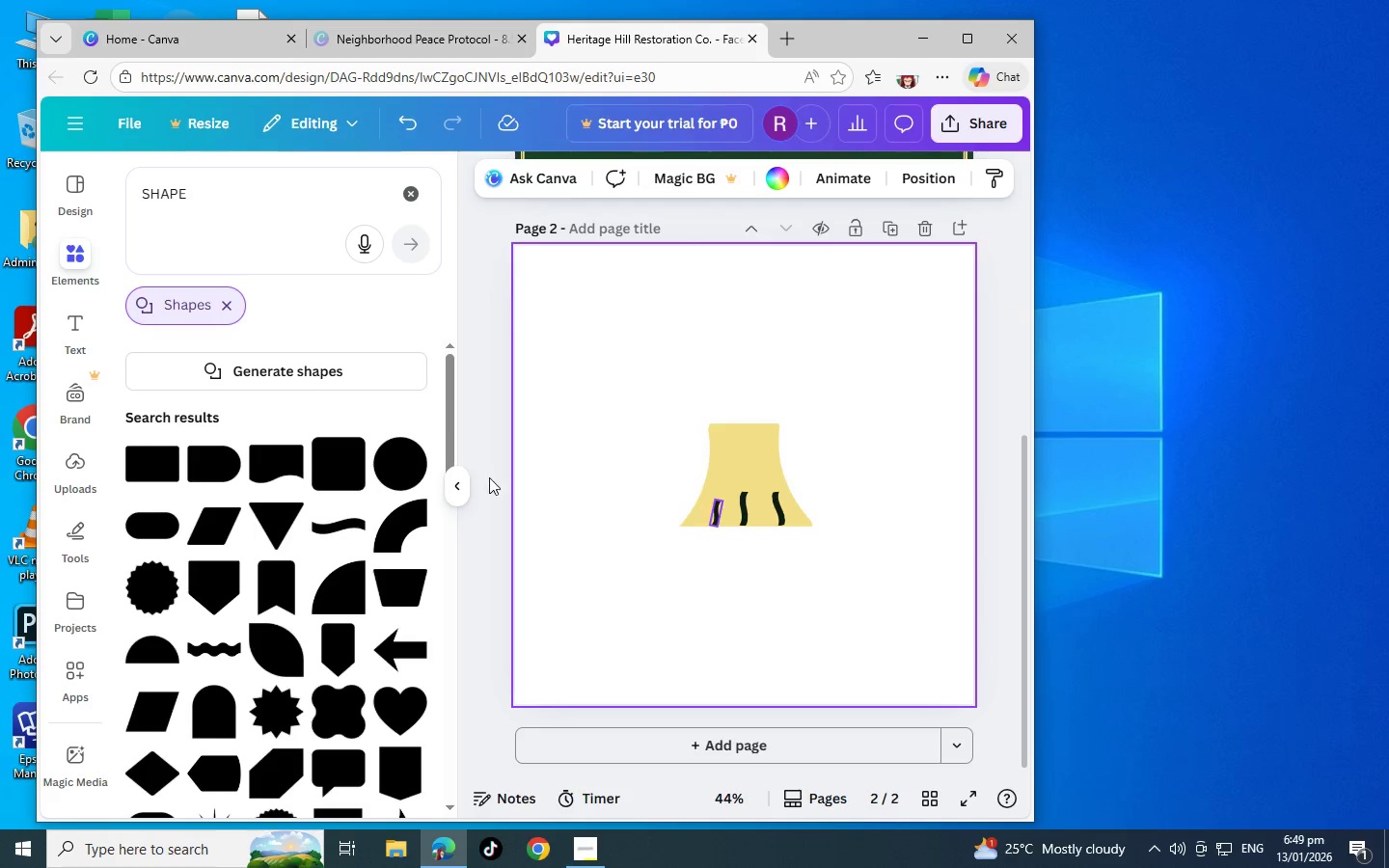 
scroll: coordinate [286, 609], scroll_direction: down, amount: 9.0
 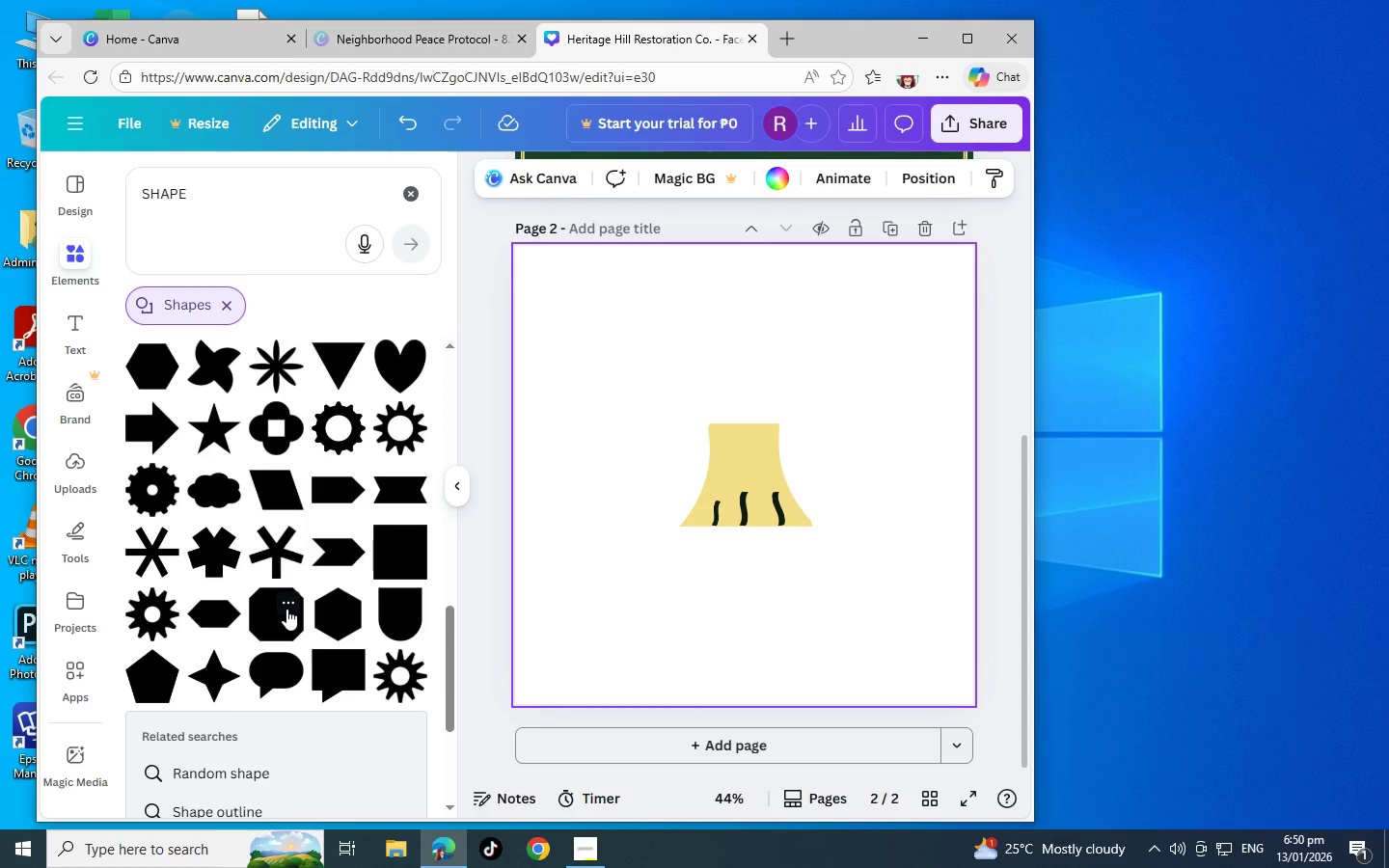 
scroll: coordinate [286, 603], scroll_direction: down, amount: 5.0
 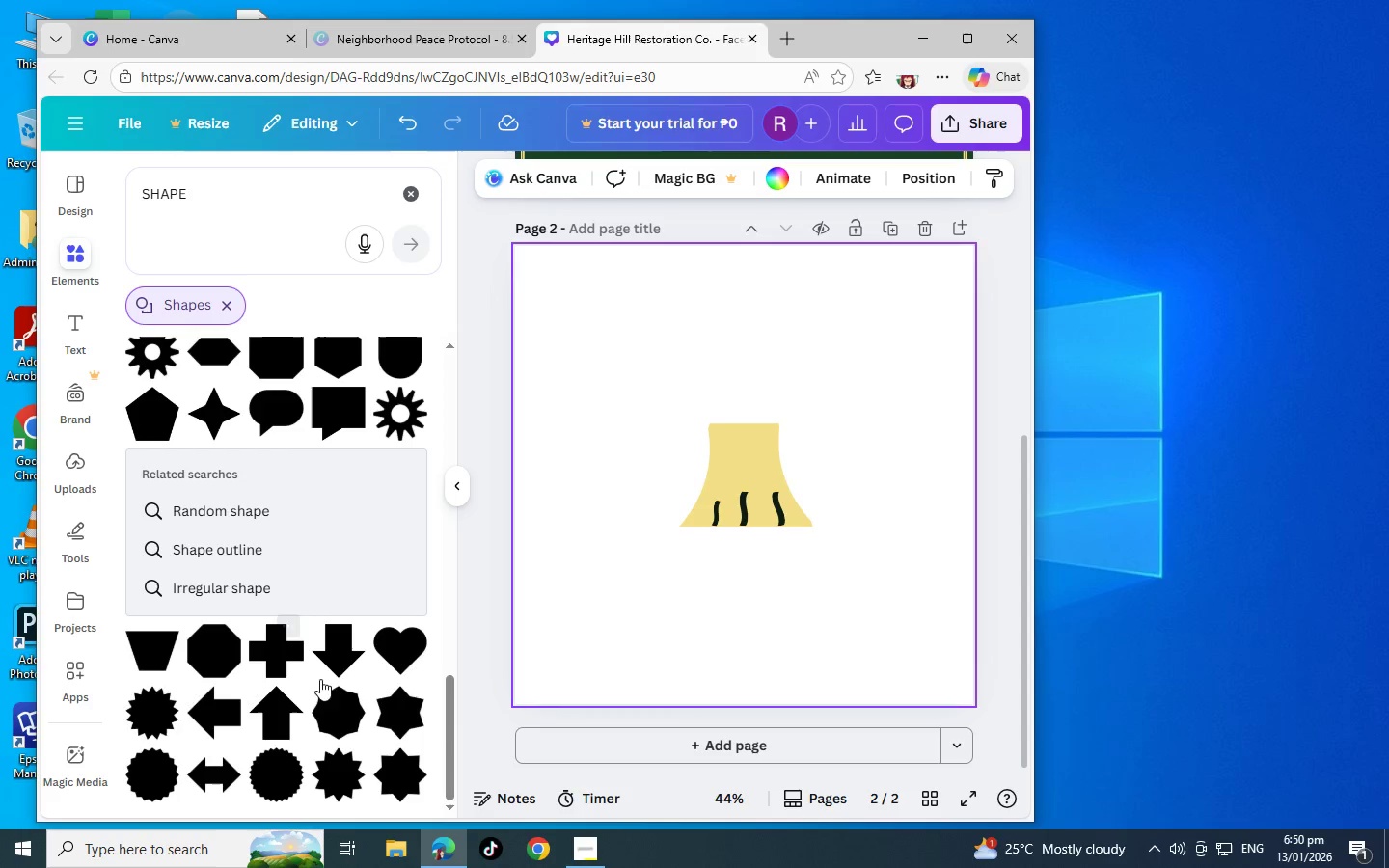 
scroll: coordinate [323, 682], scroll_direction: up, amount: 3.0
 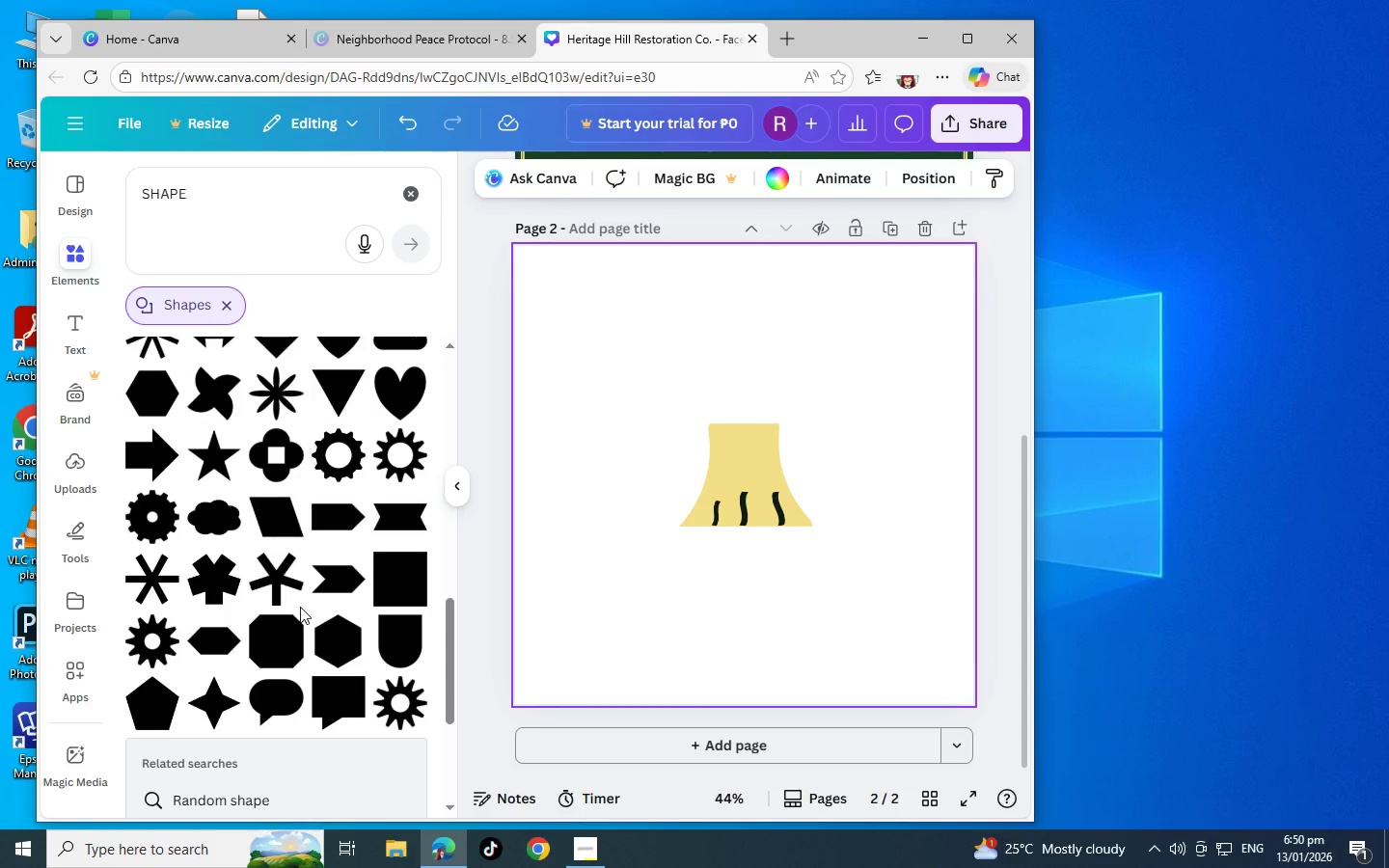 
wait(13.21)
 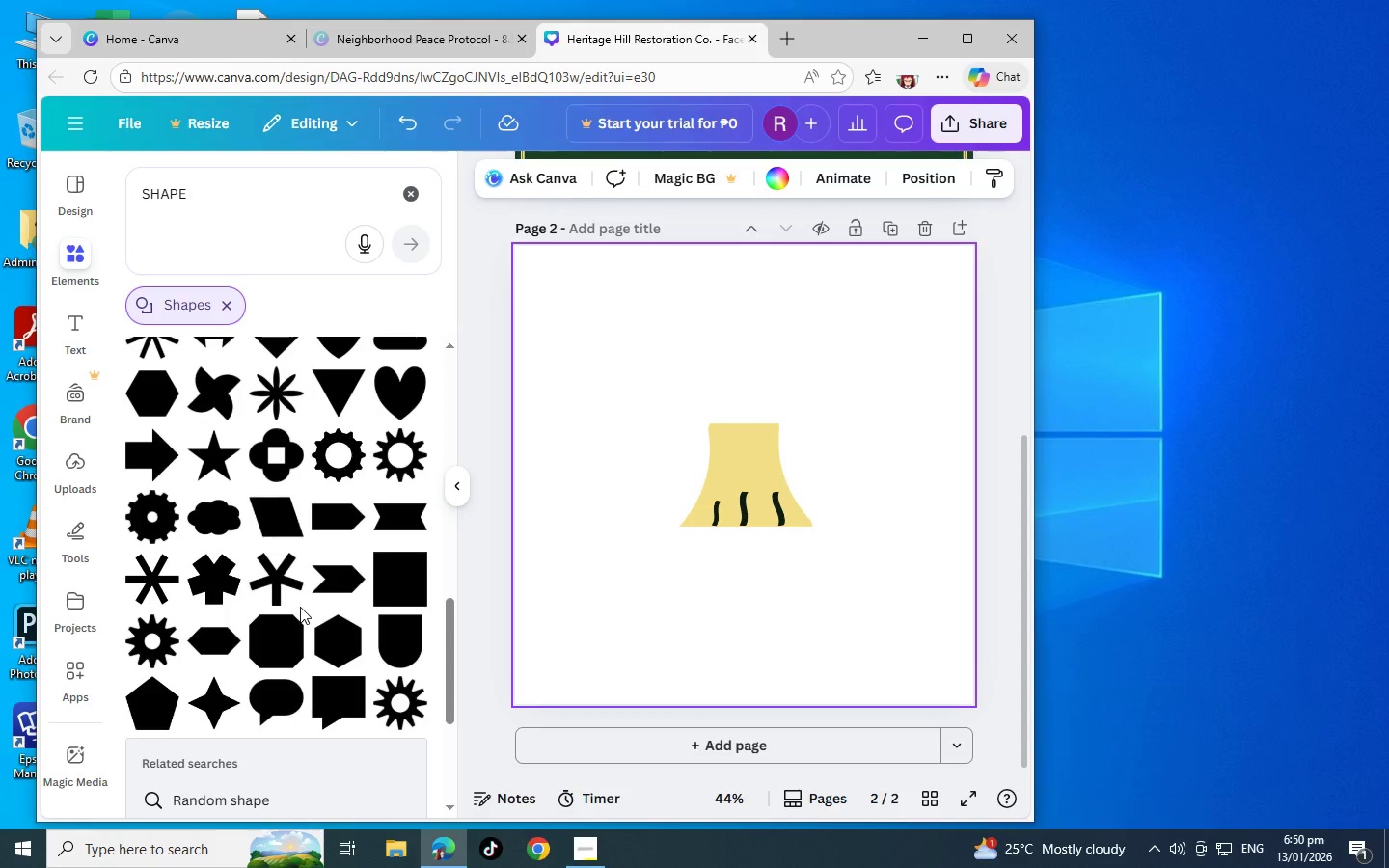 
scroll: coordinate [300, 702], scroll_direction: down, amount: 4.0
 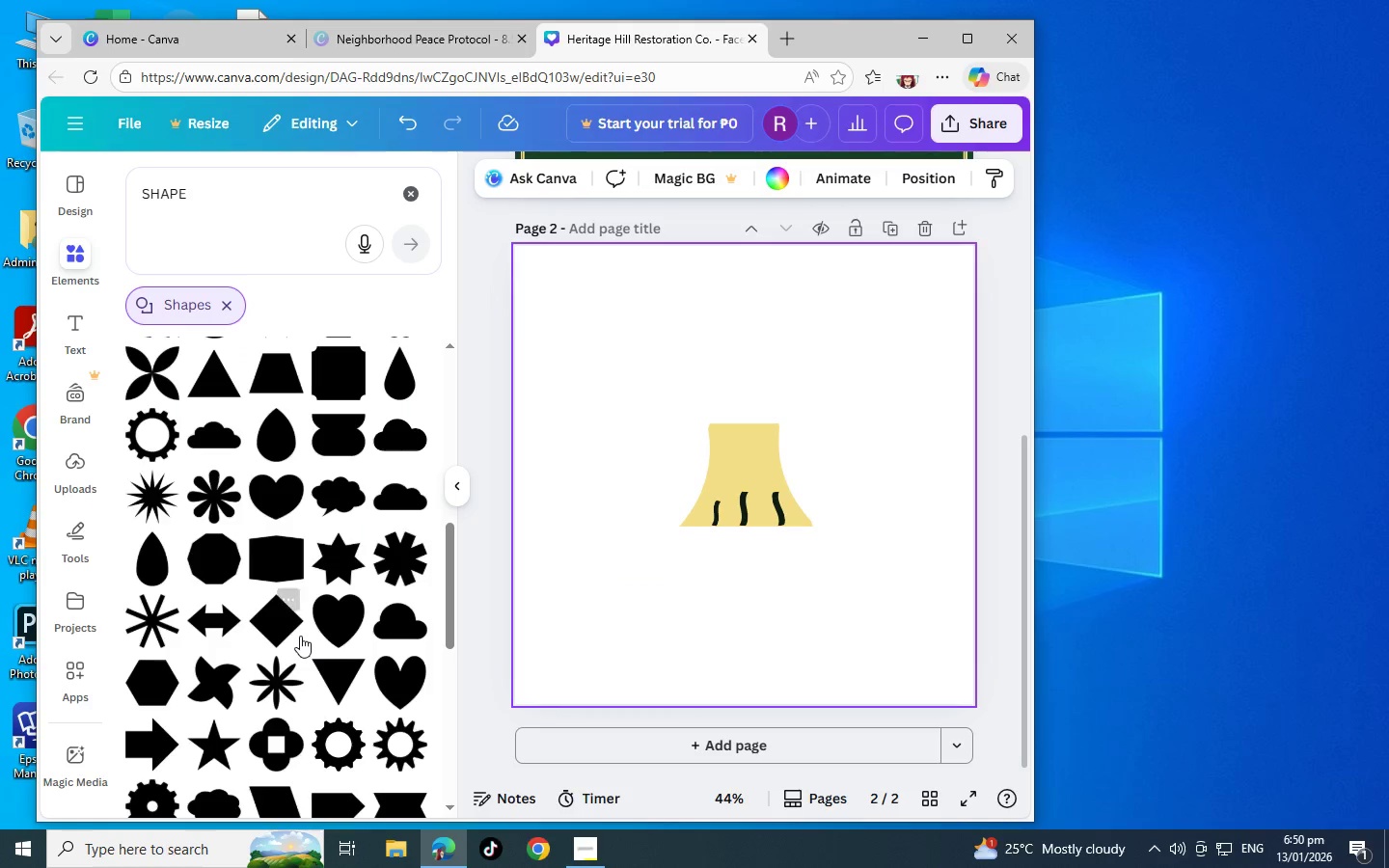 
scroll: coordinate [216, 561], scroll_direction: up, amount: 3.0
 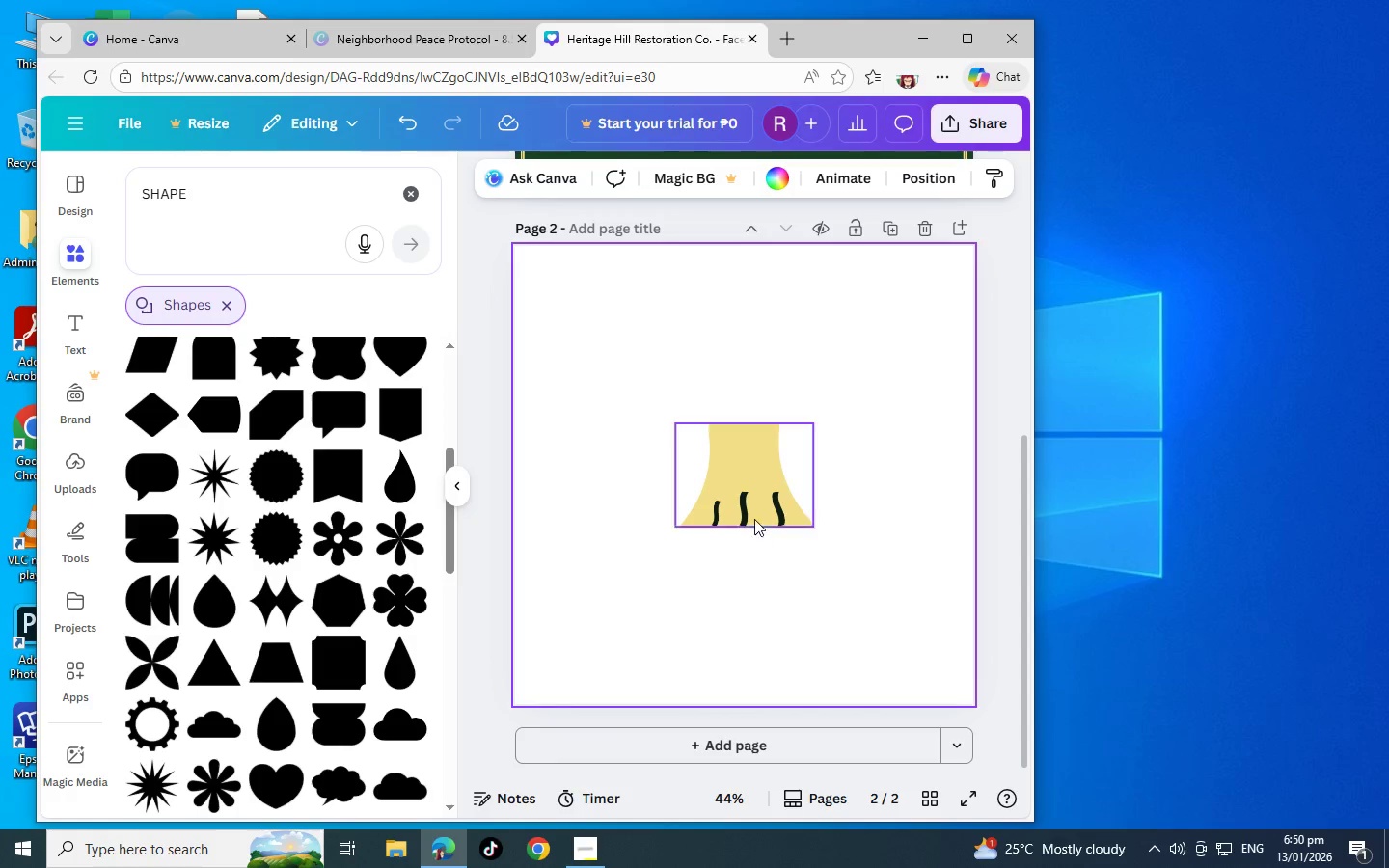 
left_click([741, 513])
 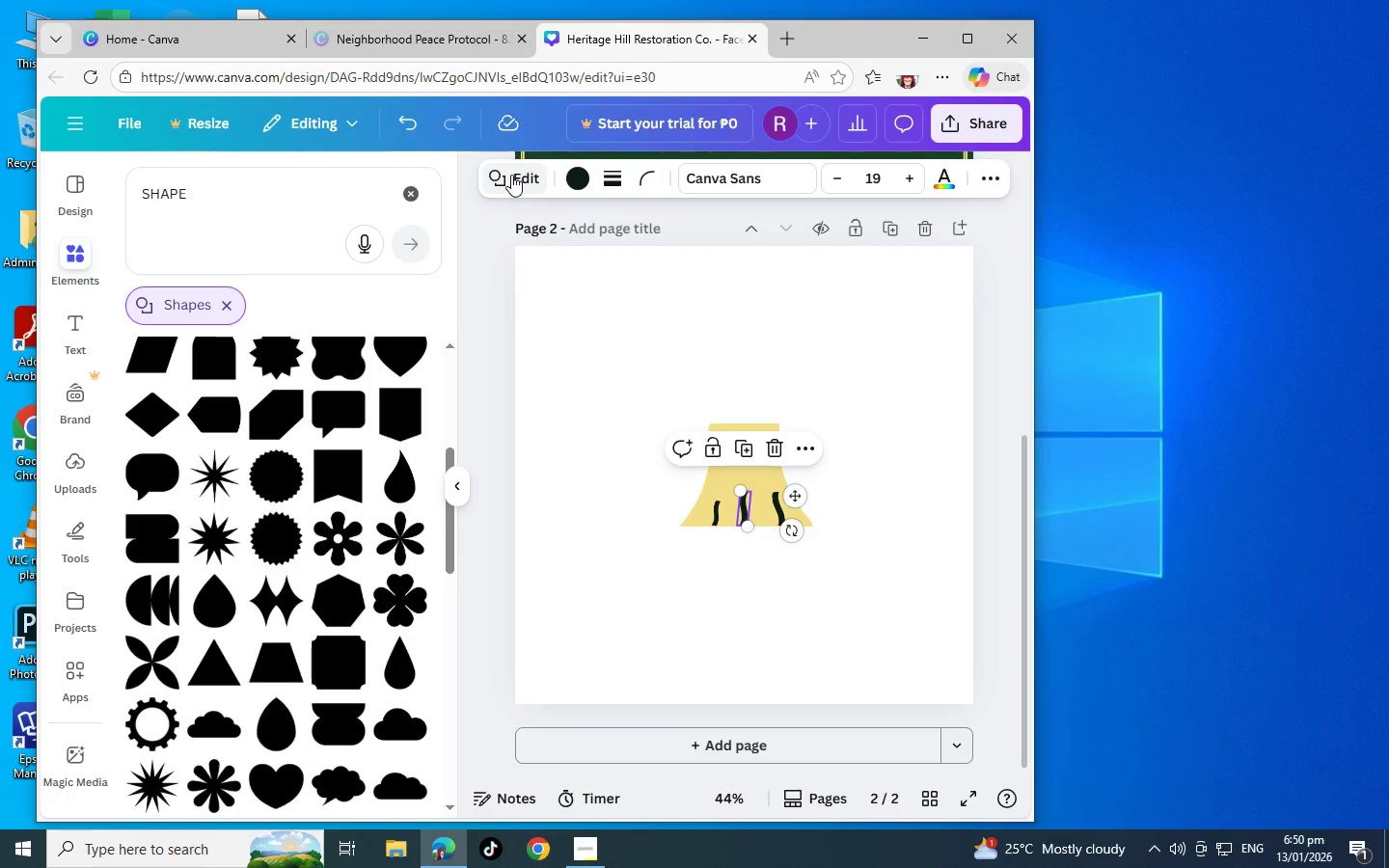 
left_click([511, 175])
 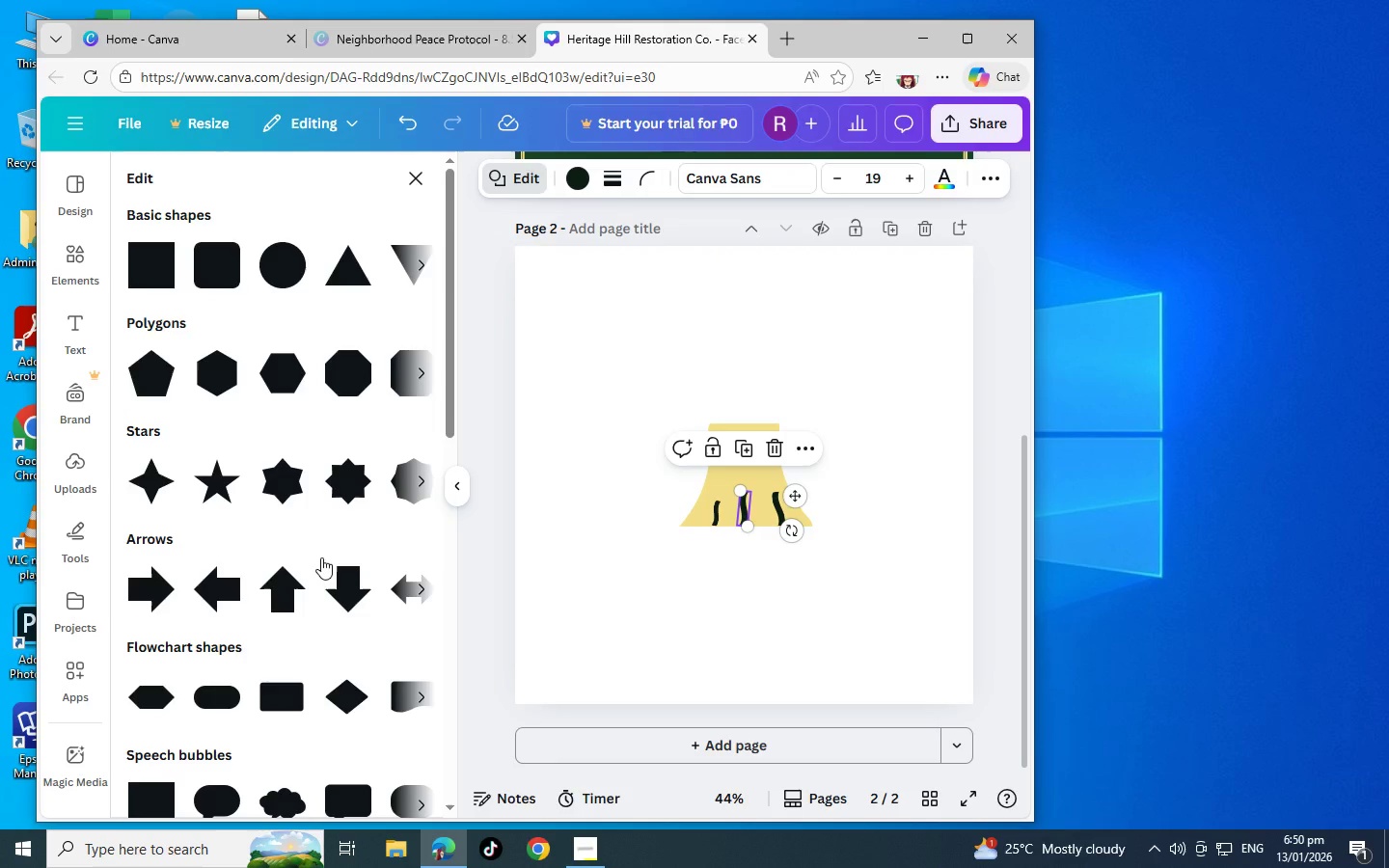 
scroll: coordinate [321, 557], scroll_direction: down, amount: 10.0
 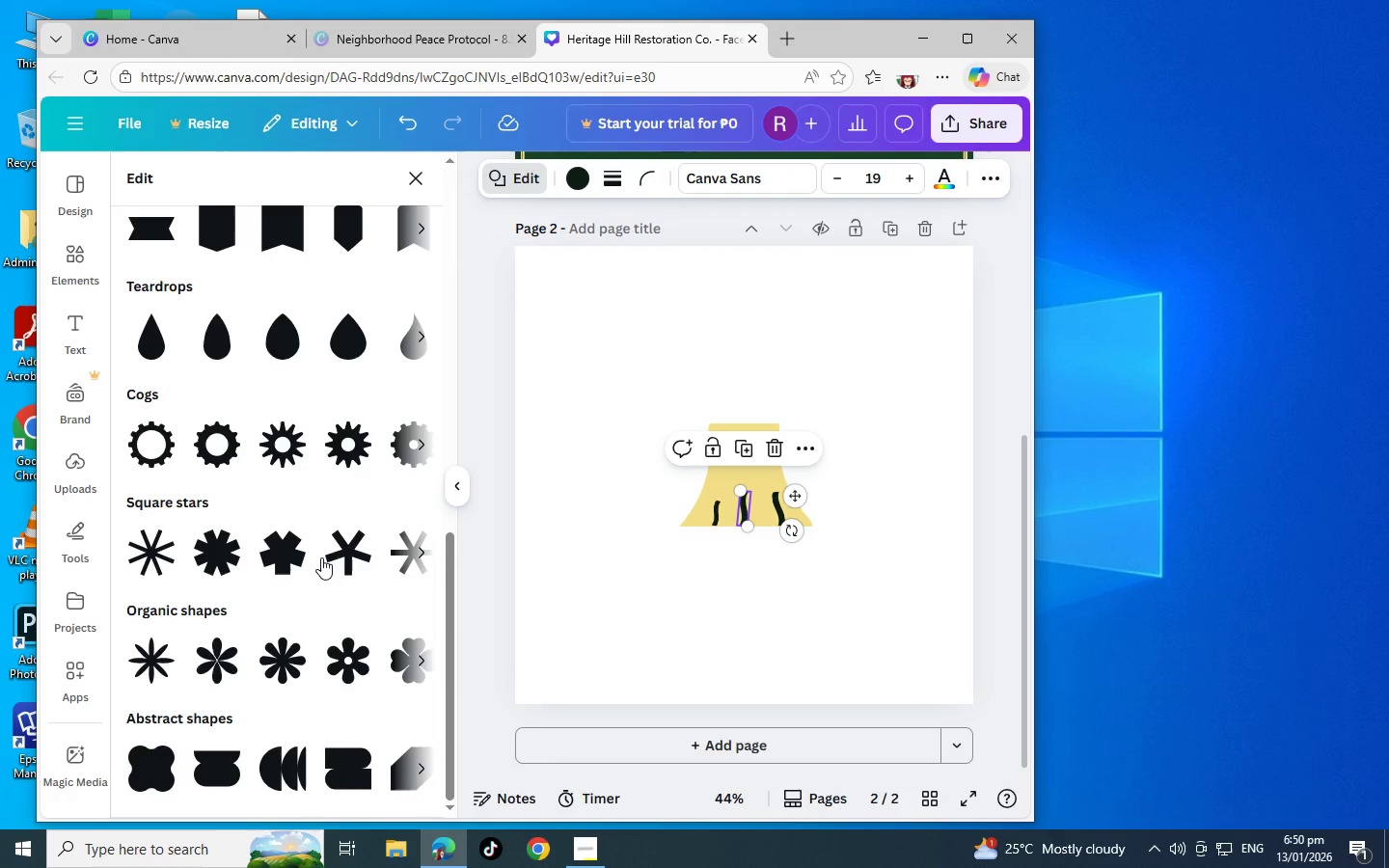 
scroll: coordinate [291, 519], scroll_direction: up, amount: 8.0
 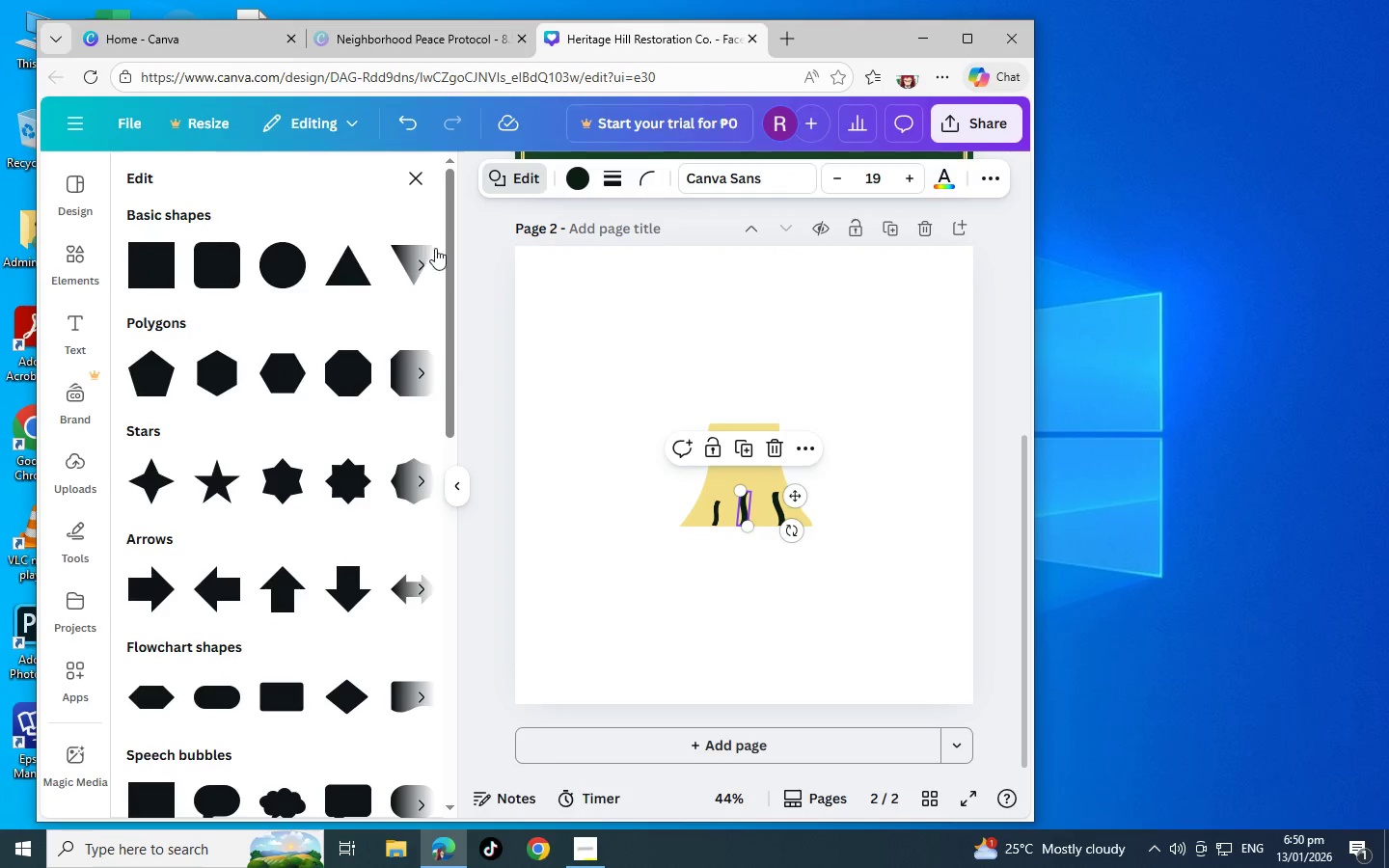 
left_click([428, 261])
 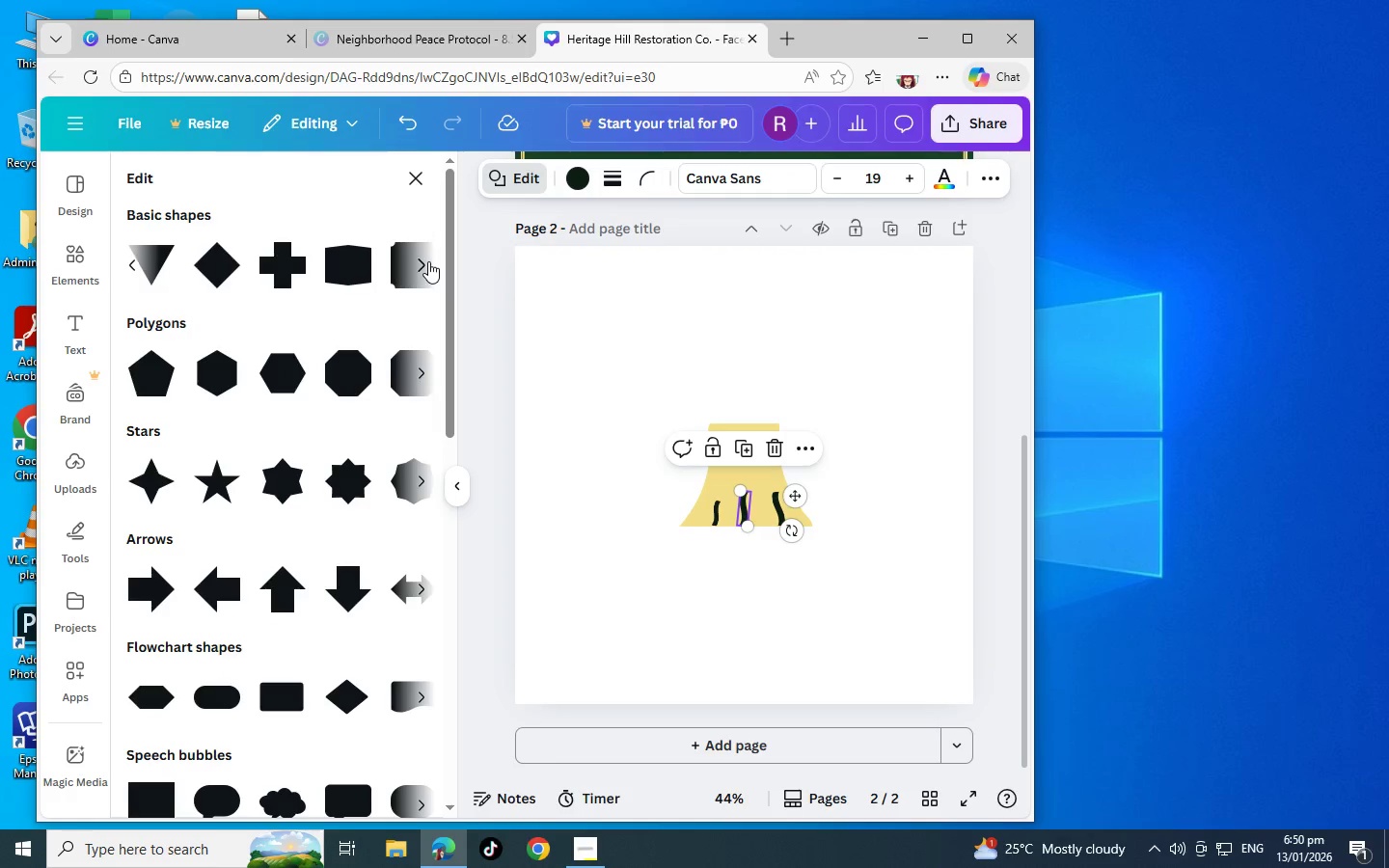 
left_click([428, 261])
 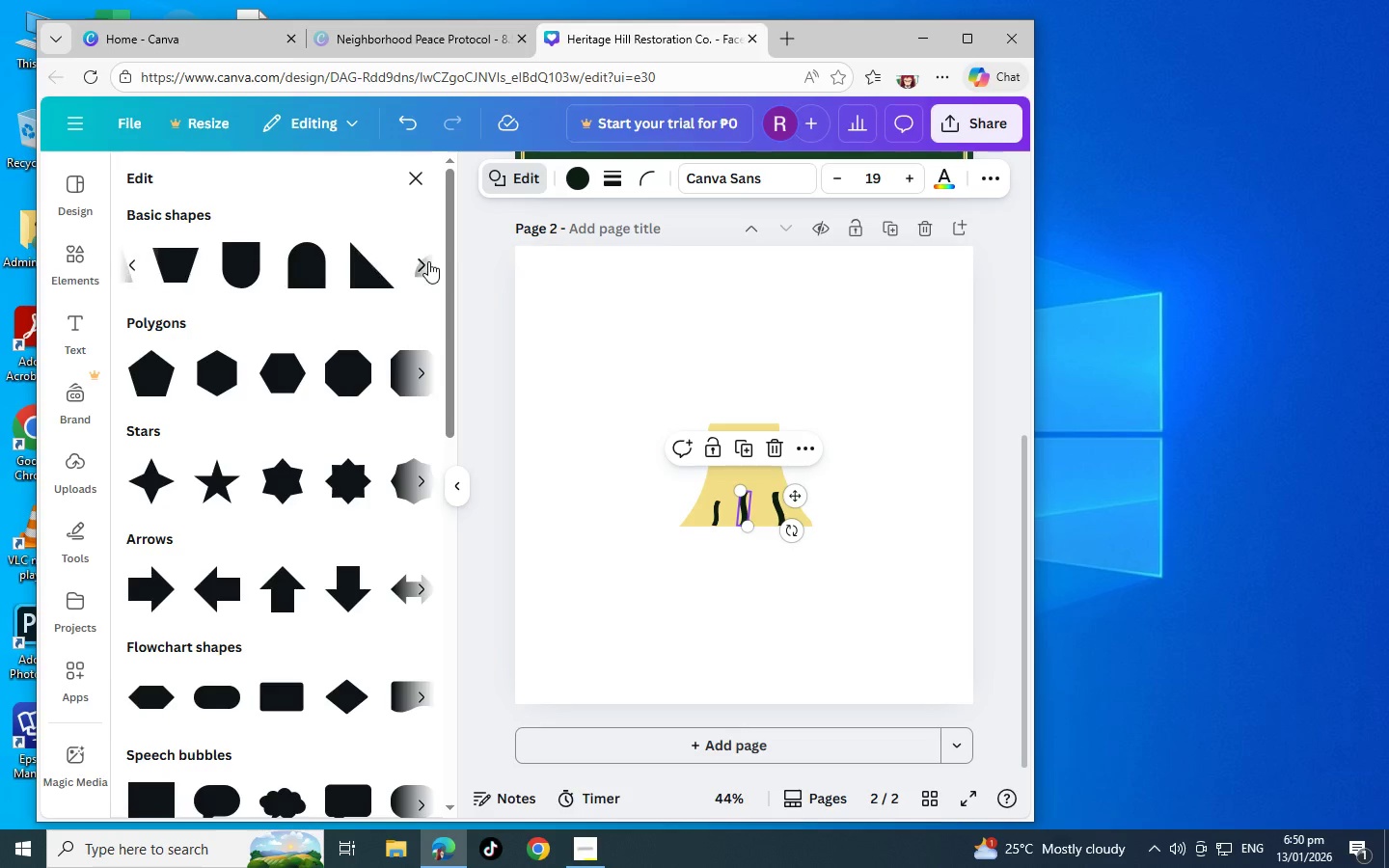 
double_click([428, 261])
 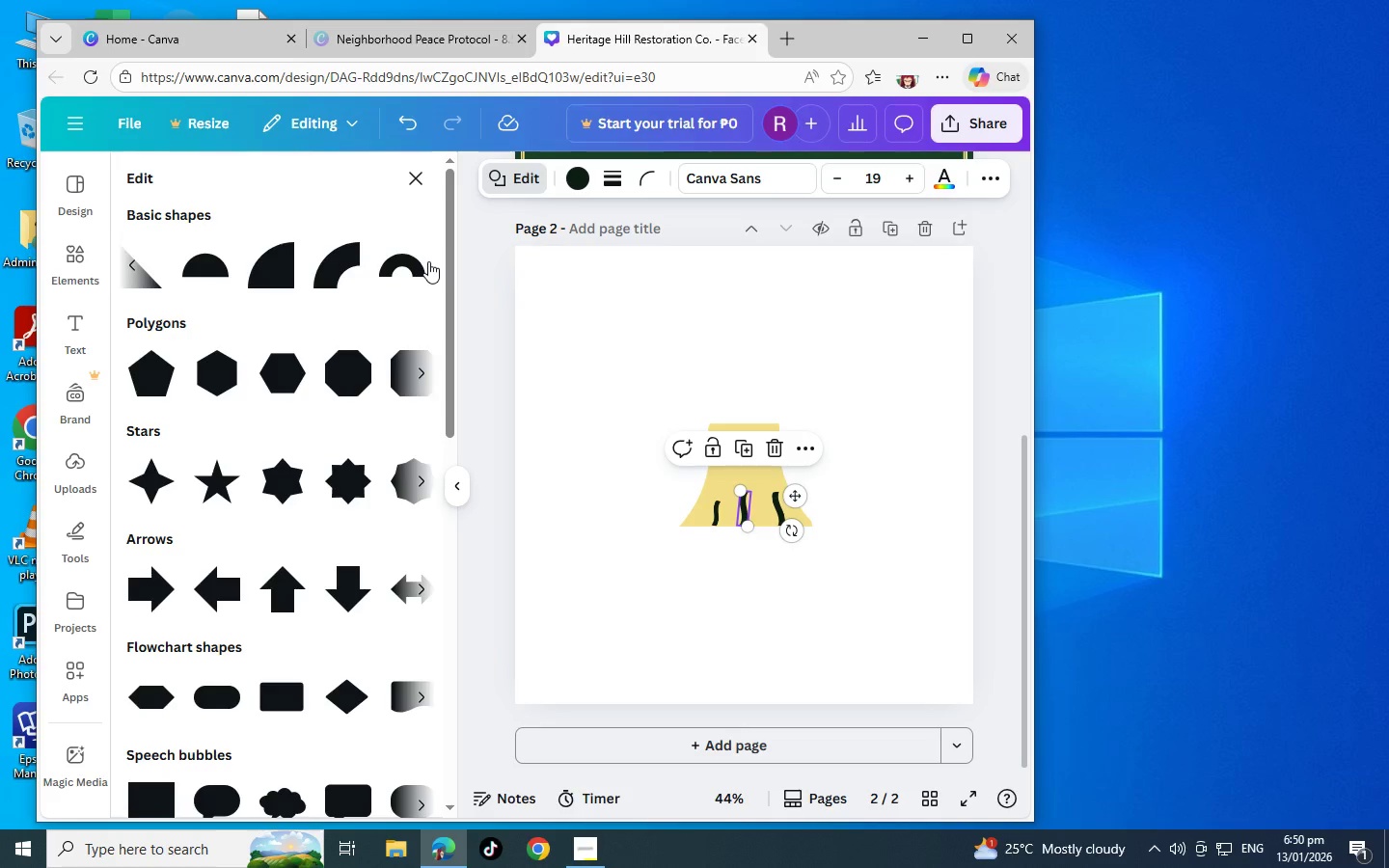 
left_click([428, 261])
 